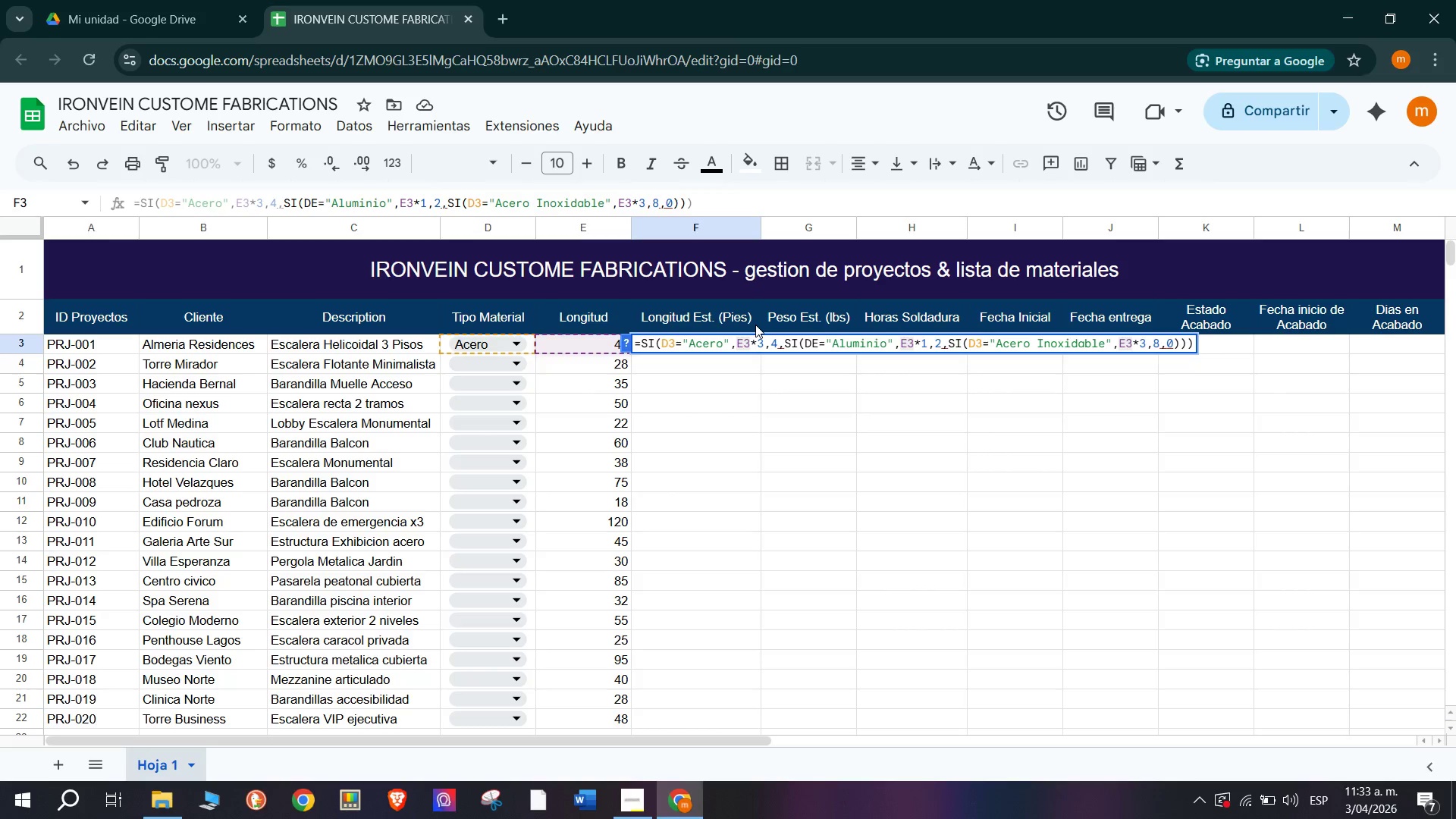 
key(Backspace)
 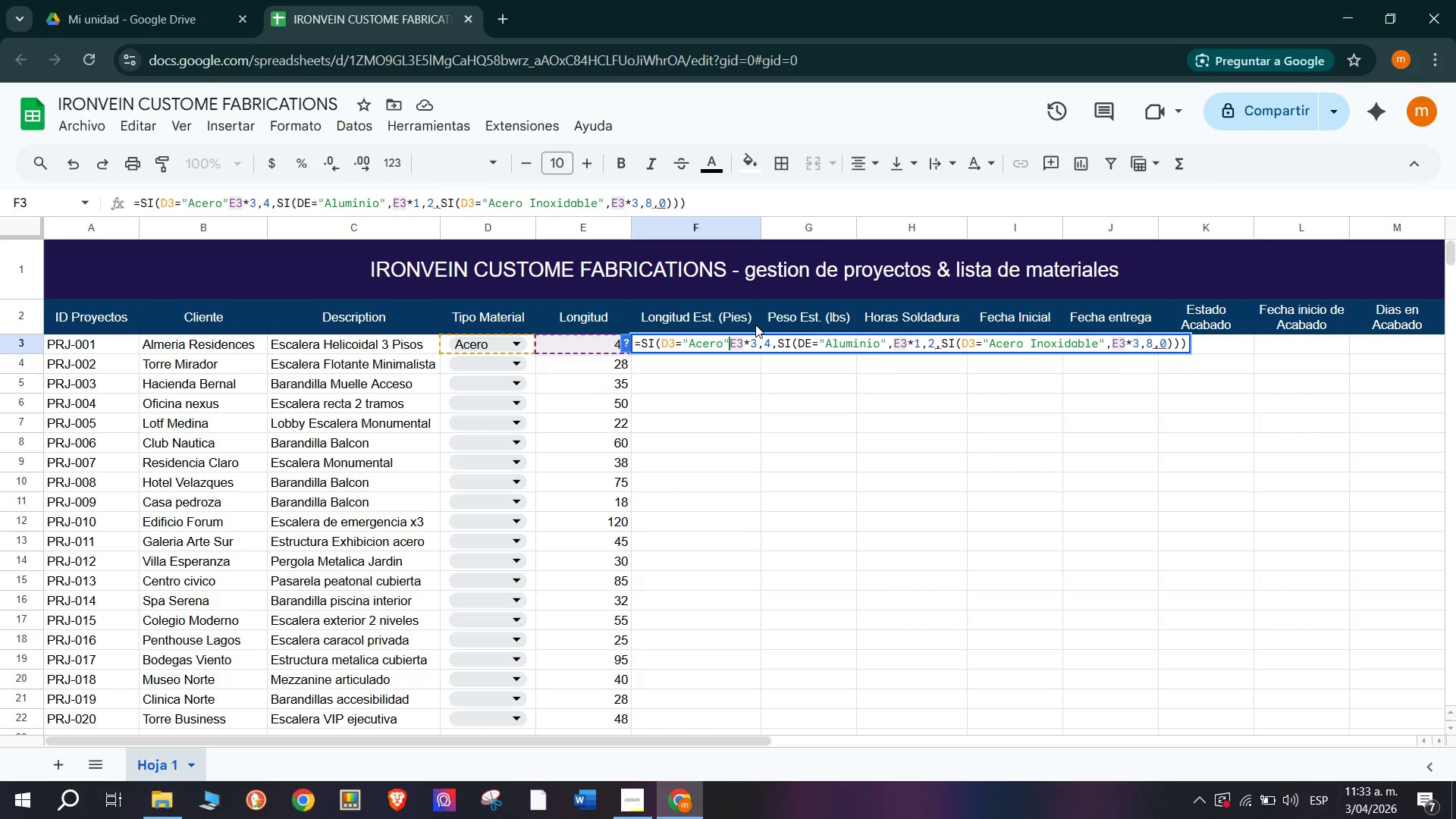 
key(Shift+Comma)
 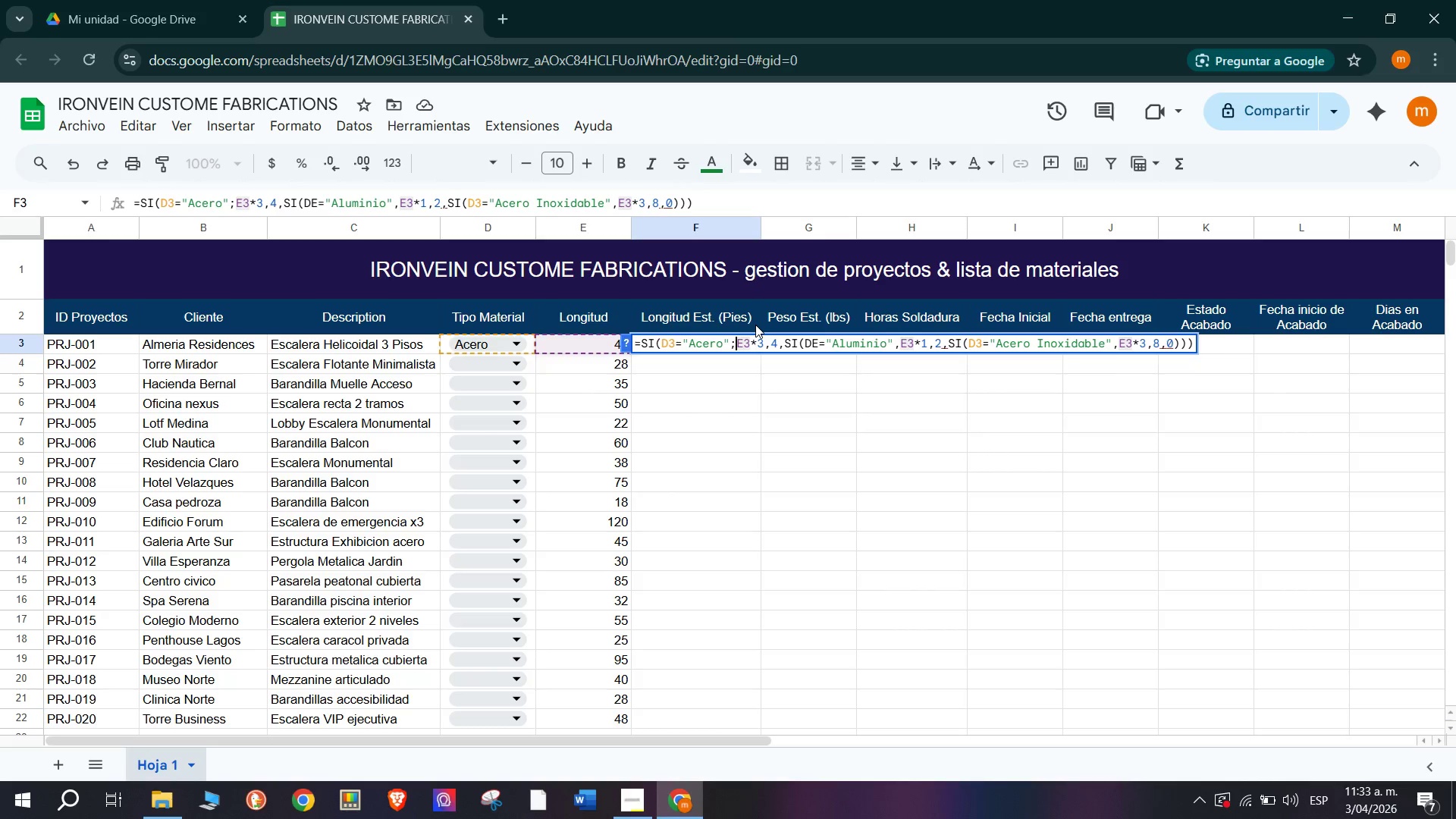 
key(Enter)
 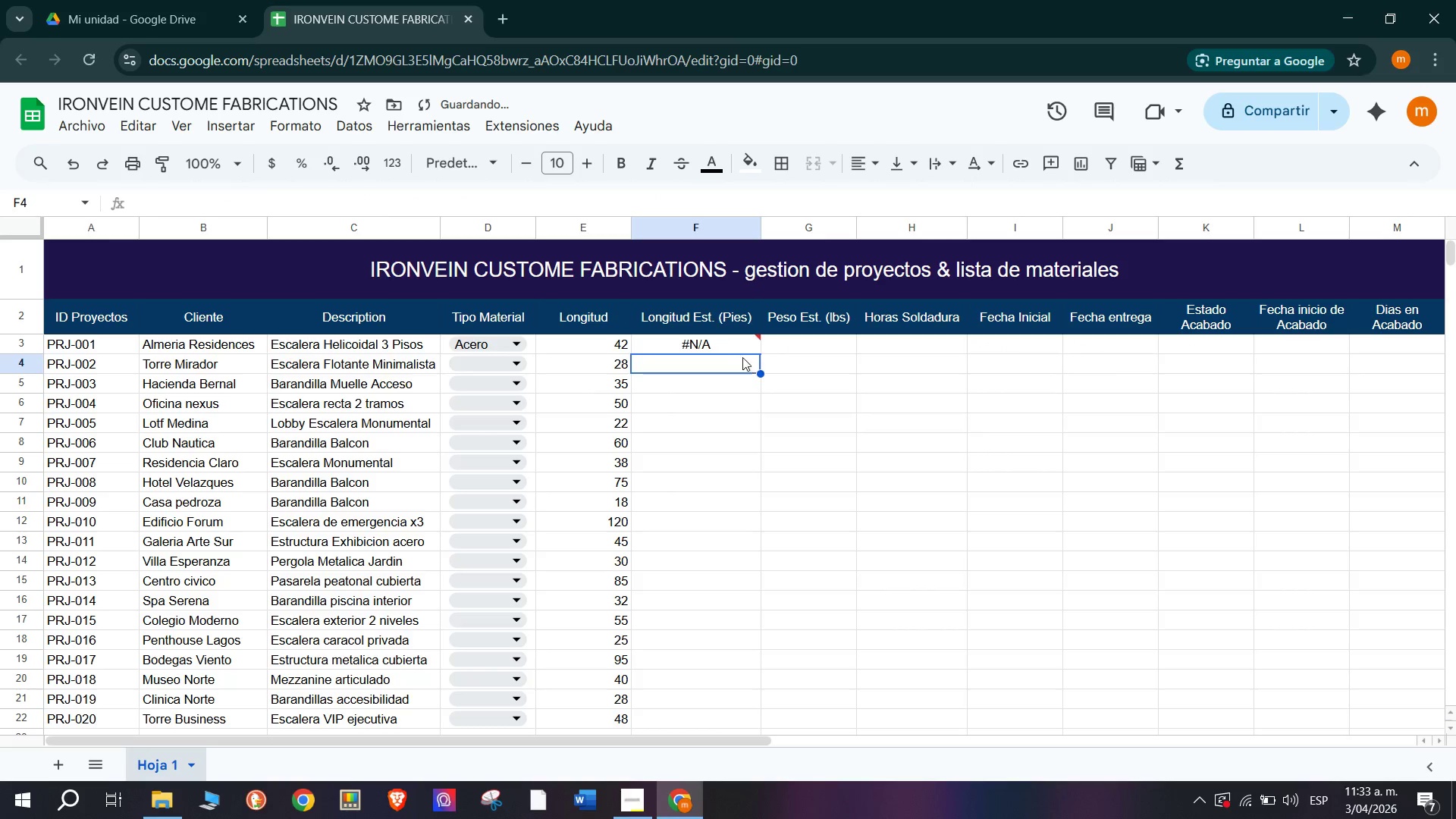 
double_click([740, 342])
 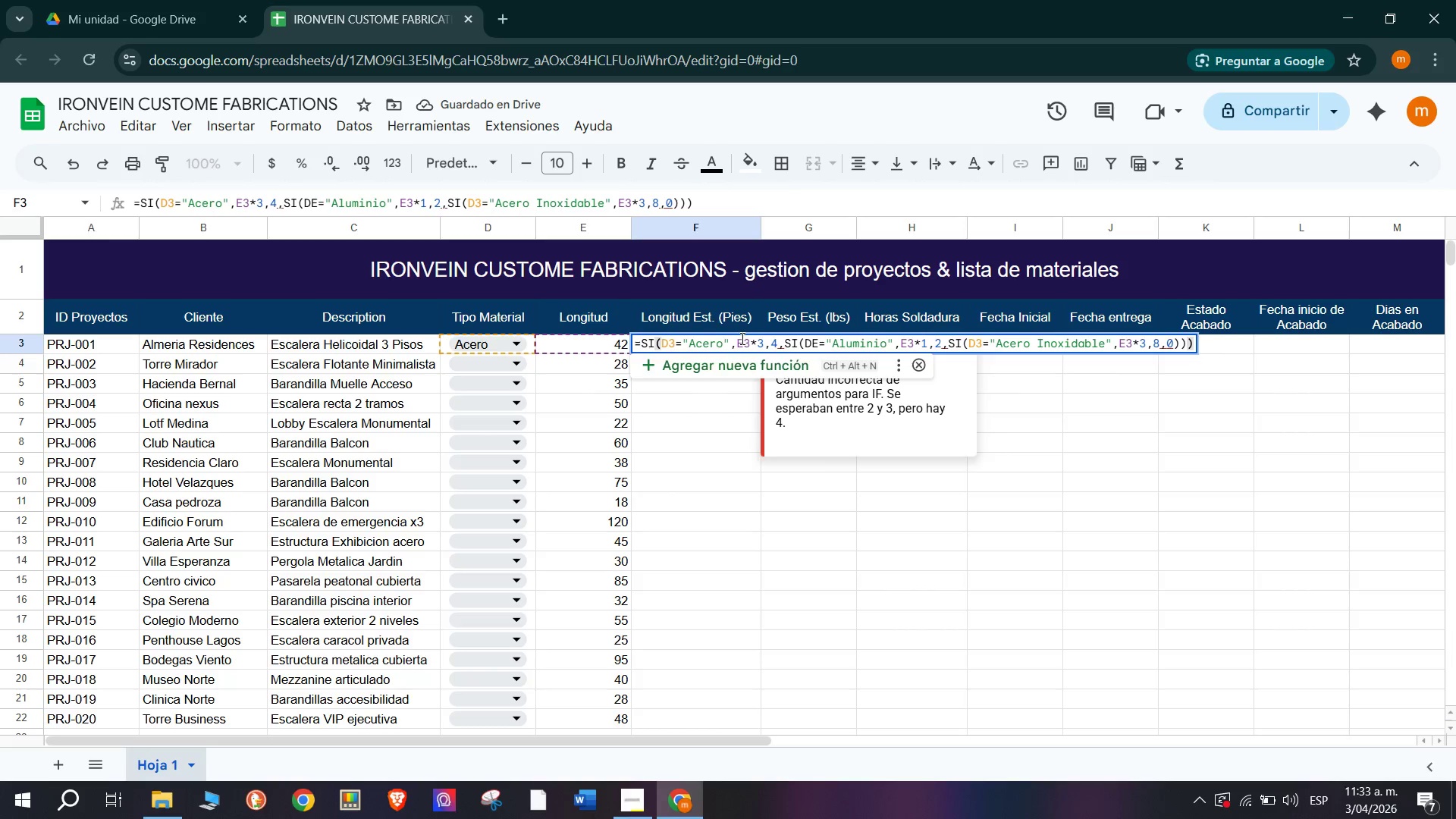 
left_click([783, 338])
 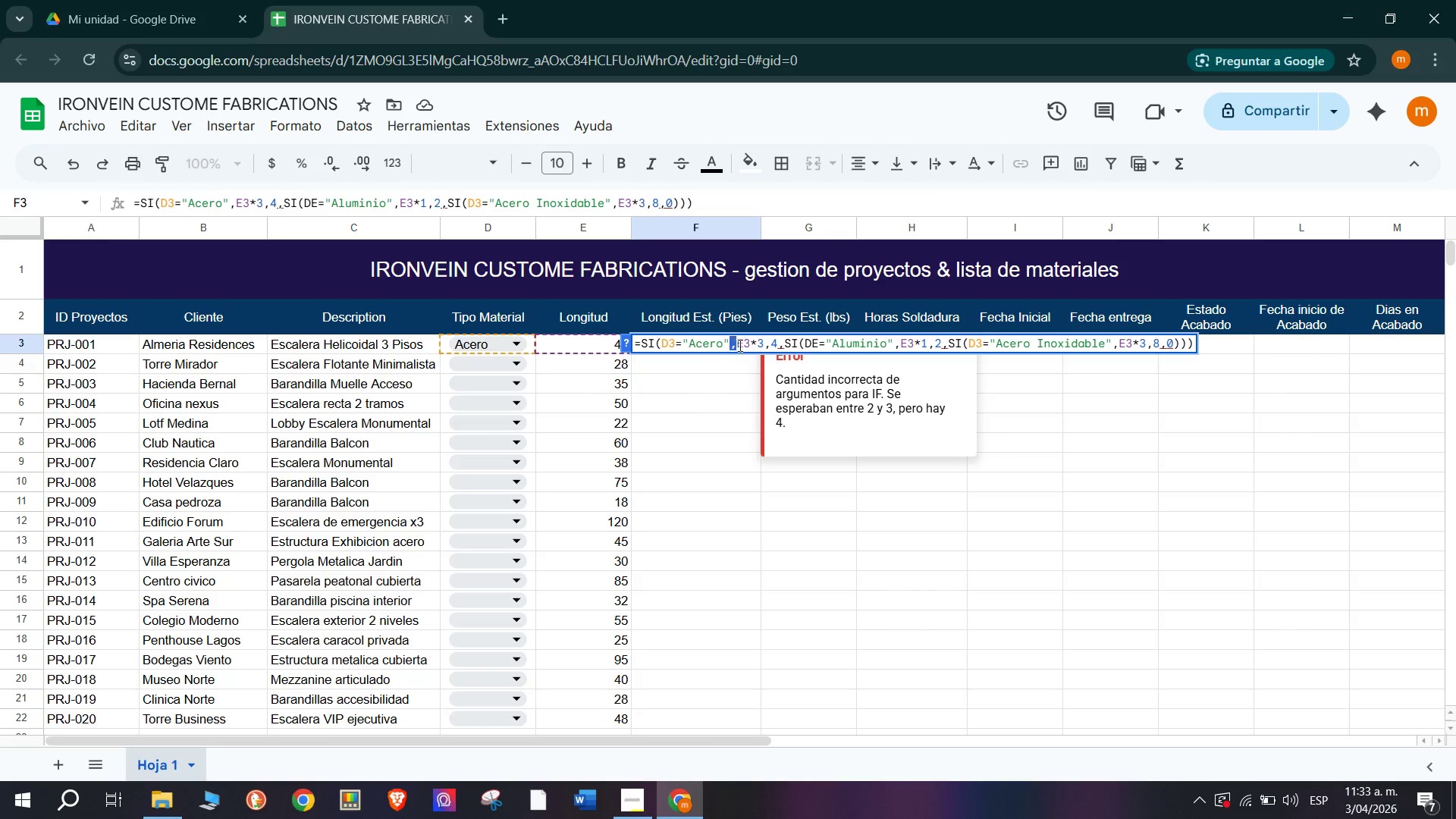 
key(Shift+Comma)
 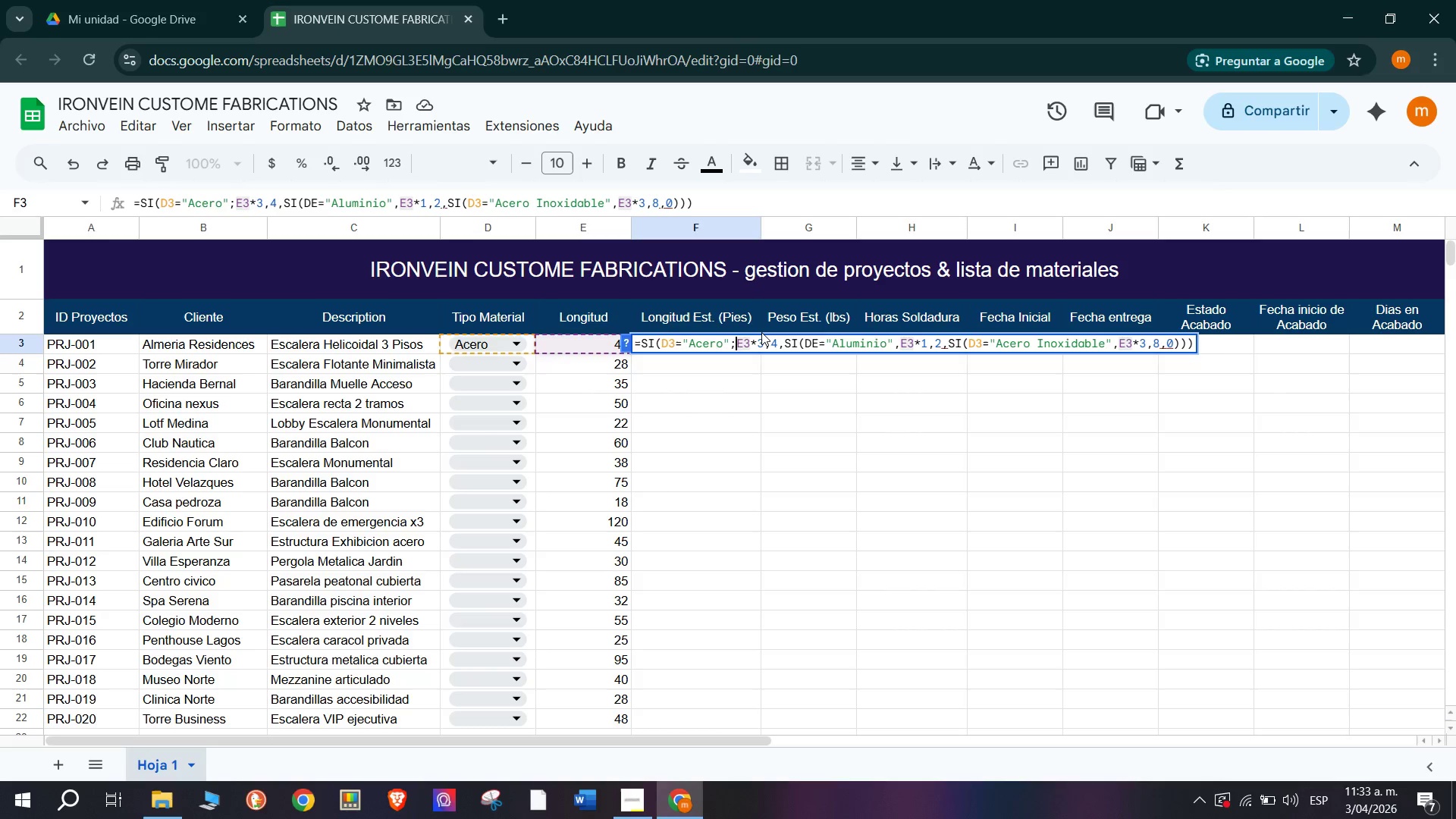 
key(Enter)
 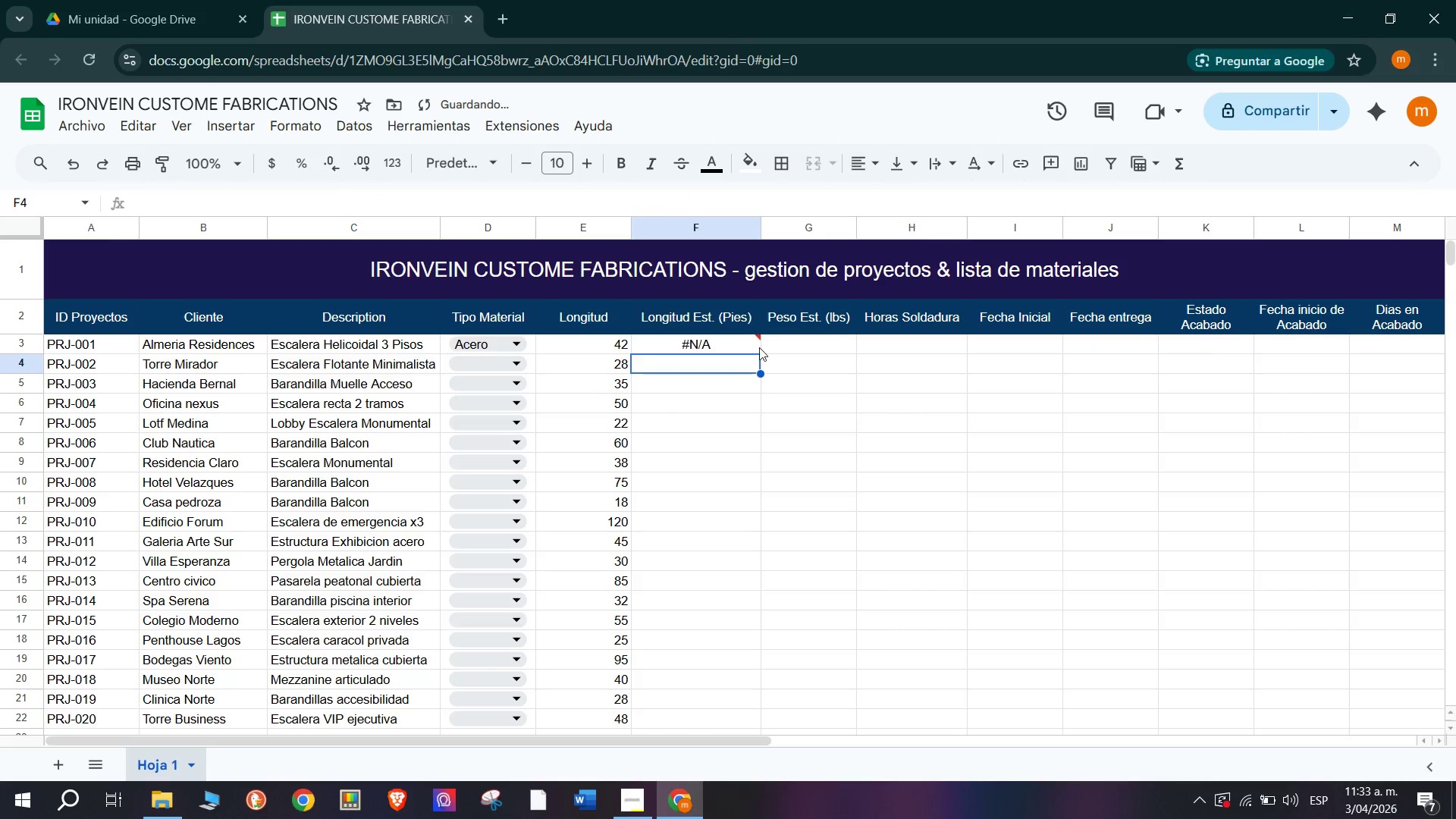 
double_click([723, 350])
 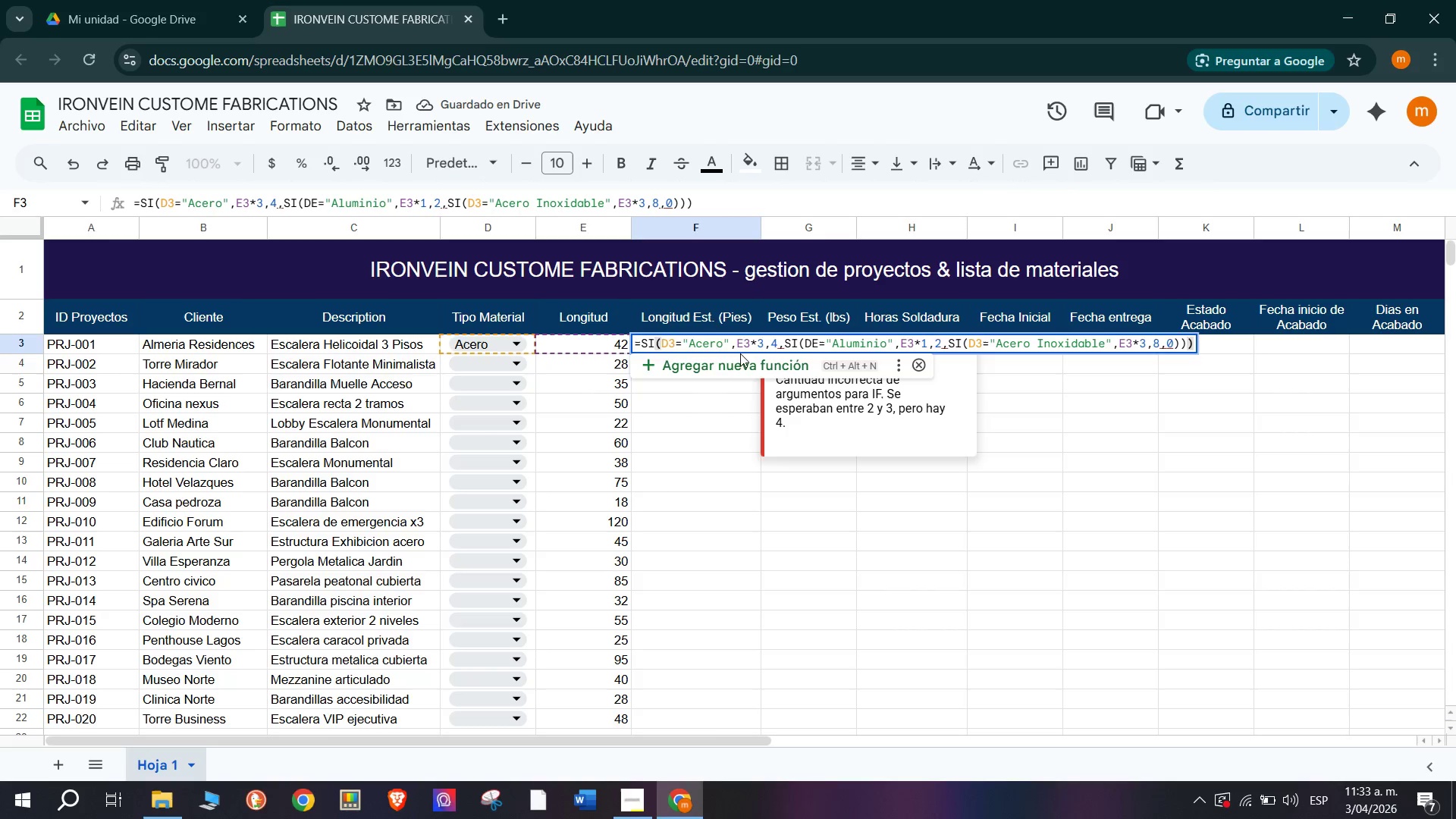 
left_click([736, 342])
 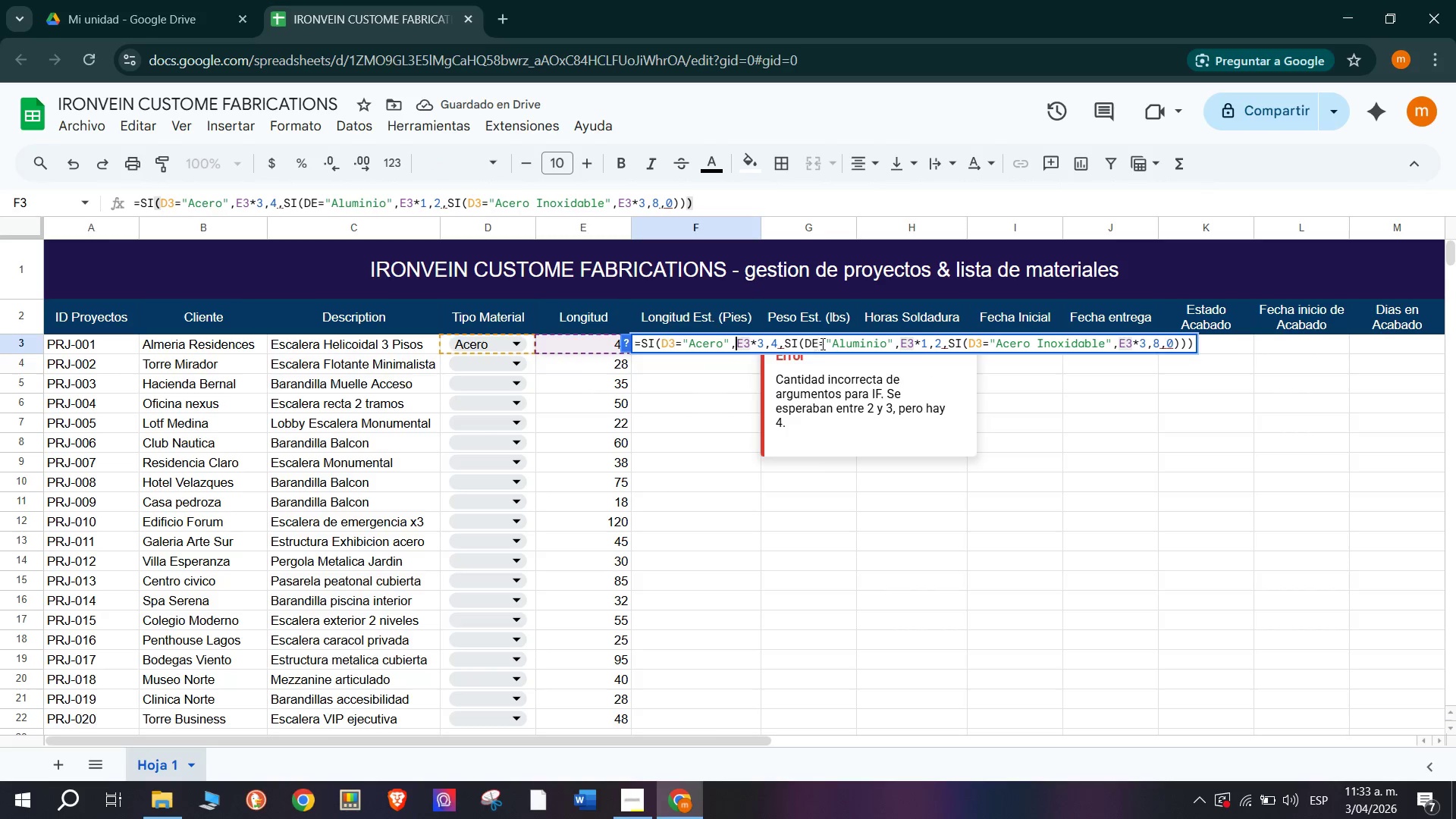 
left_click([817, 344])
 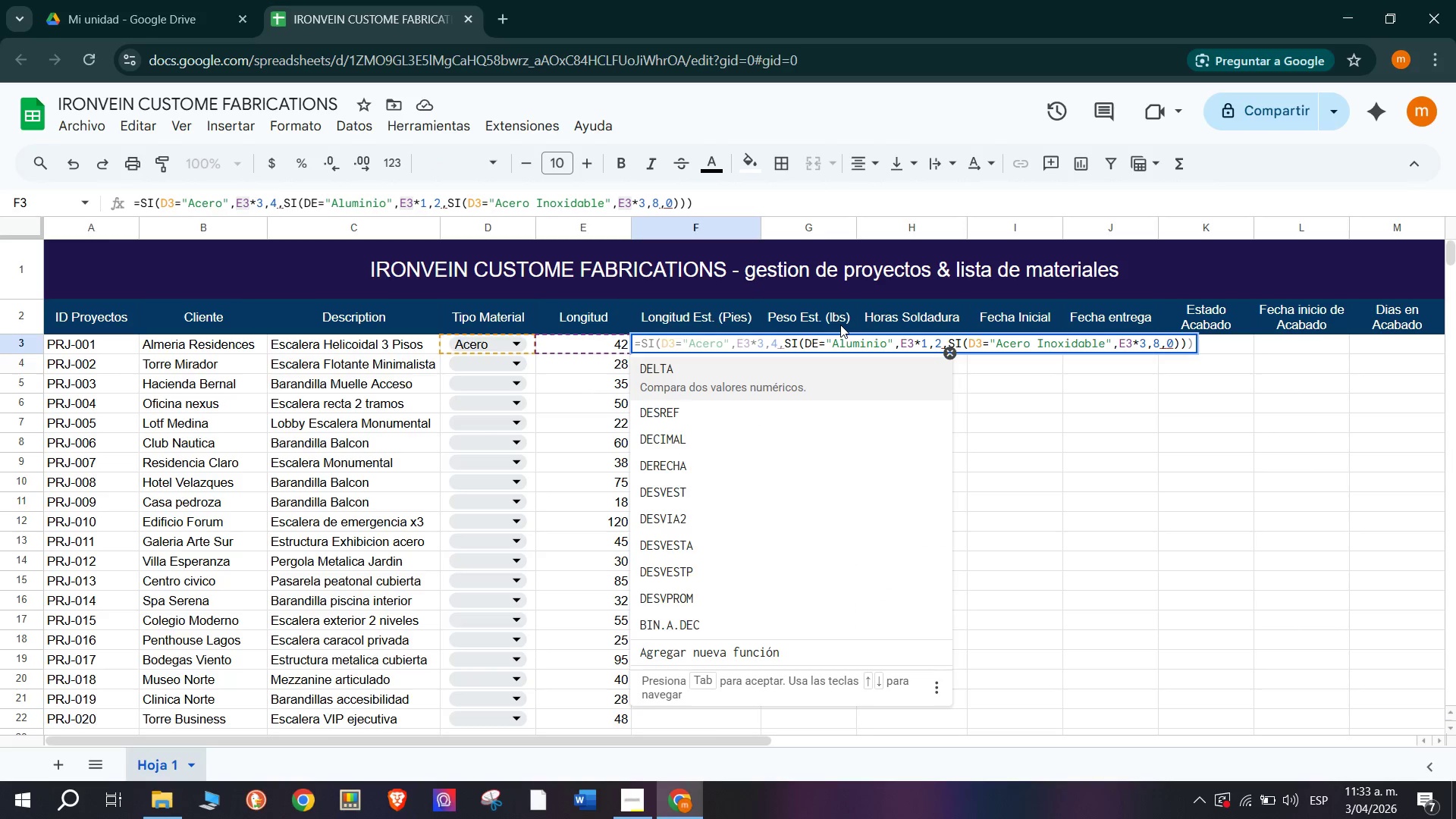 
key(Backspace)
 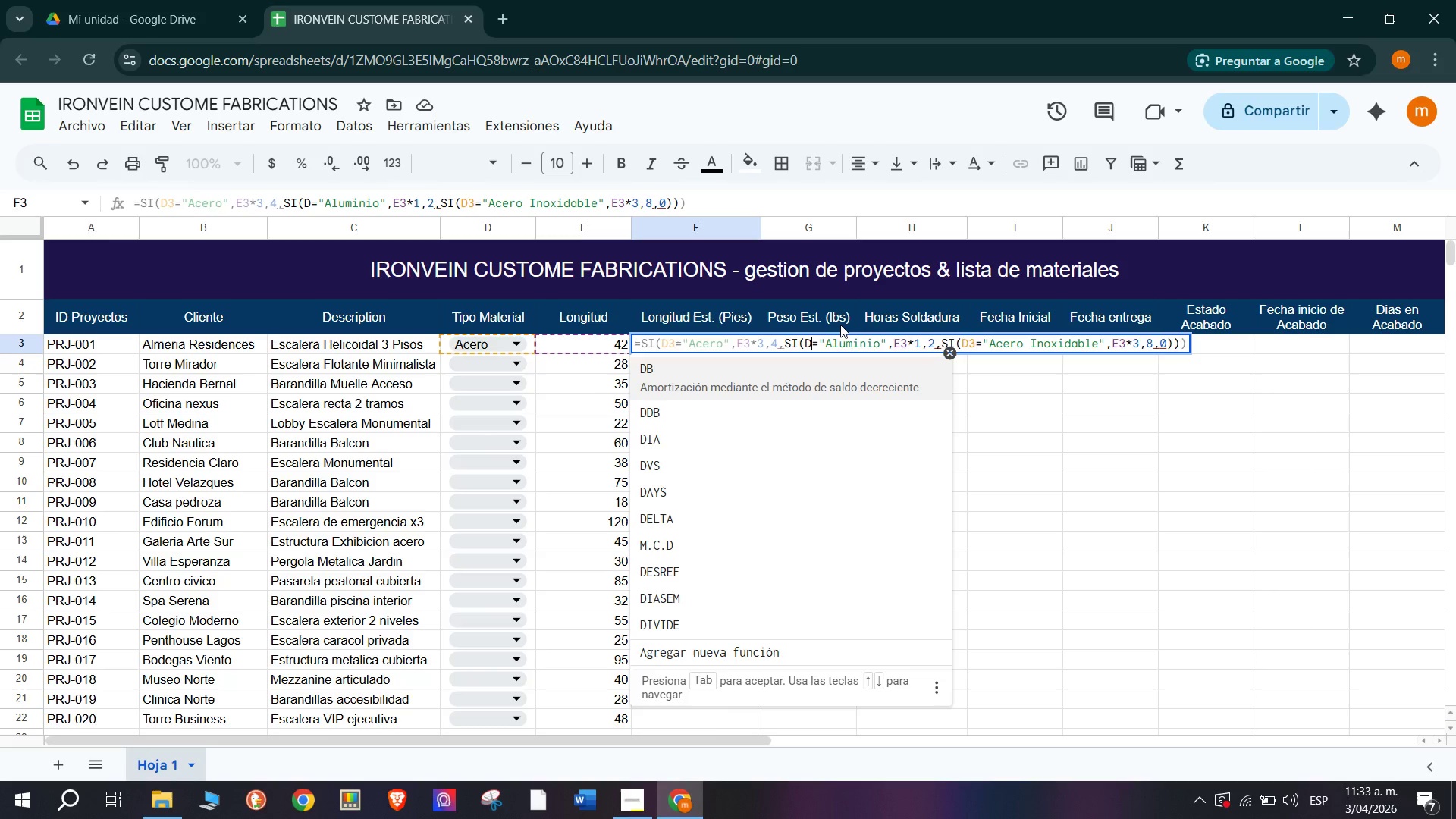 
key(3)
 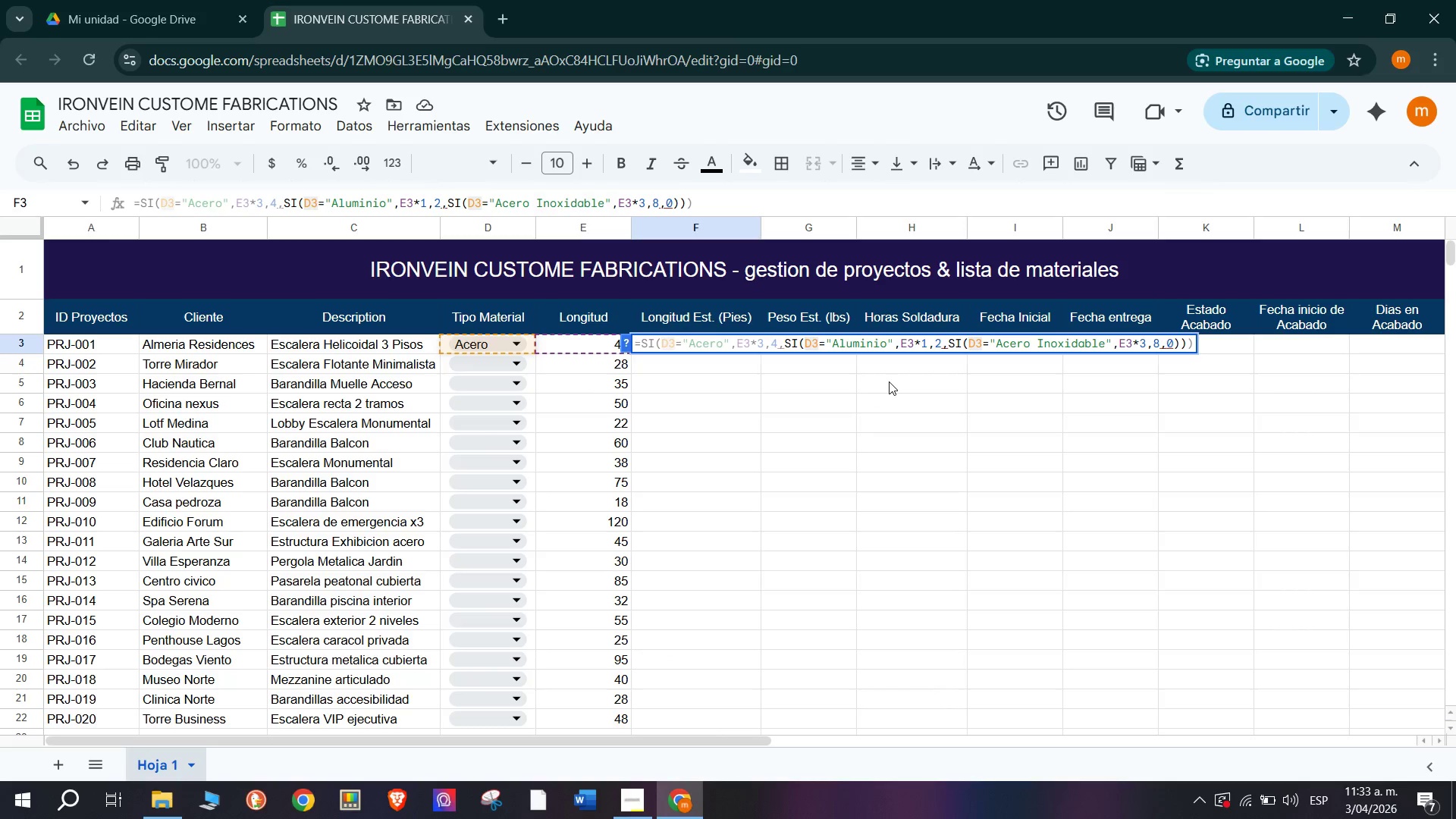 
key(Enter)
 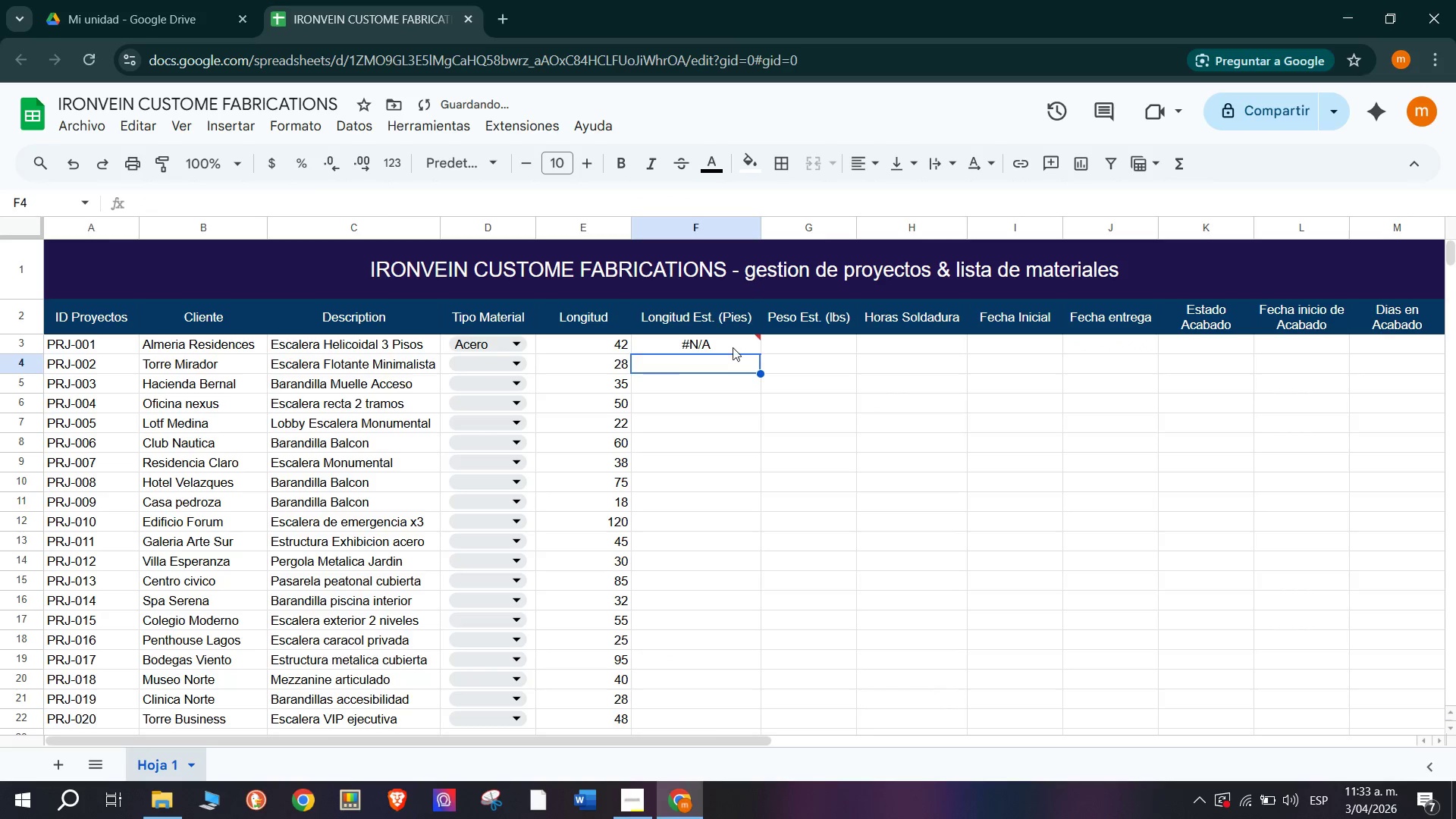 
double_click([733, 345])
 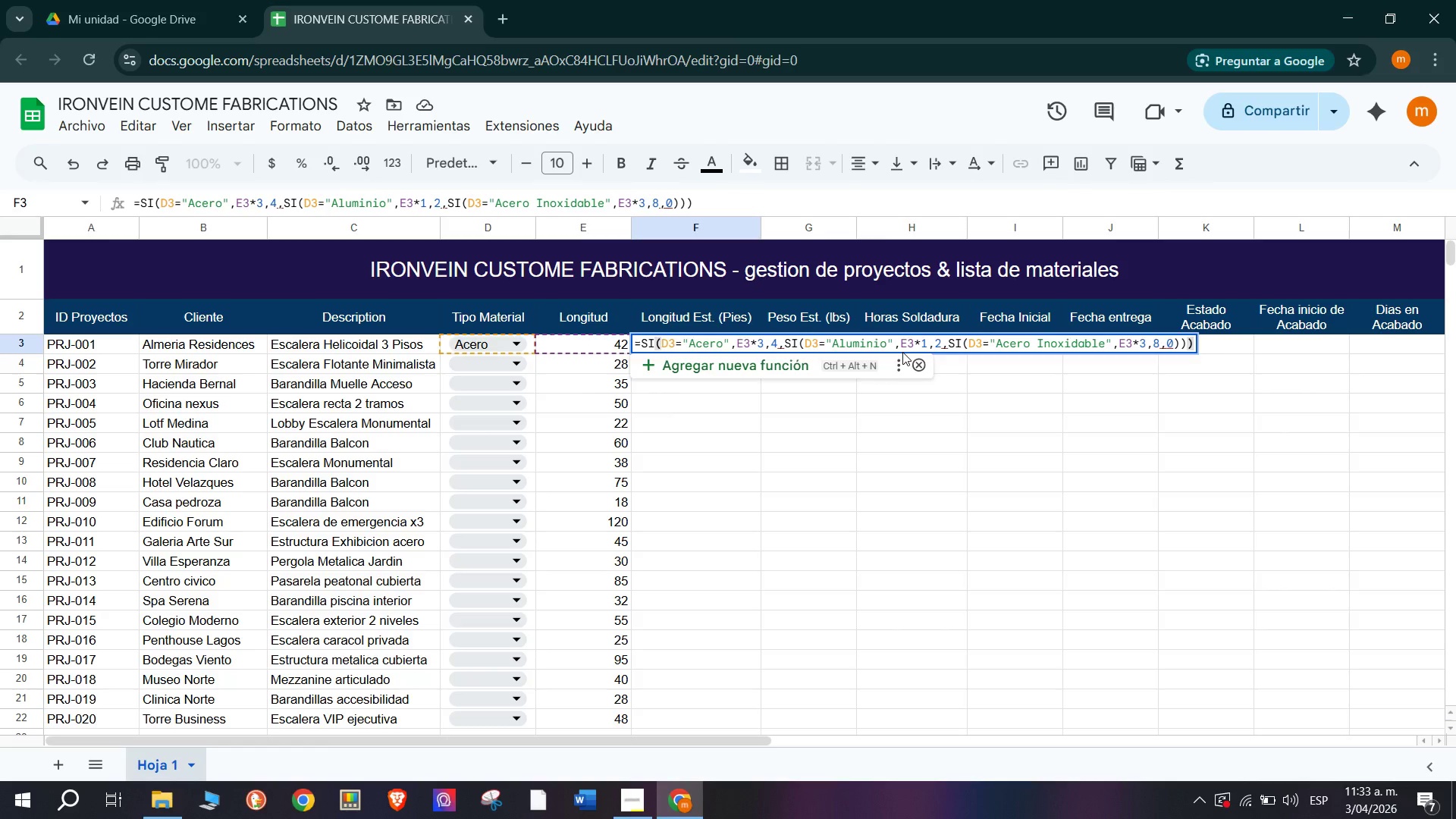 
wait(22.64)
 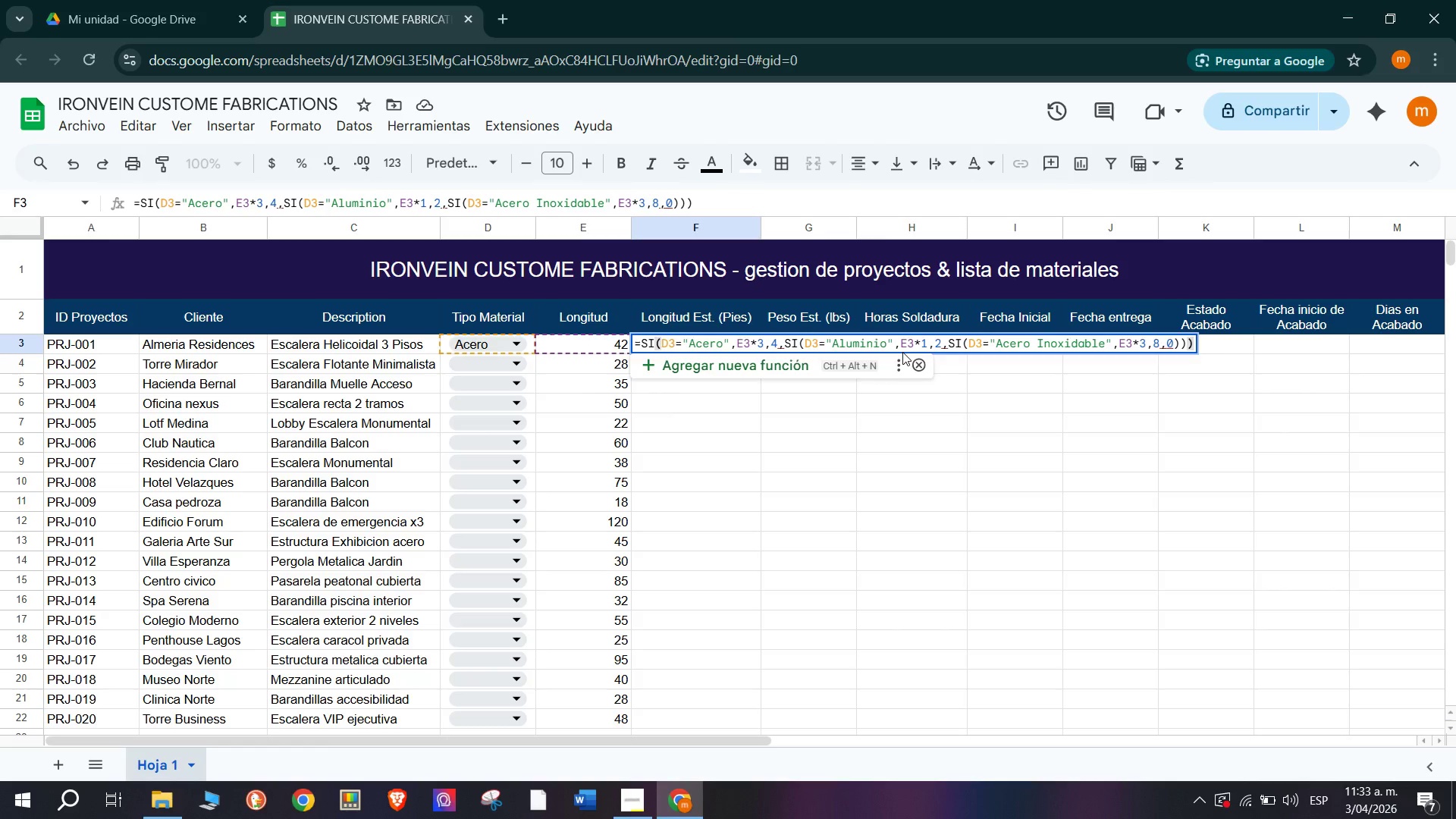 
left_click([949, 342])
 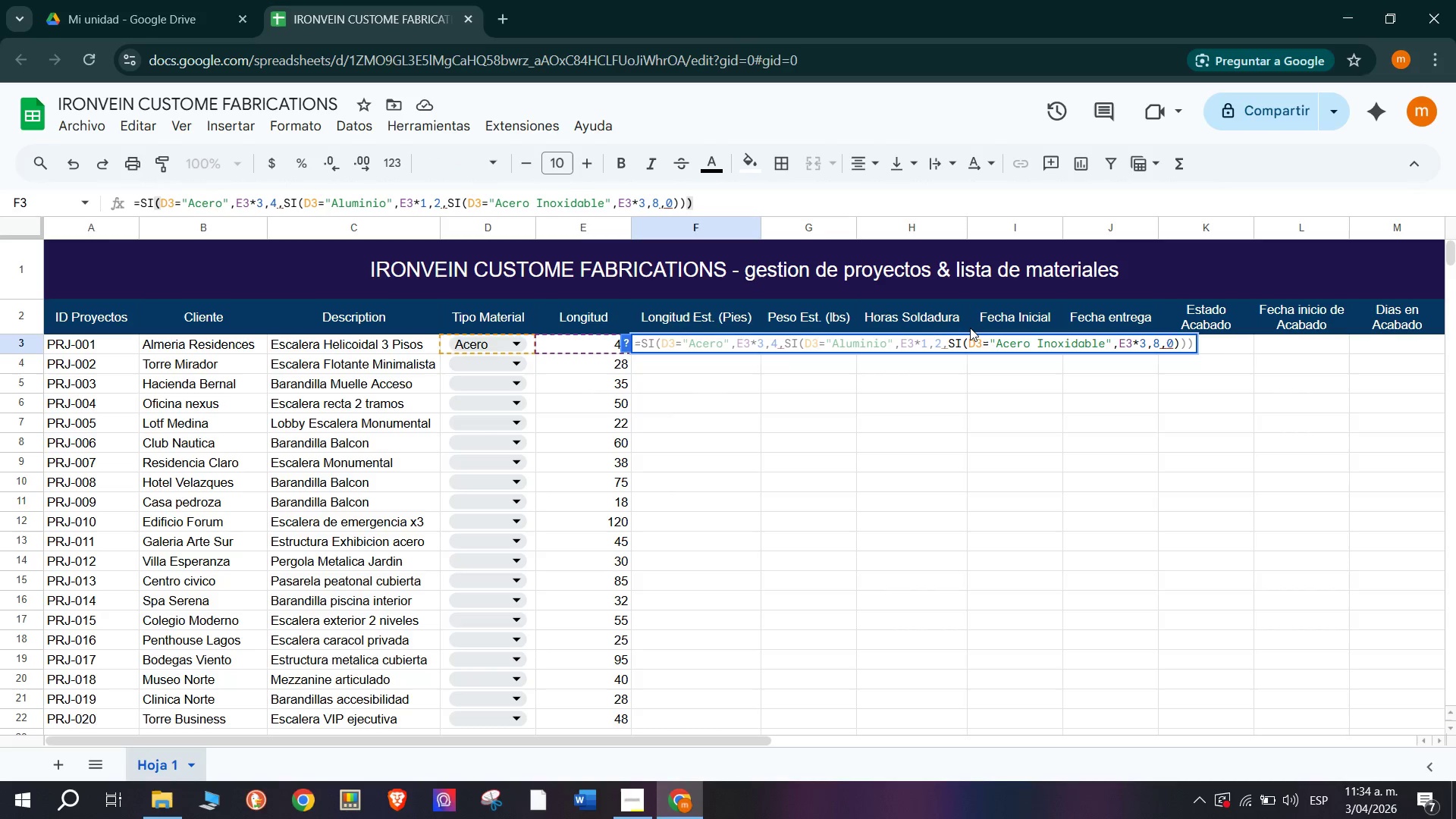 
wait(8.09)
 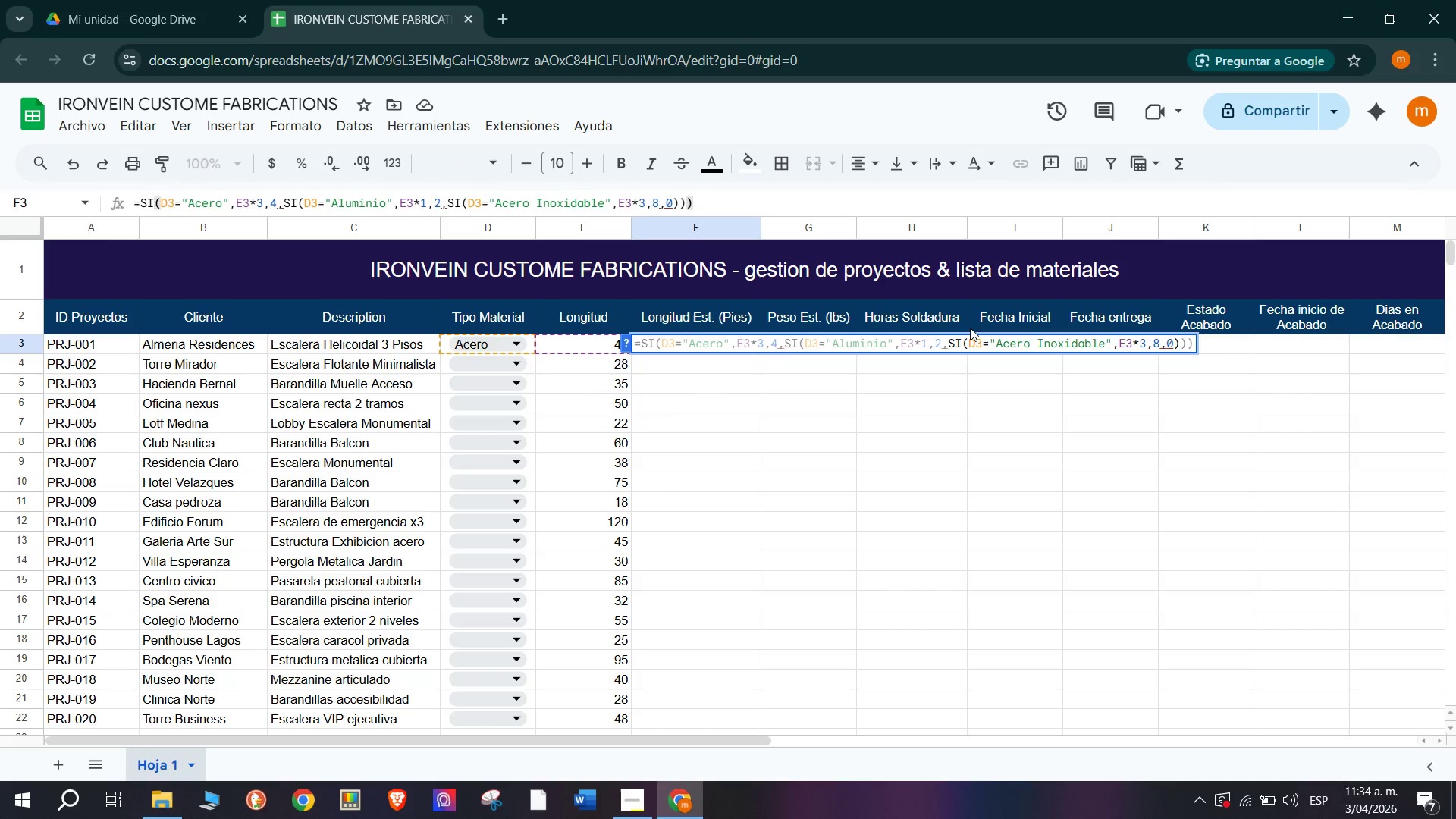 
key(Backspace)
 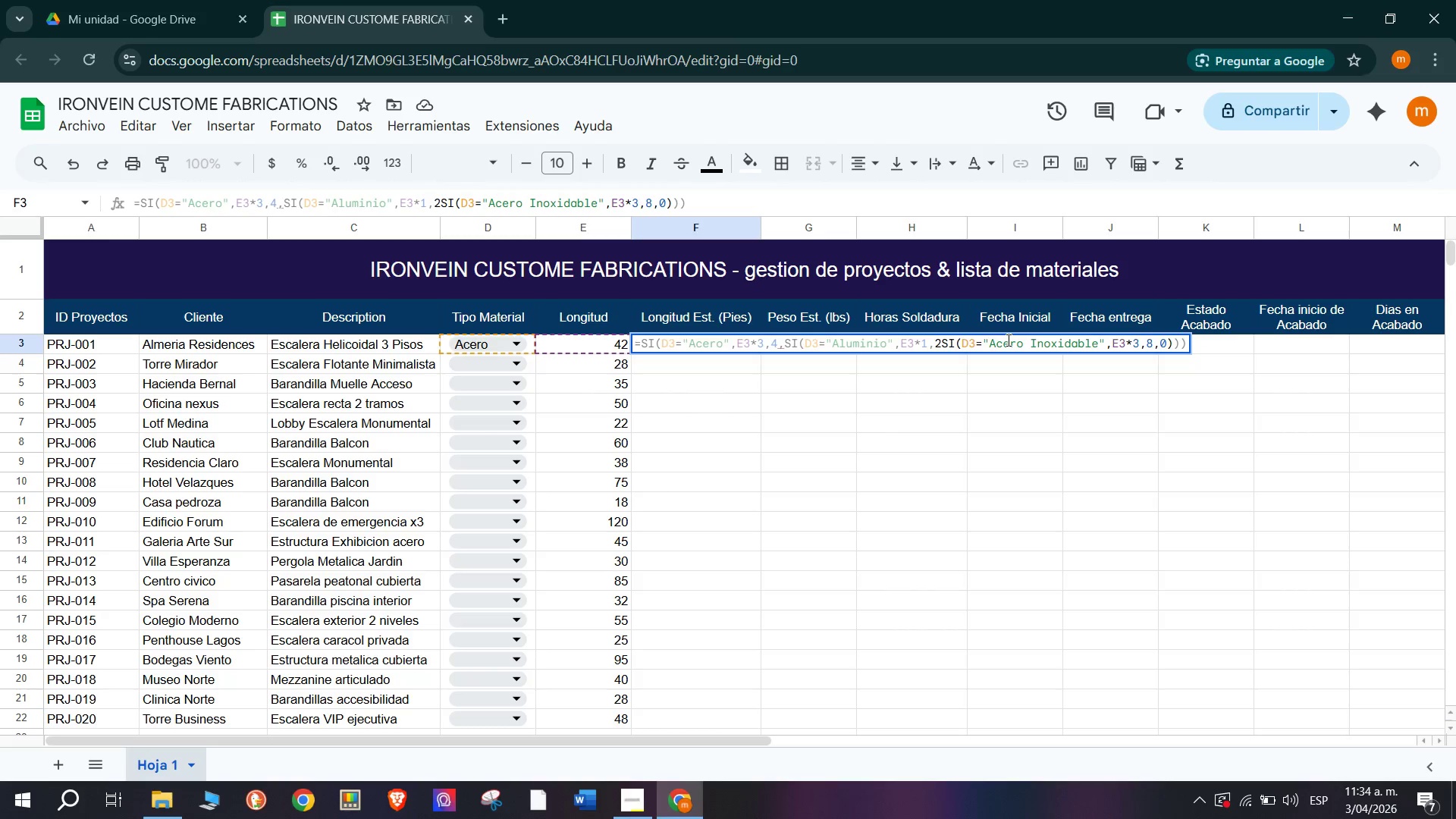 
key(Shift+Comma)
 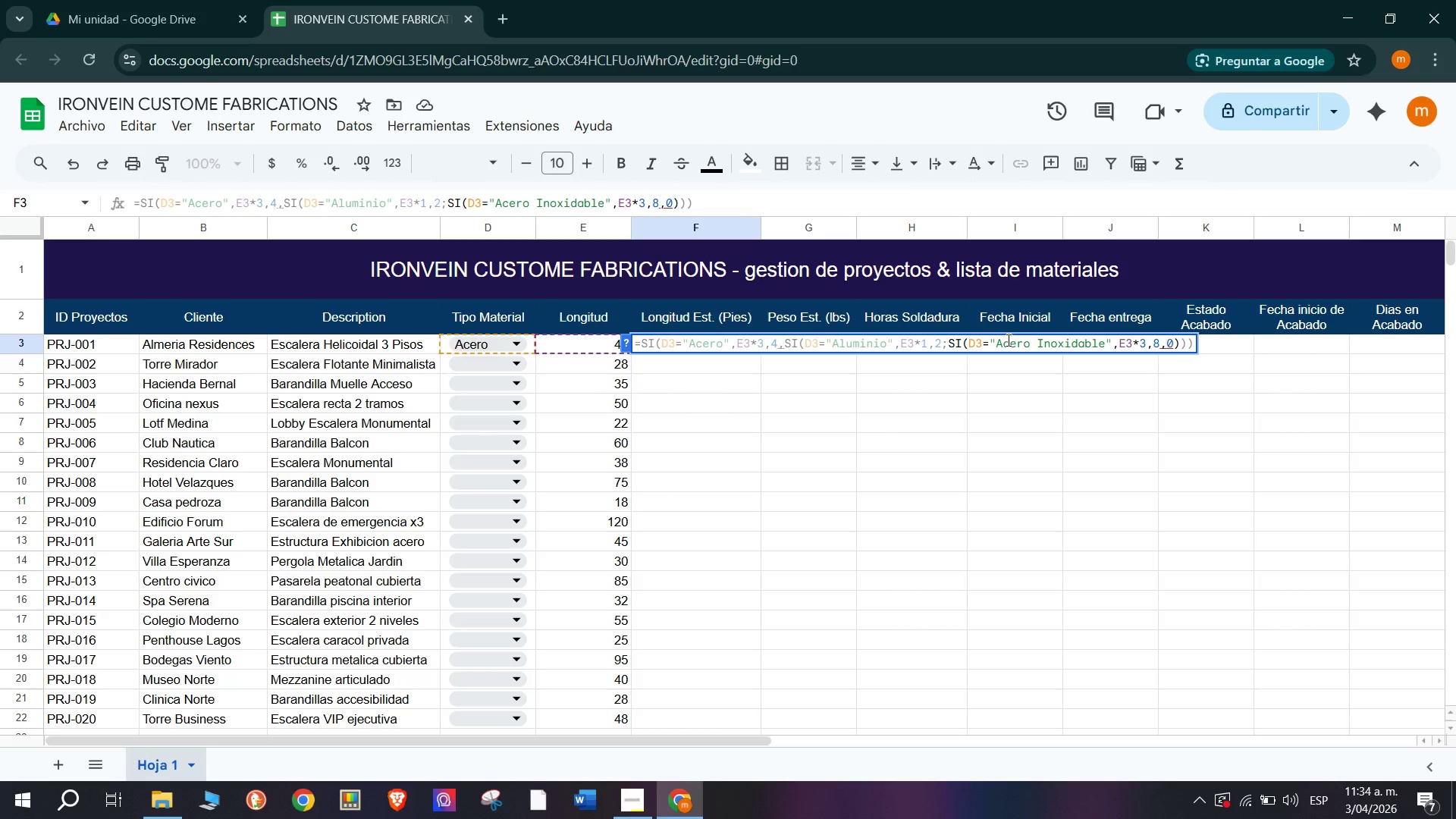 
key(Enter)
 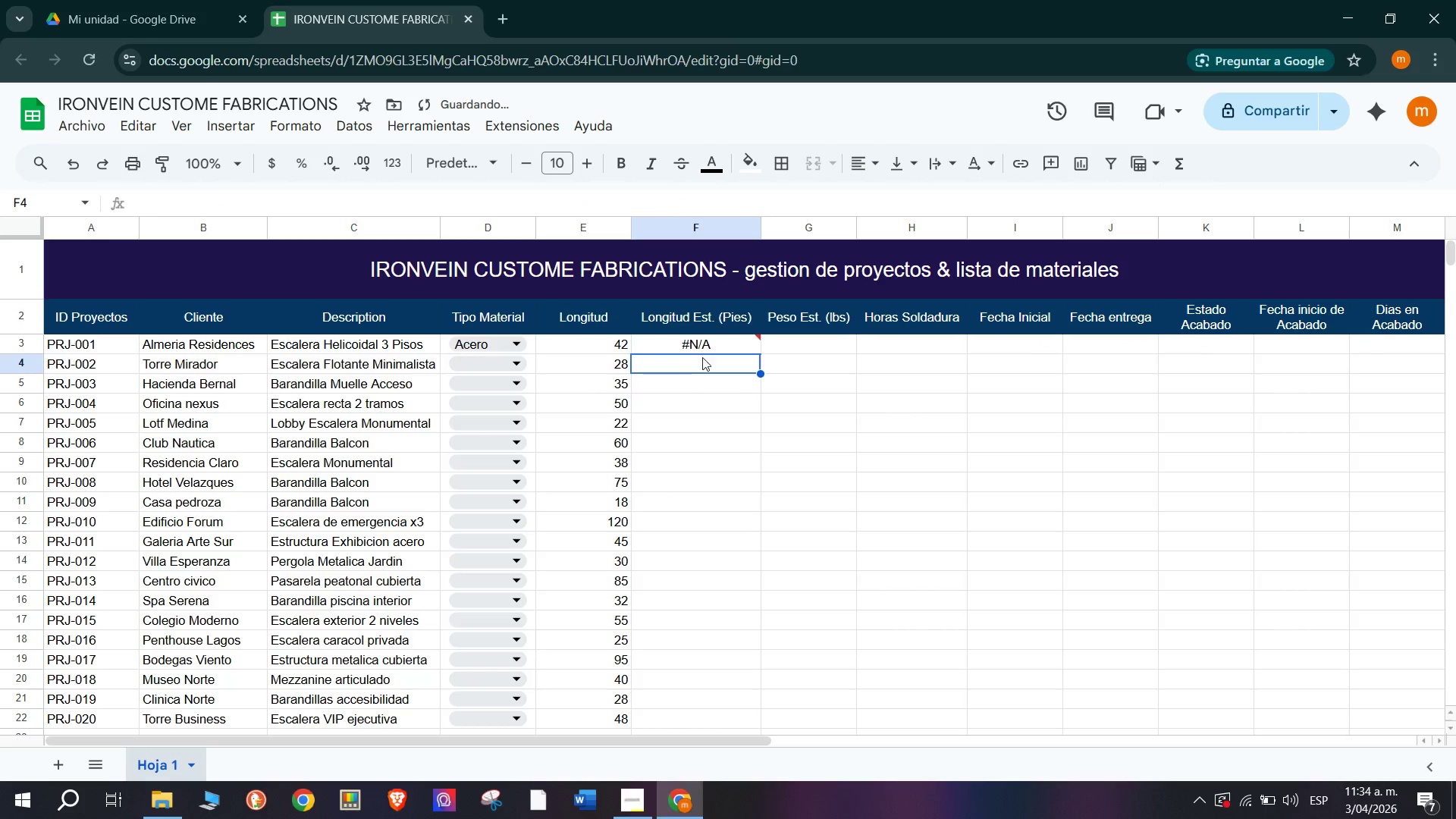 
double_click([701, 344])
 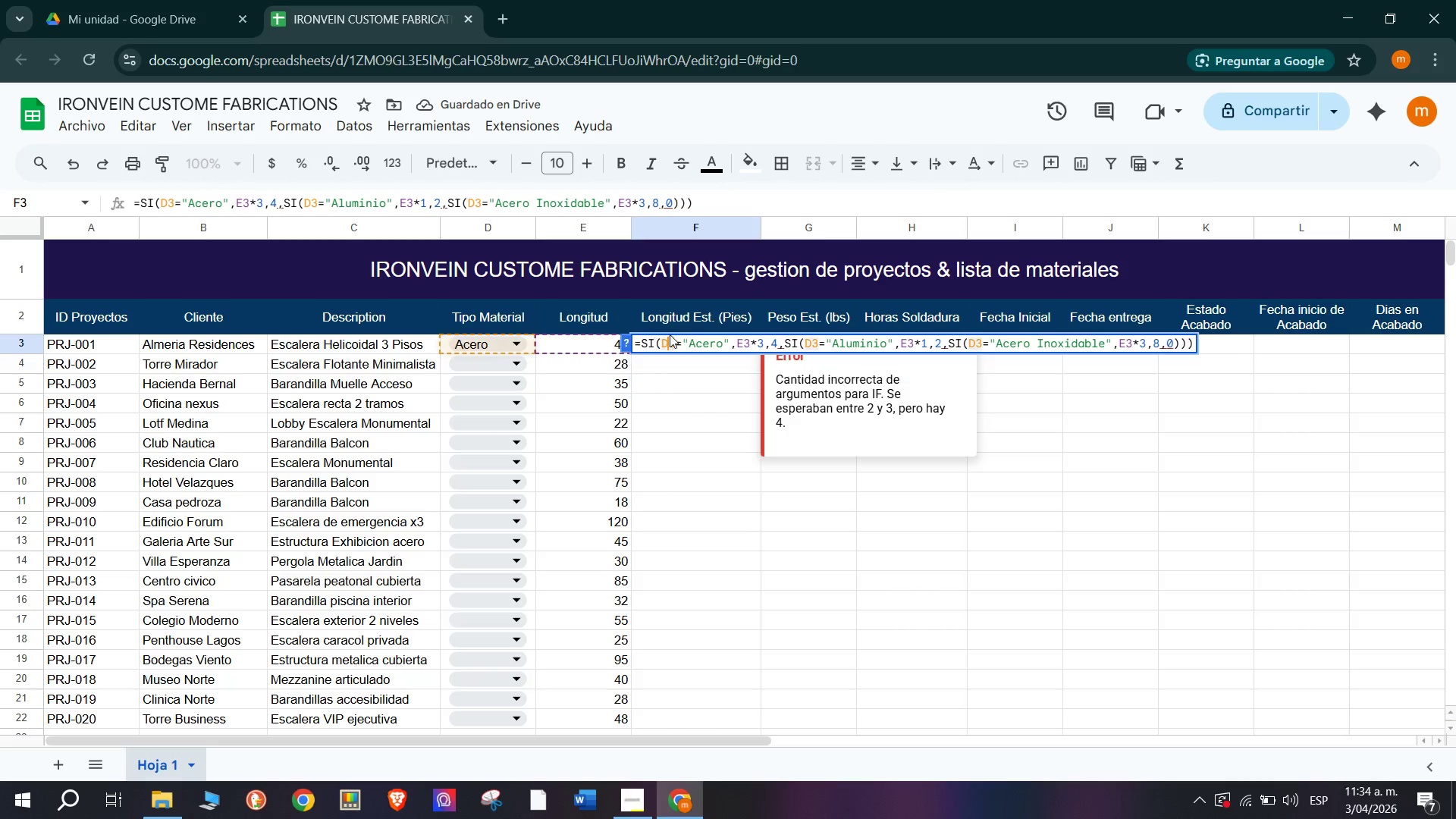 
left_click([711, 348])
 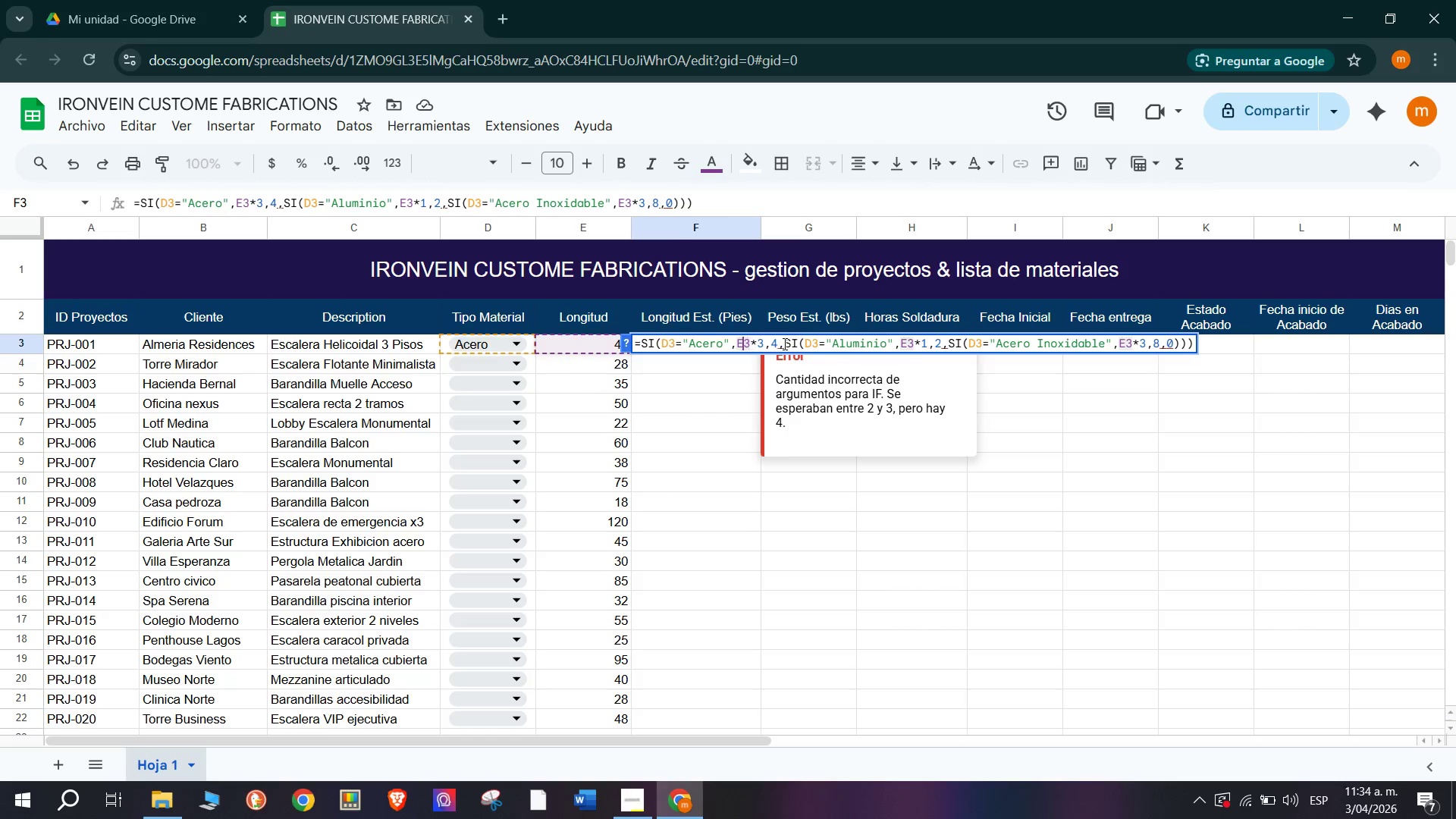 
left_click([785, 343])
 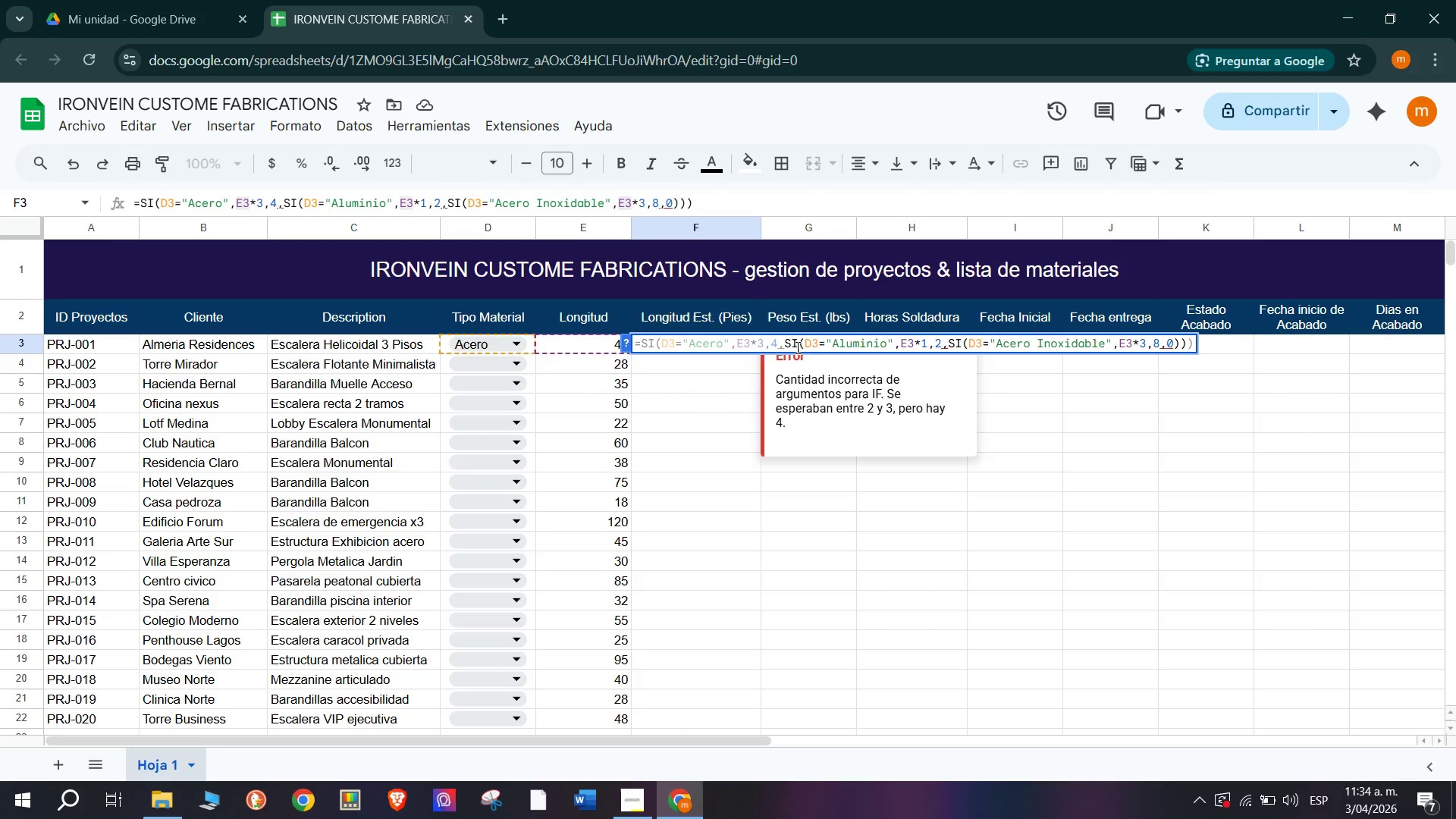 
left_click([821, 350])
 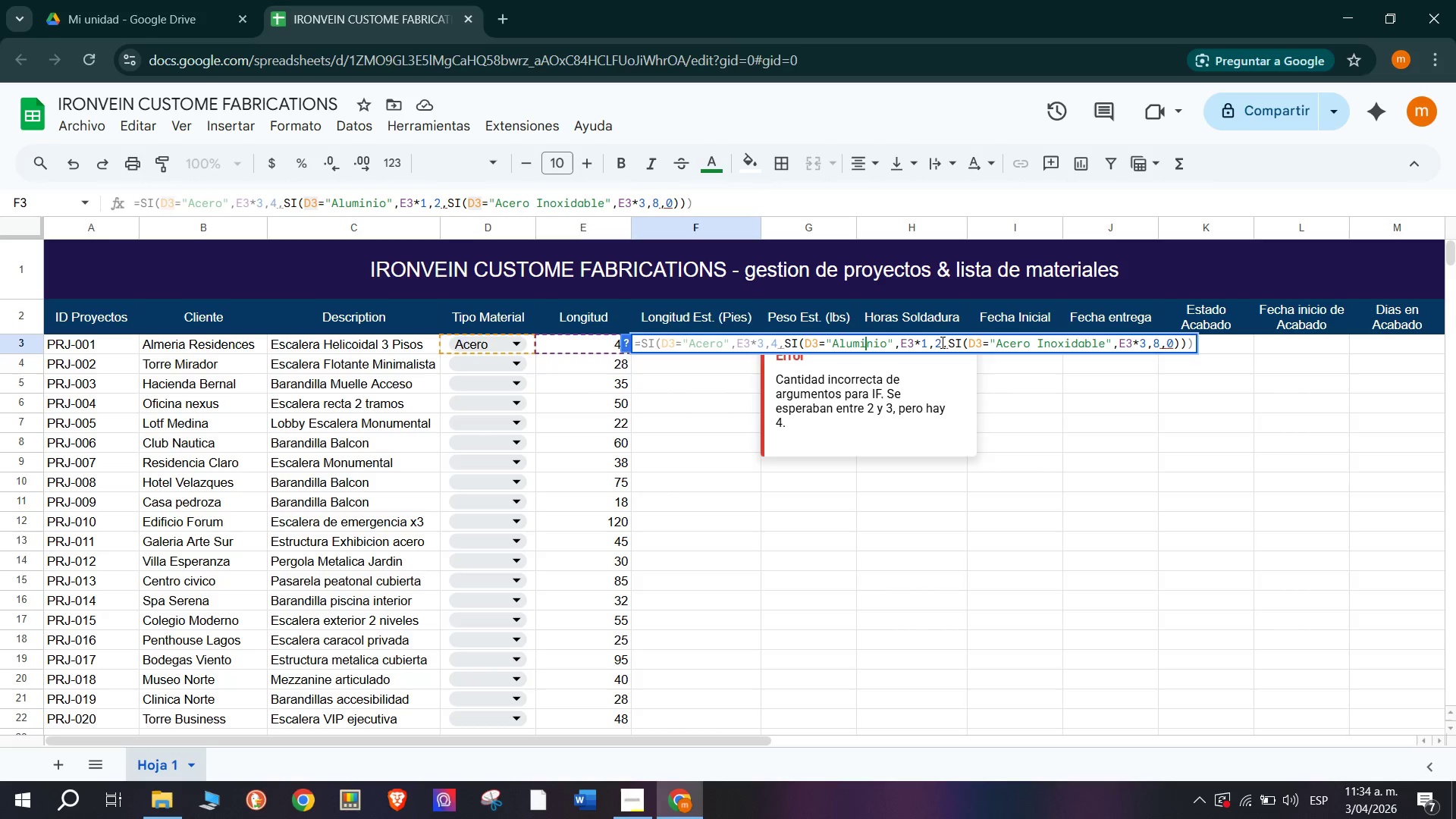 
double_click([951, 342])
 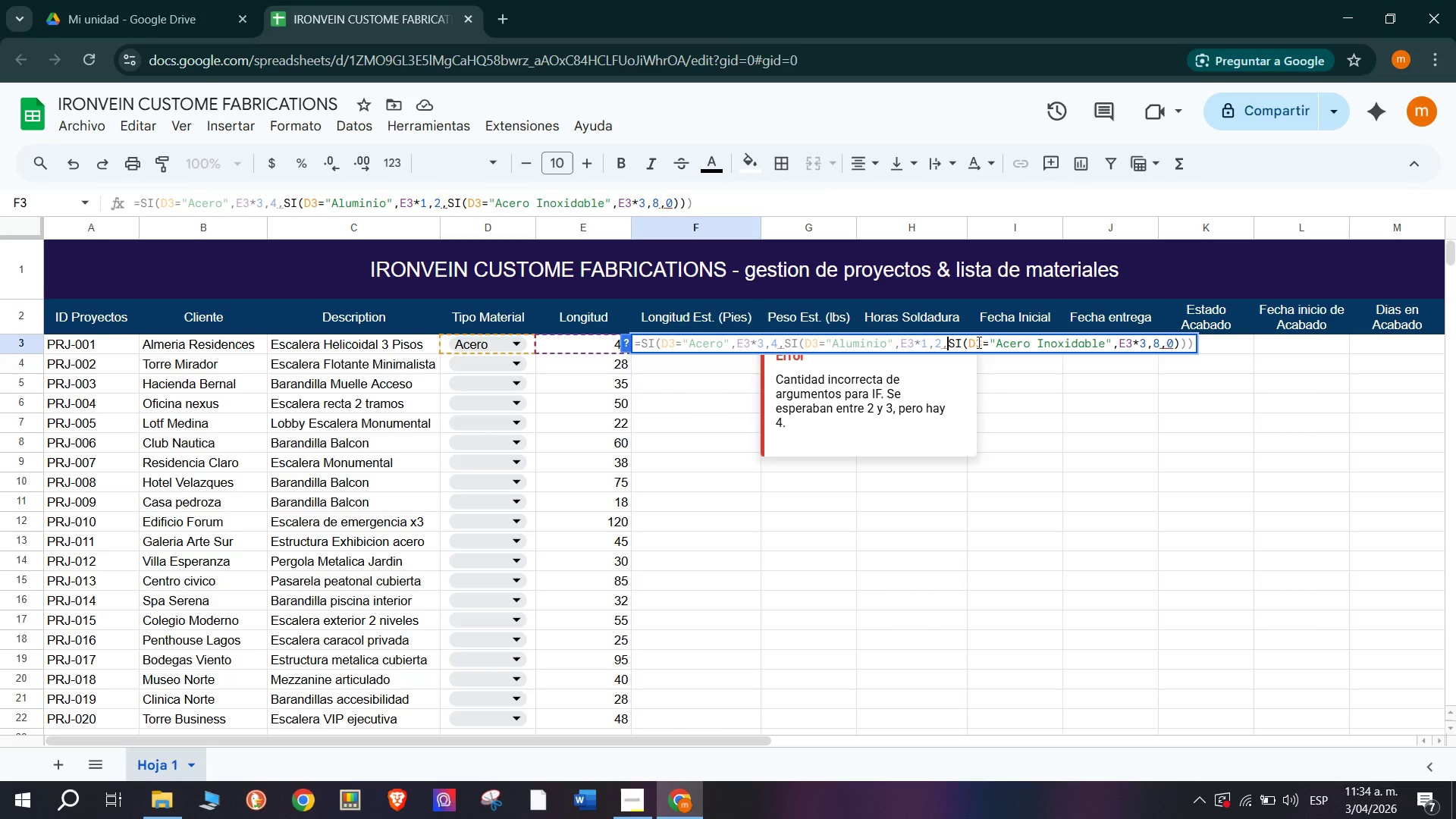 
triple_click([981, 342])
 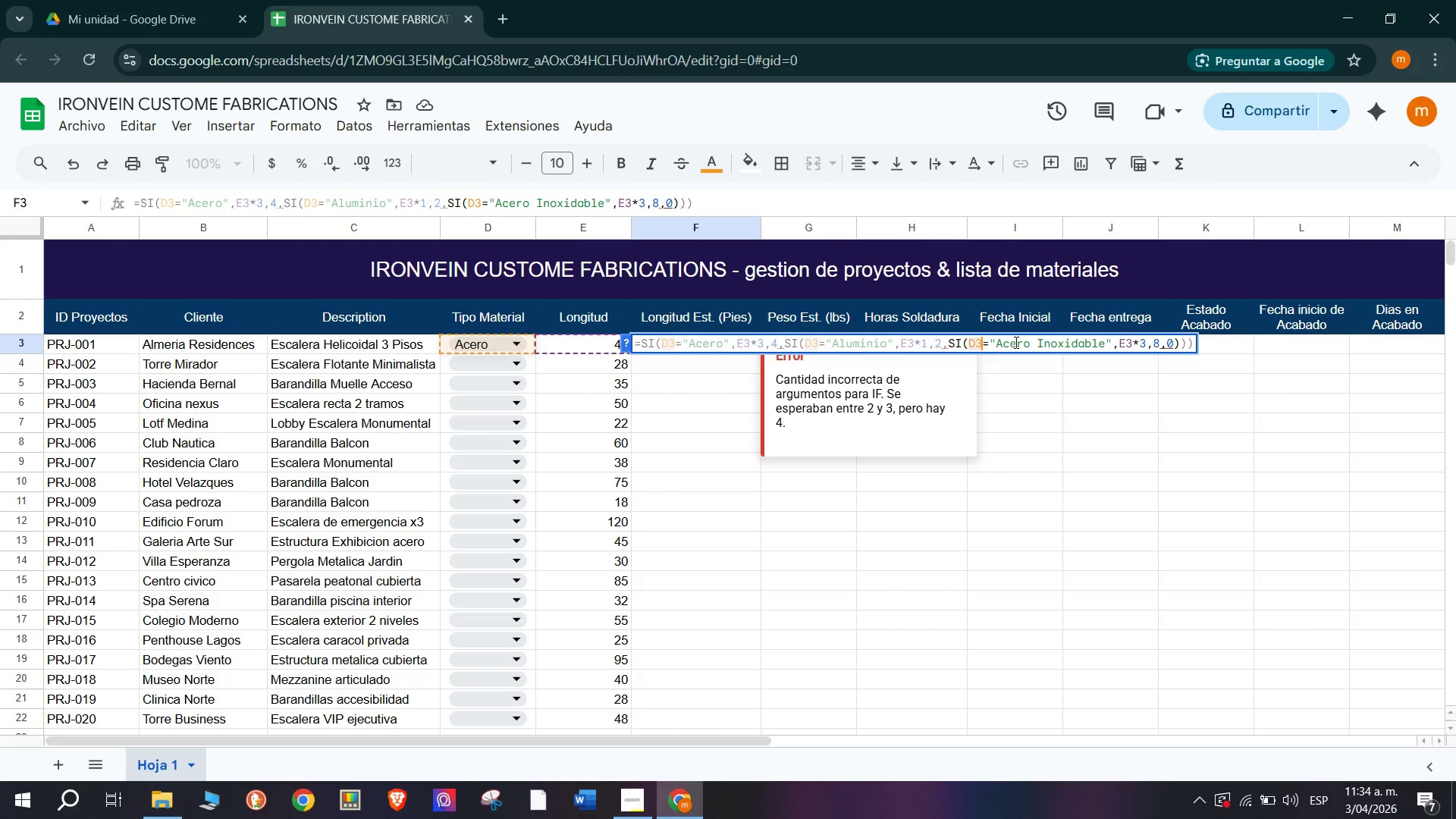 
triple_click([1015, 342])
 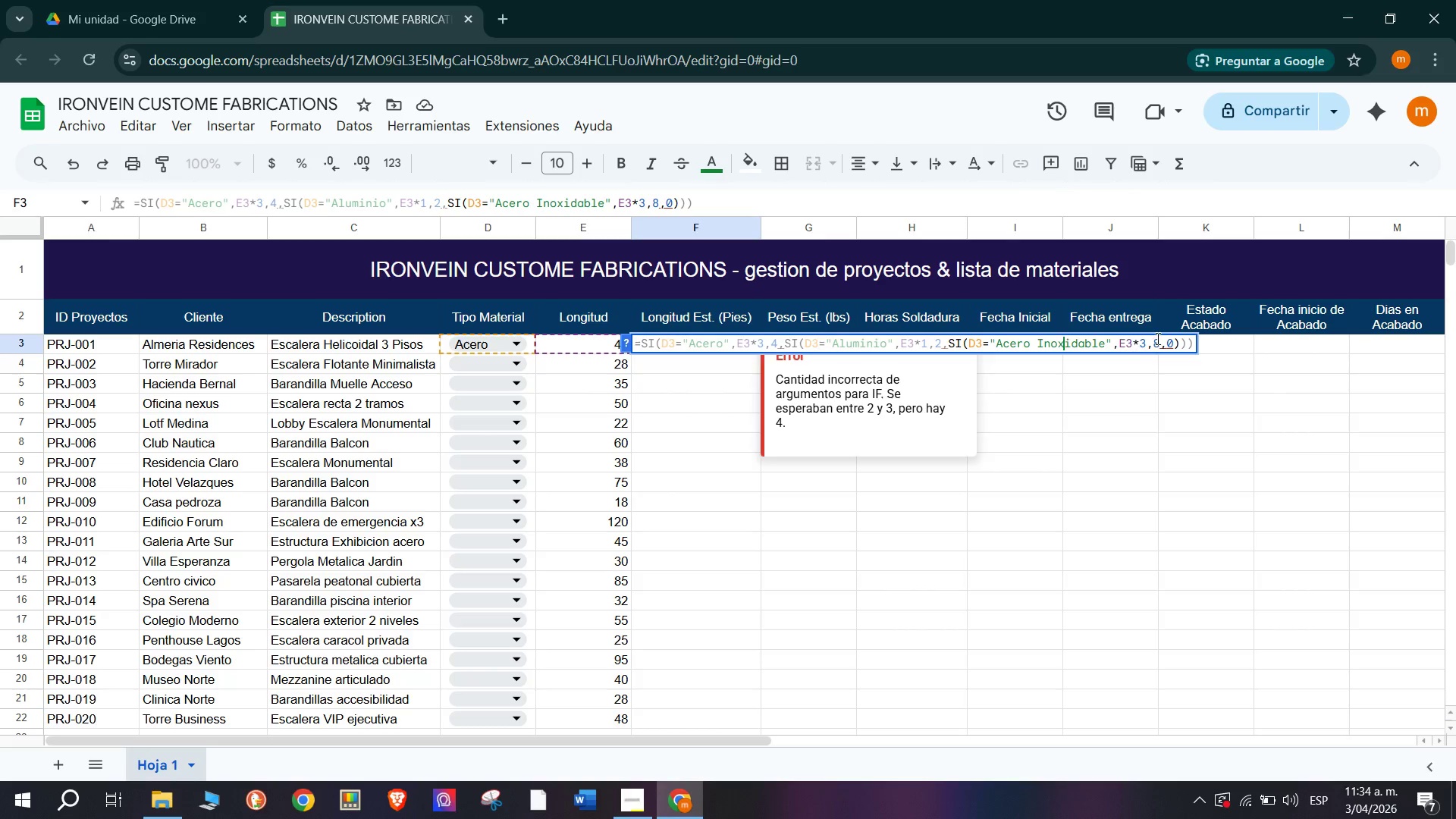 
left_click([1164, 347])
 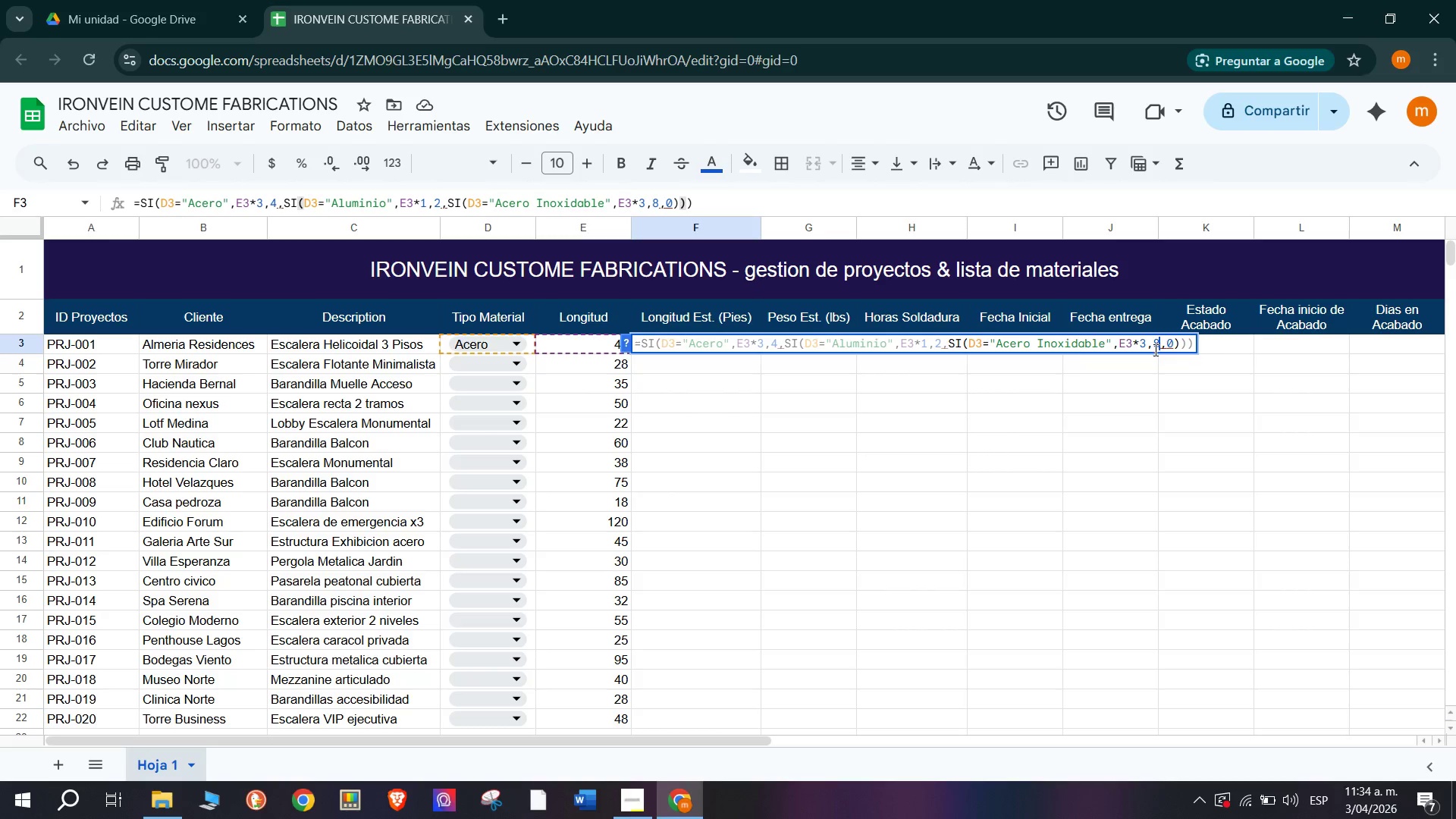 
left_click([905, 376])
 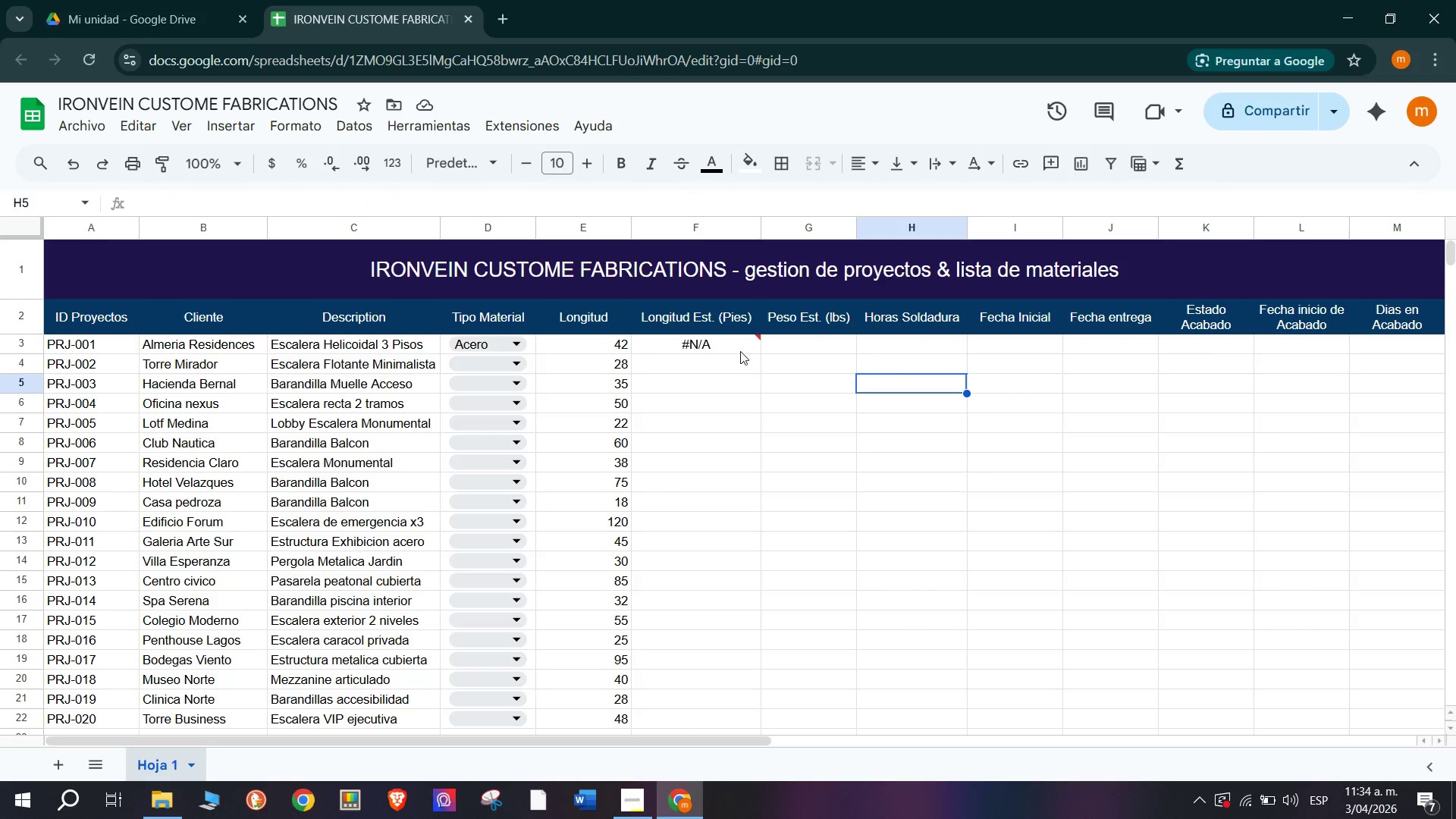 
left_click([739, 347])
 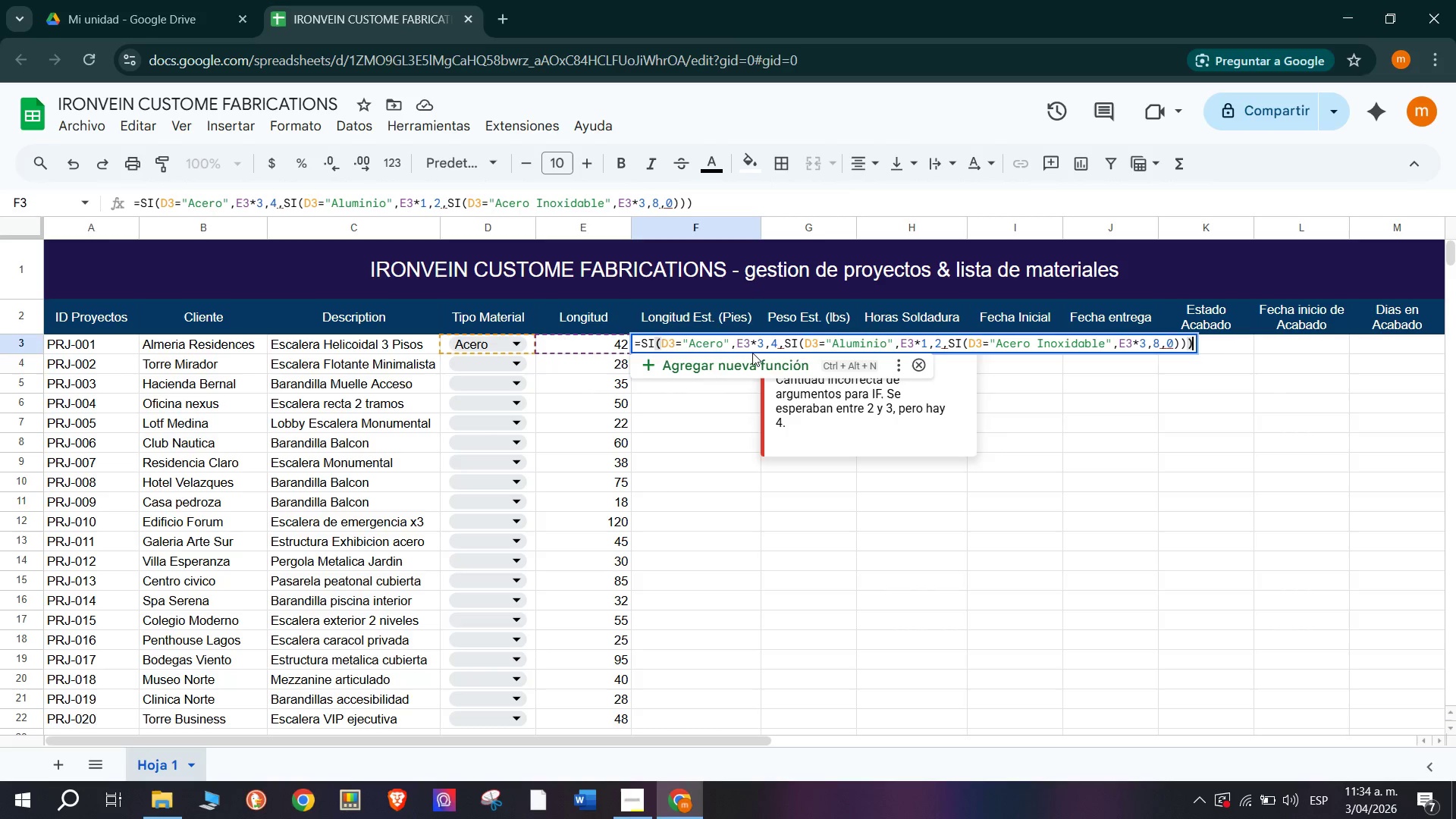 
key(Backspace)
 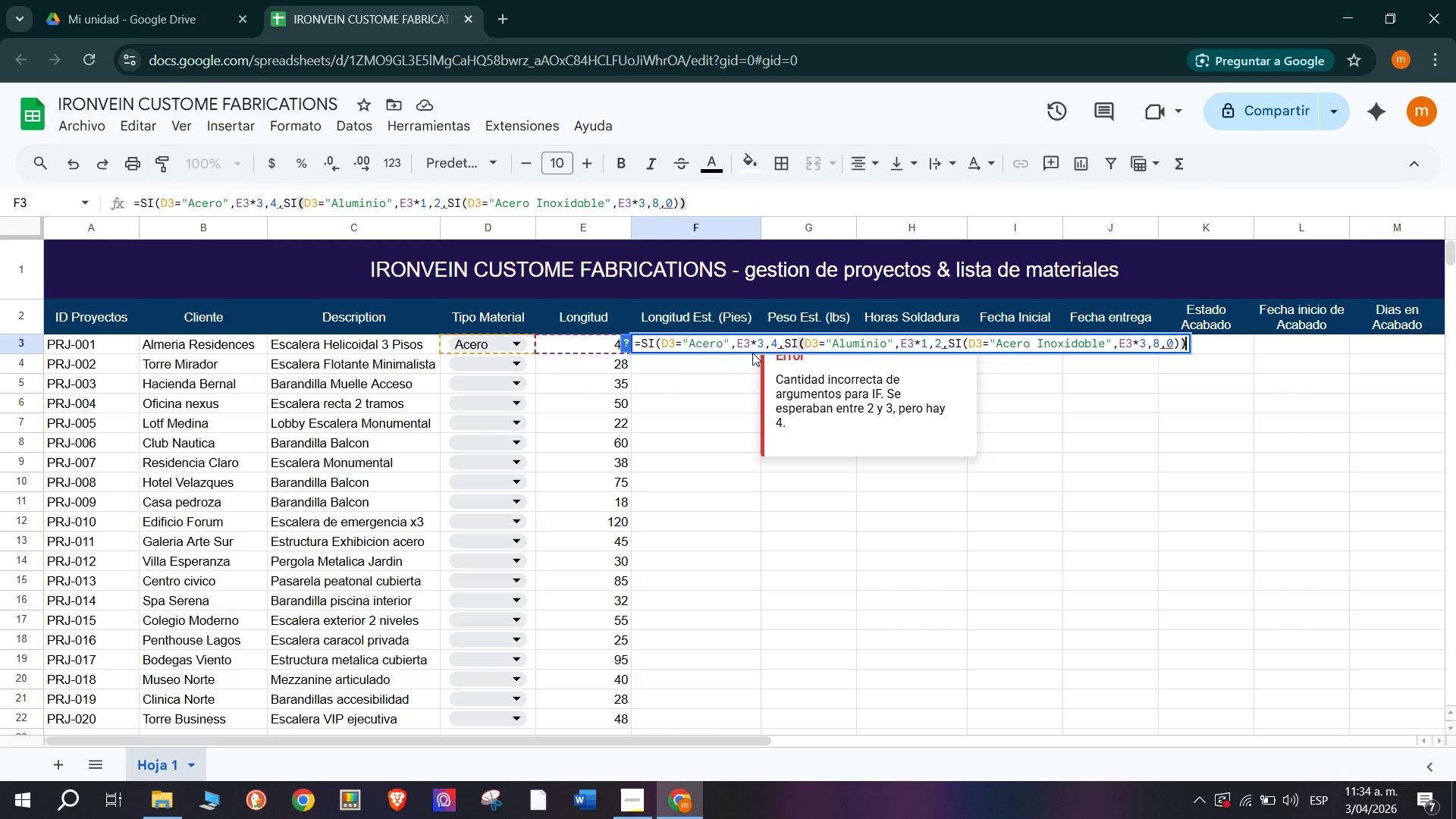 
key(Backspace)
 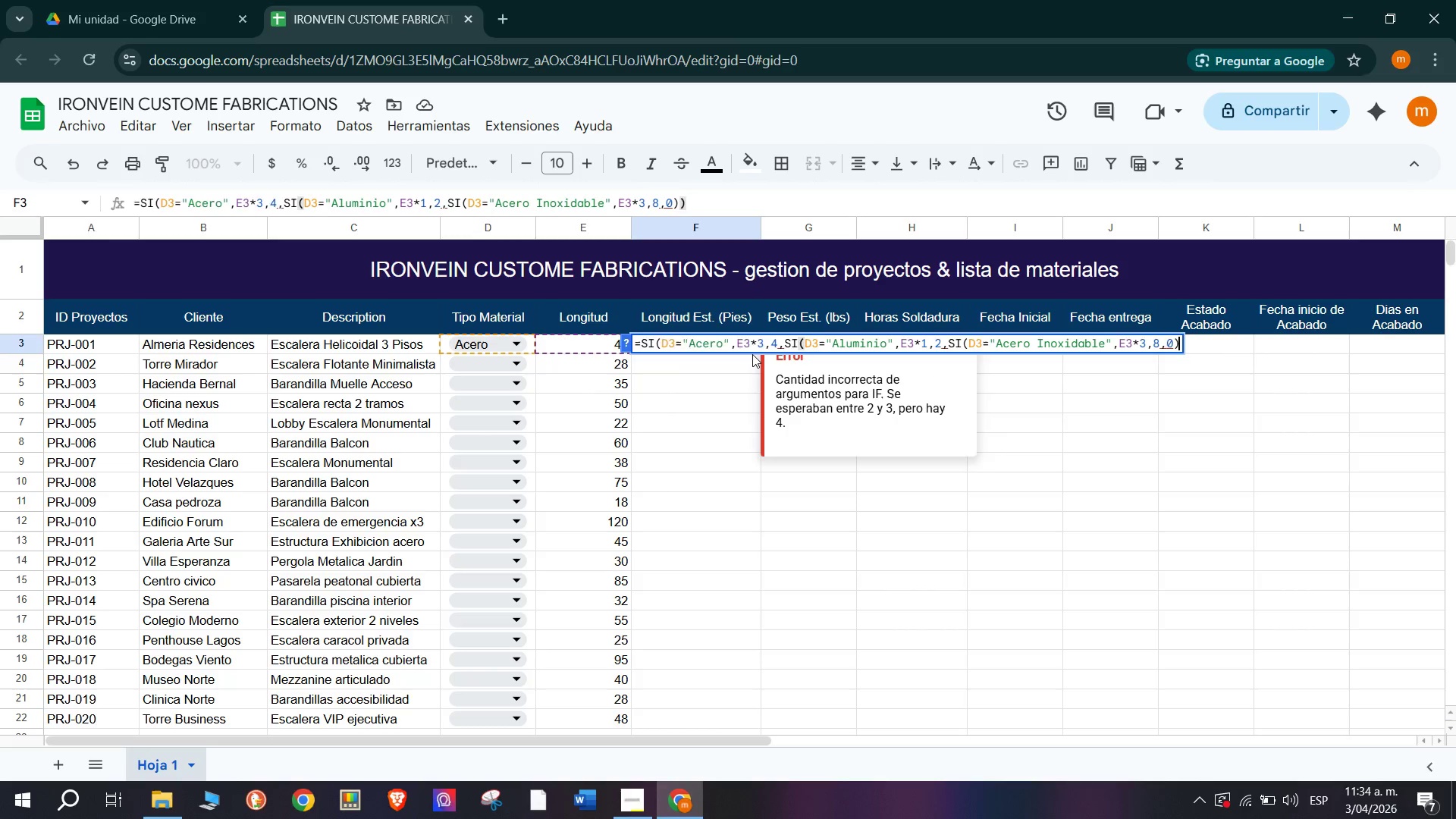 
key(Backspace)
 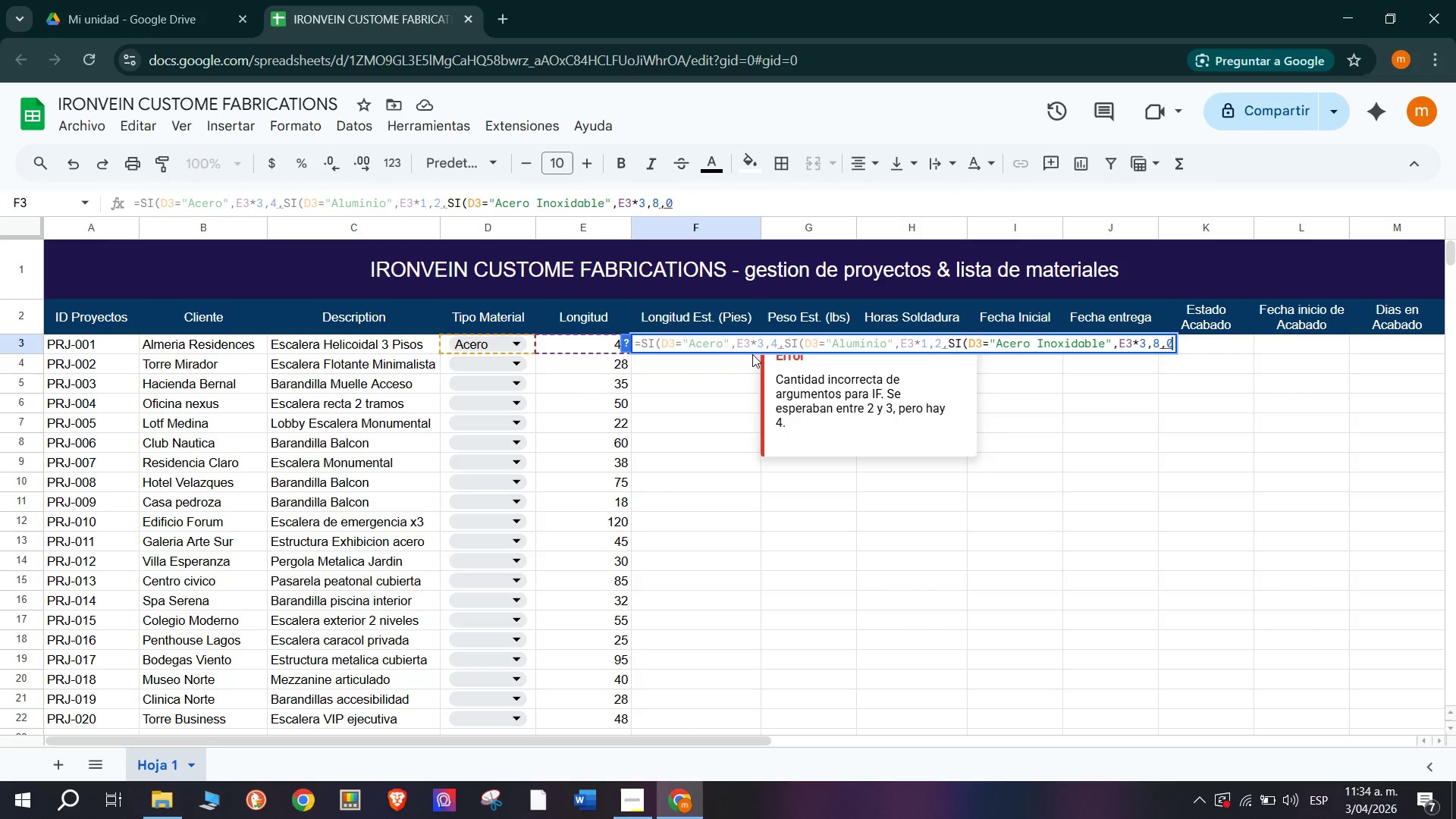 
key(Backspace)
 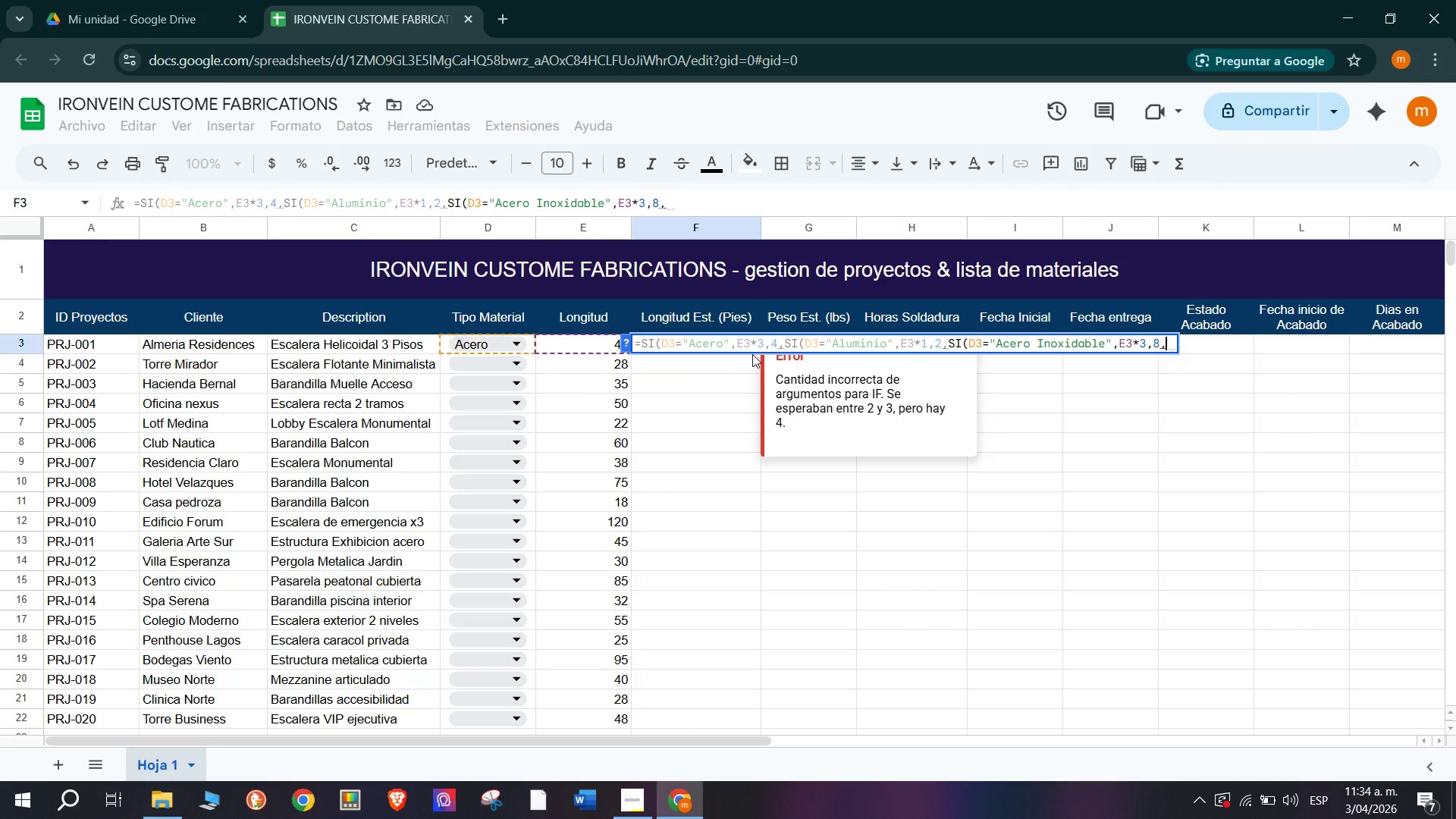 
hold_key(key=Backspace, duration=1.5)
 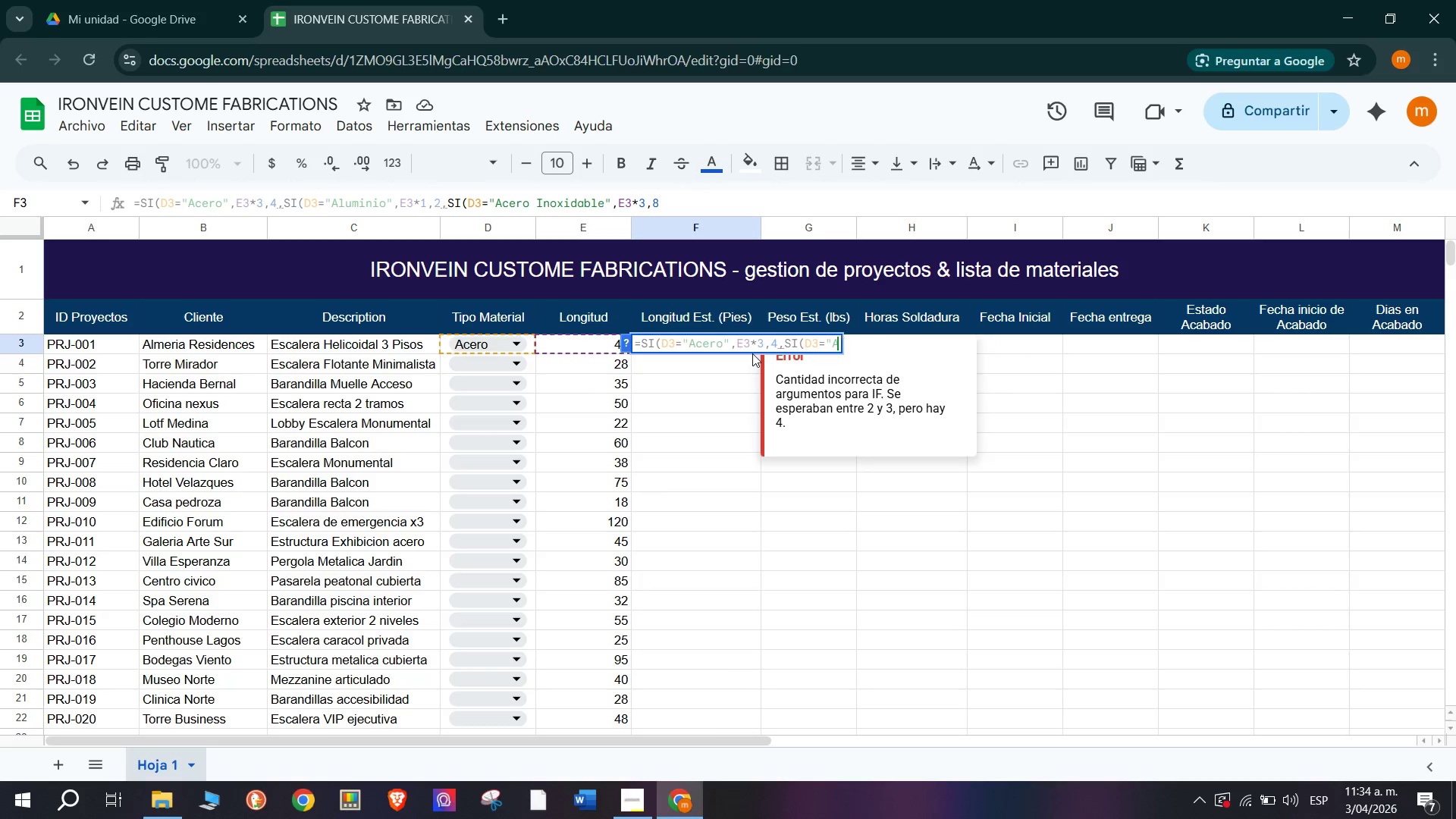 
hold_key(key=Backspace, duration=0.77)
 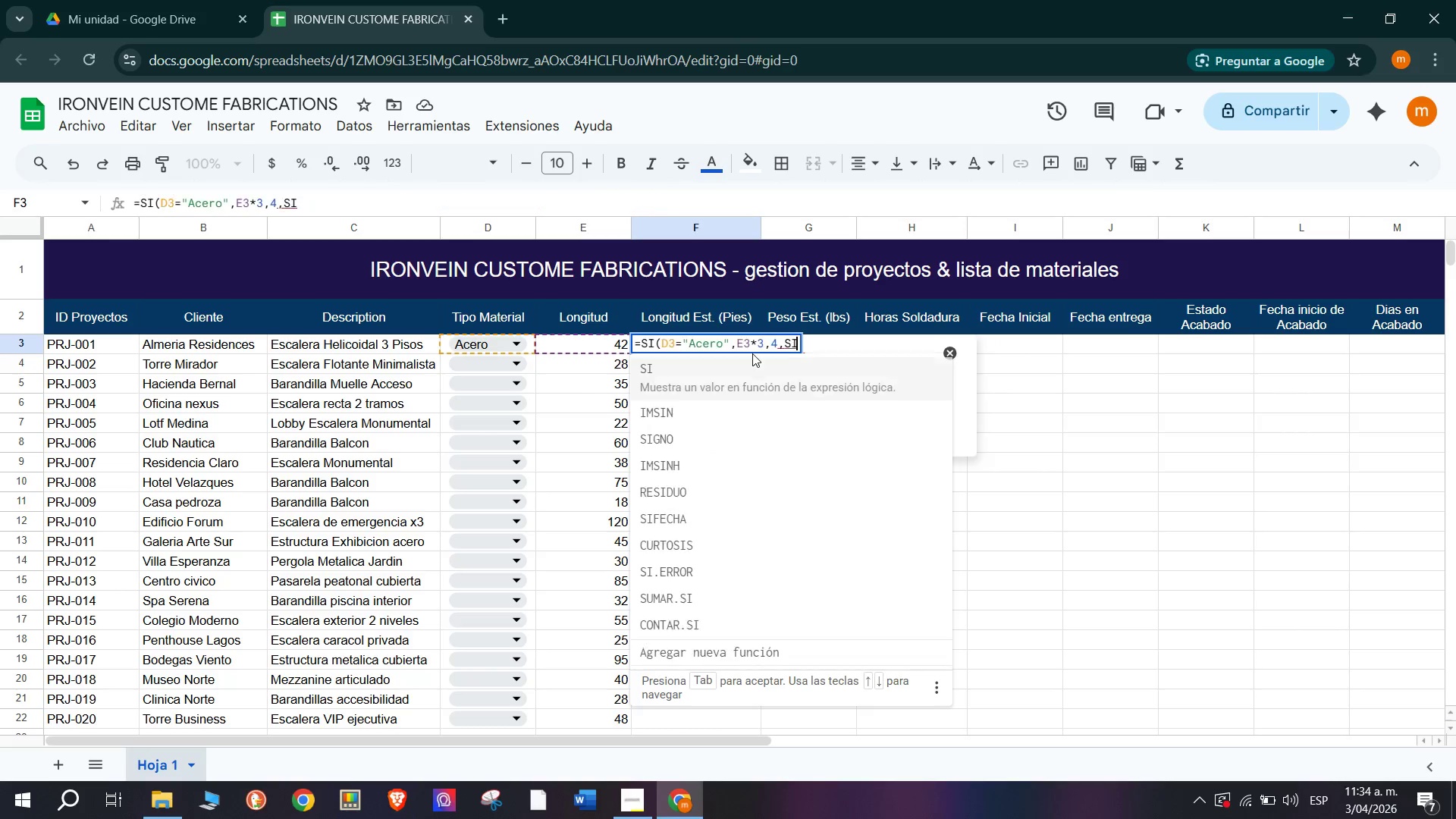 
key(Backspace)
 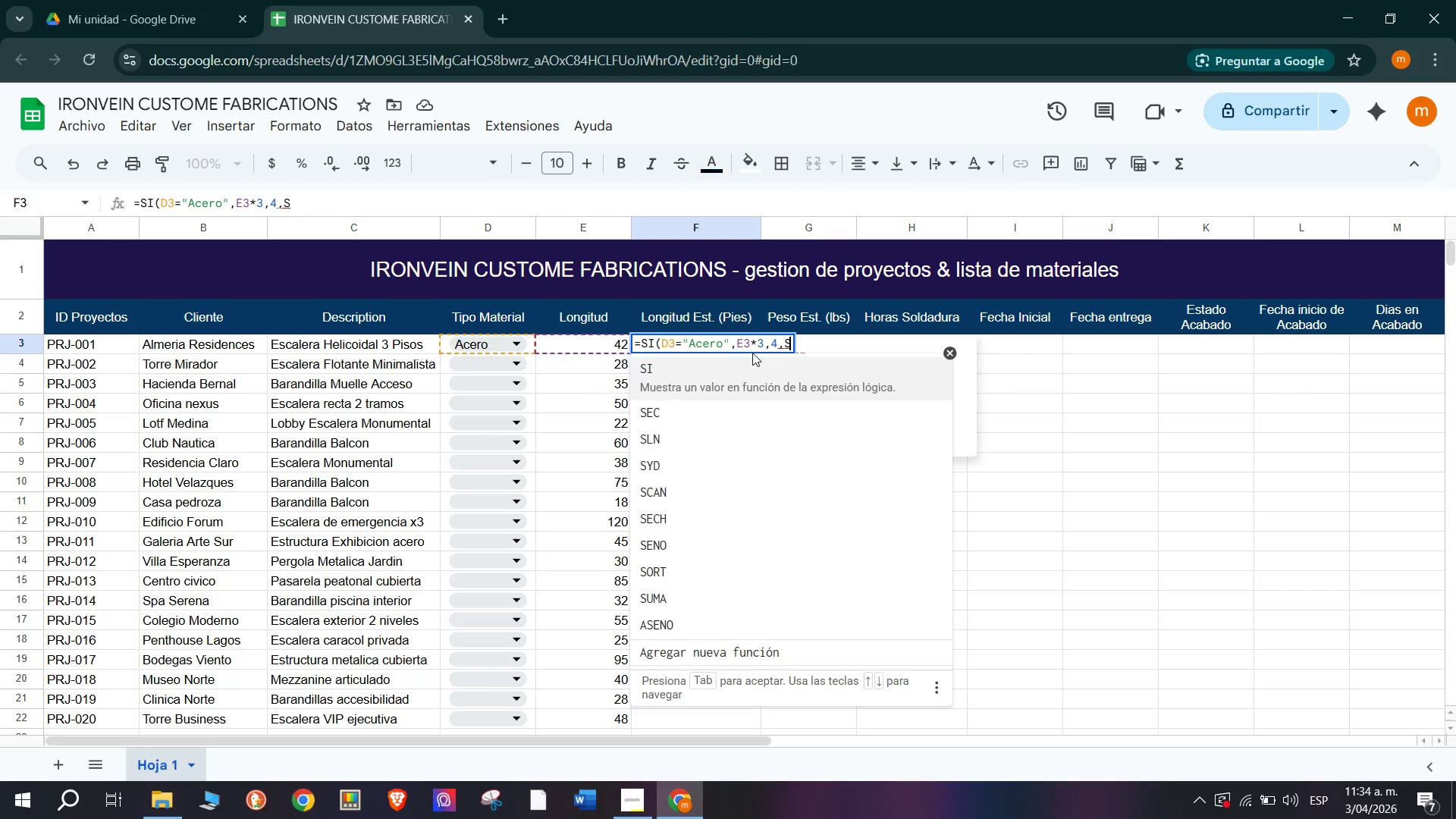 
key(Backspace)
 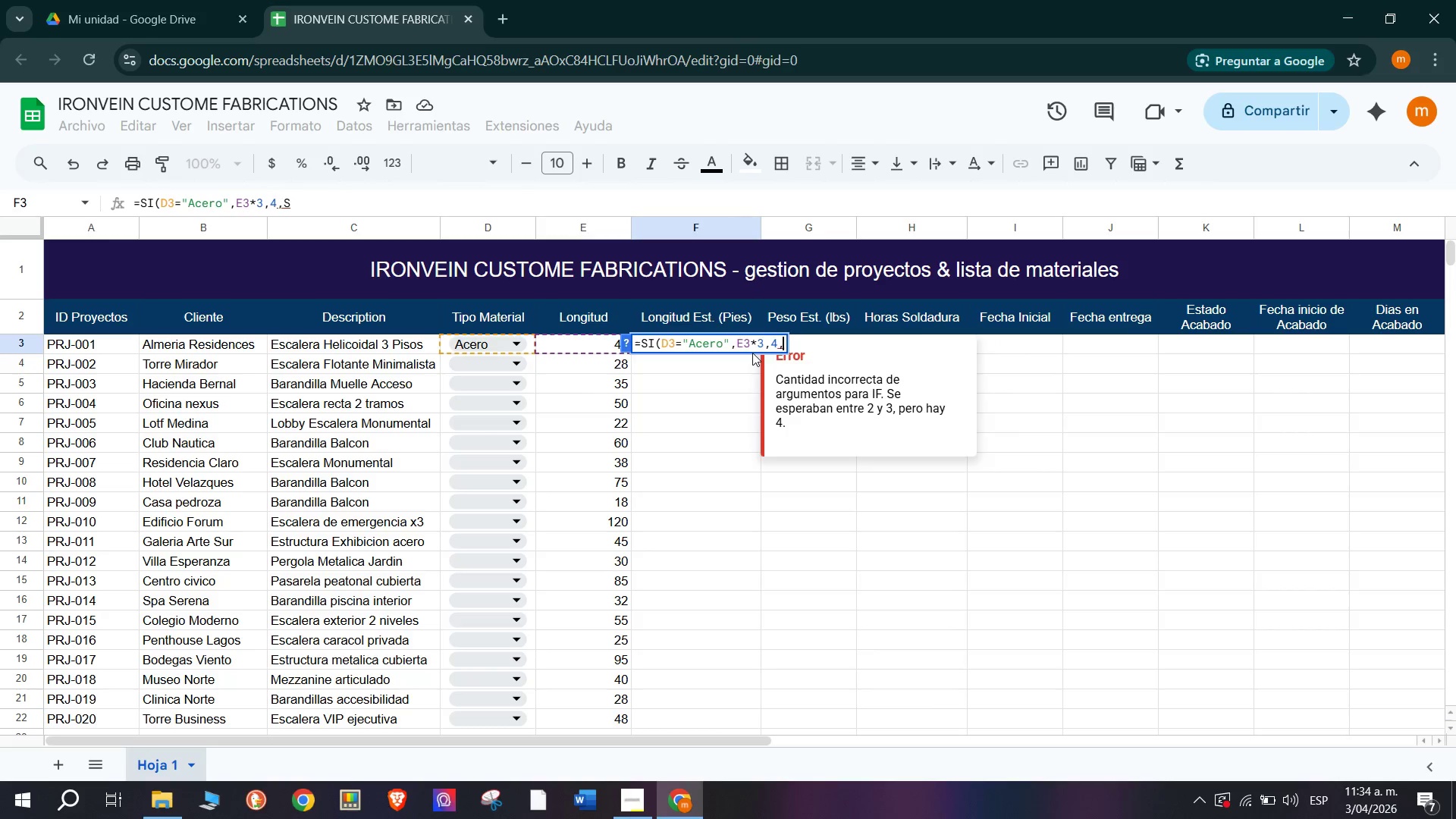 
key(Backspace)
 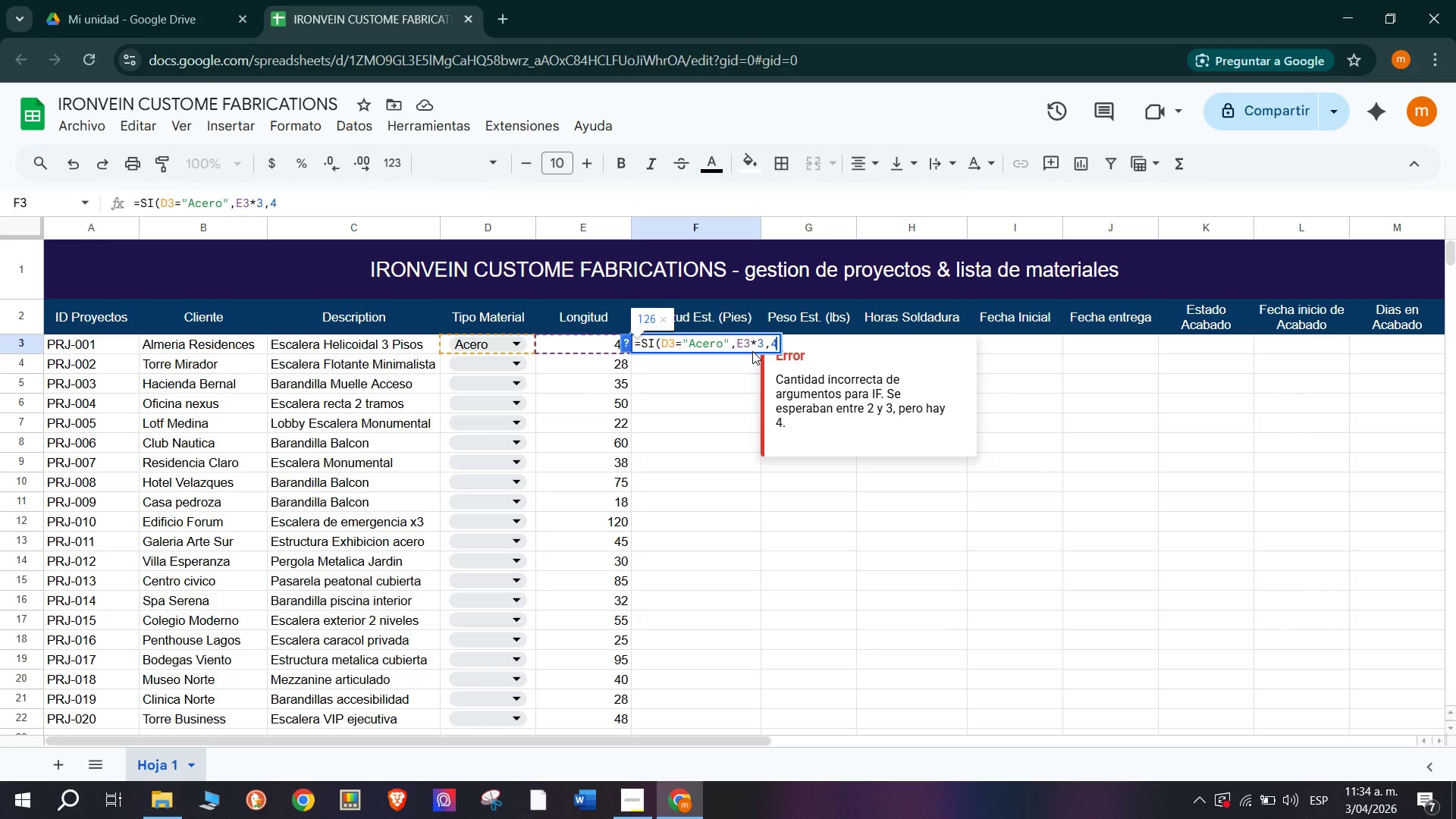 
key(Backspace)
 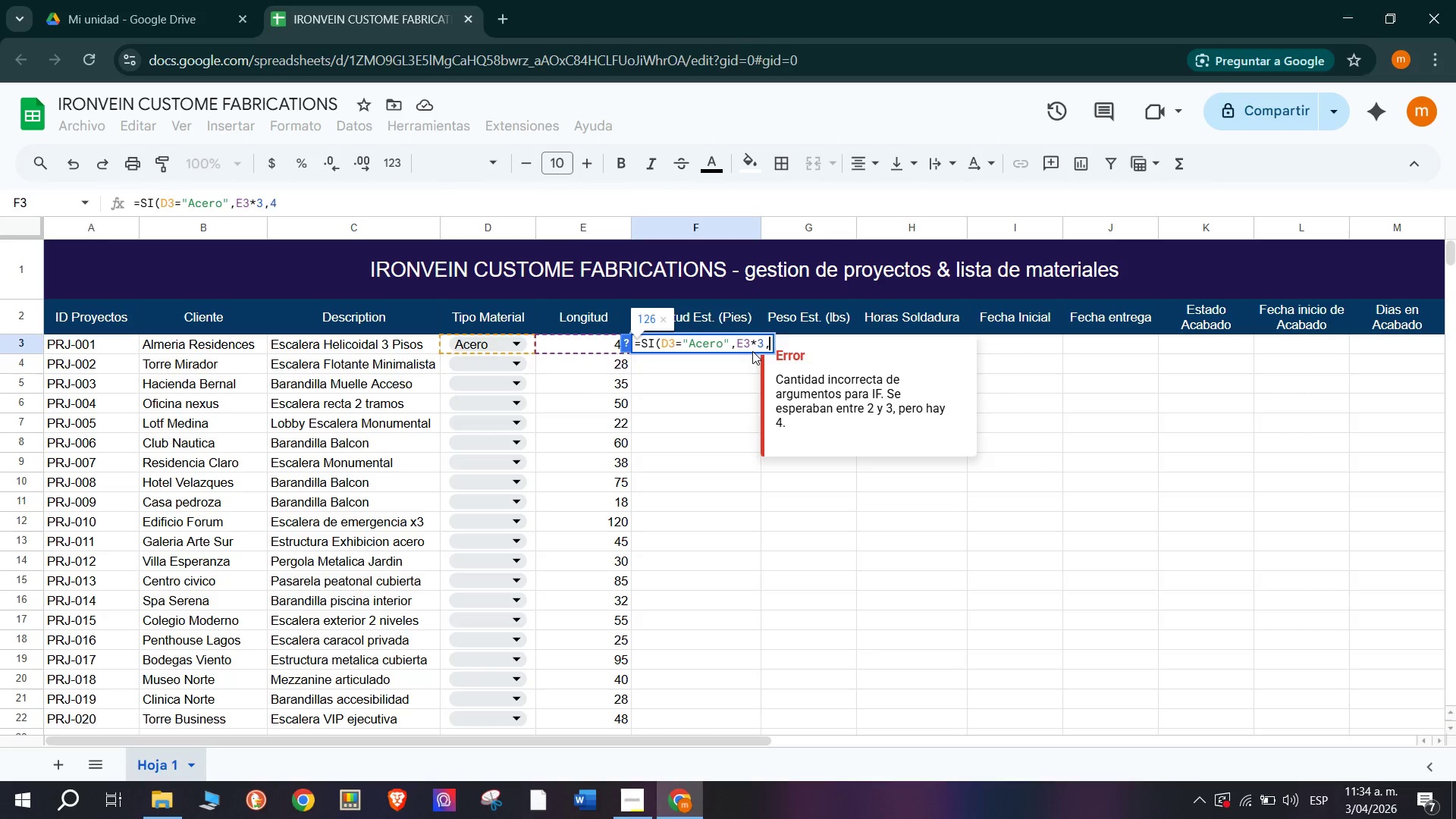 
key(Backspace)
 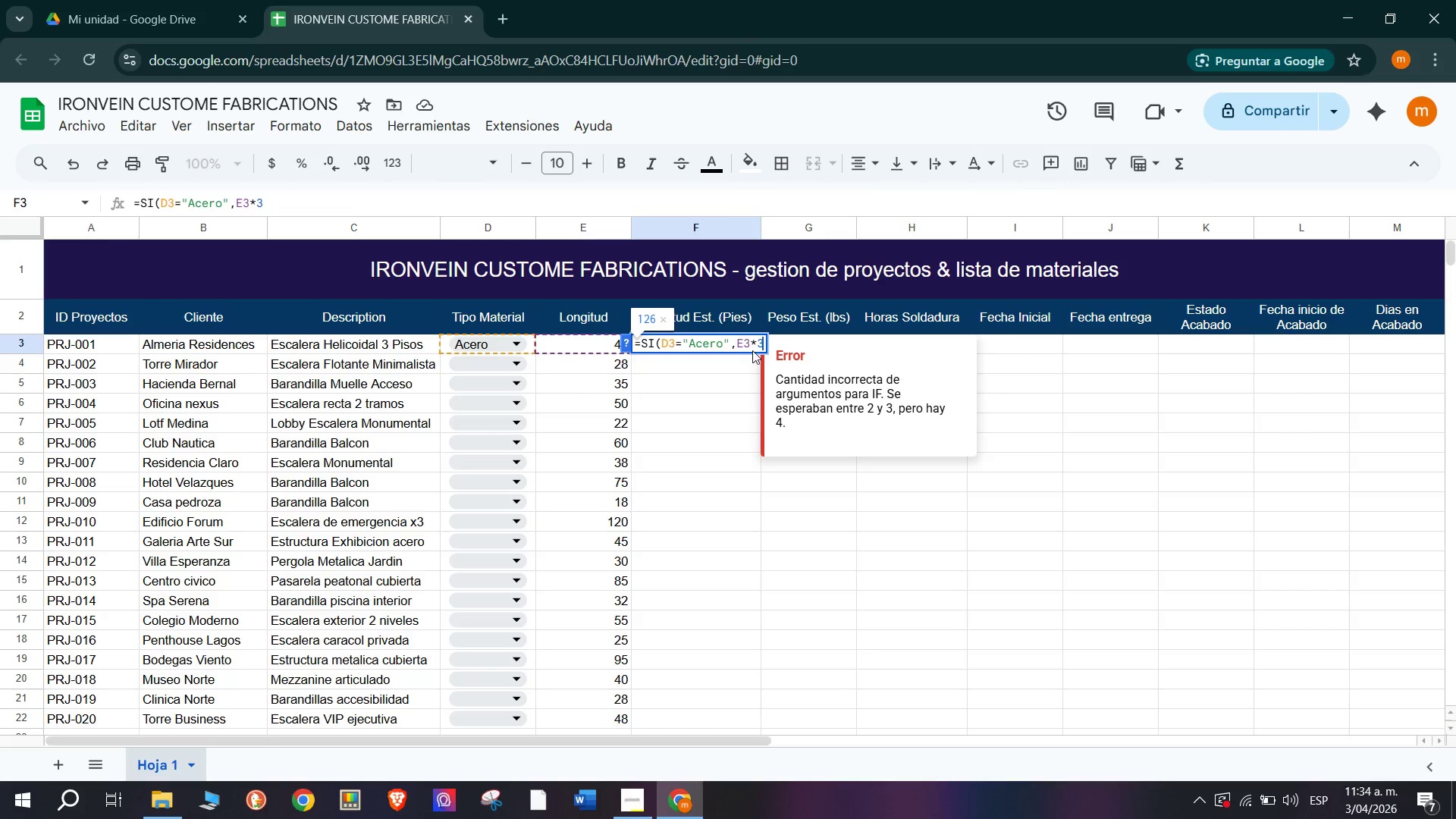 
key(Backspace)
 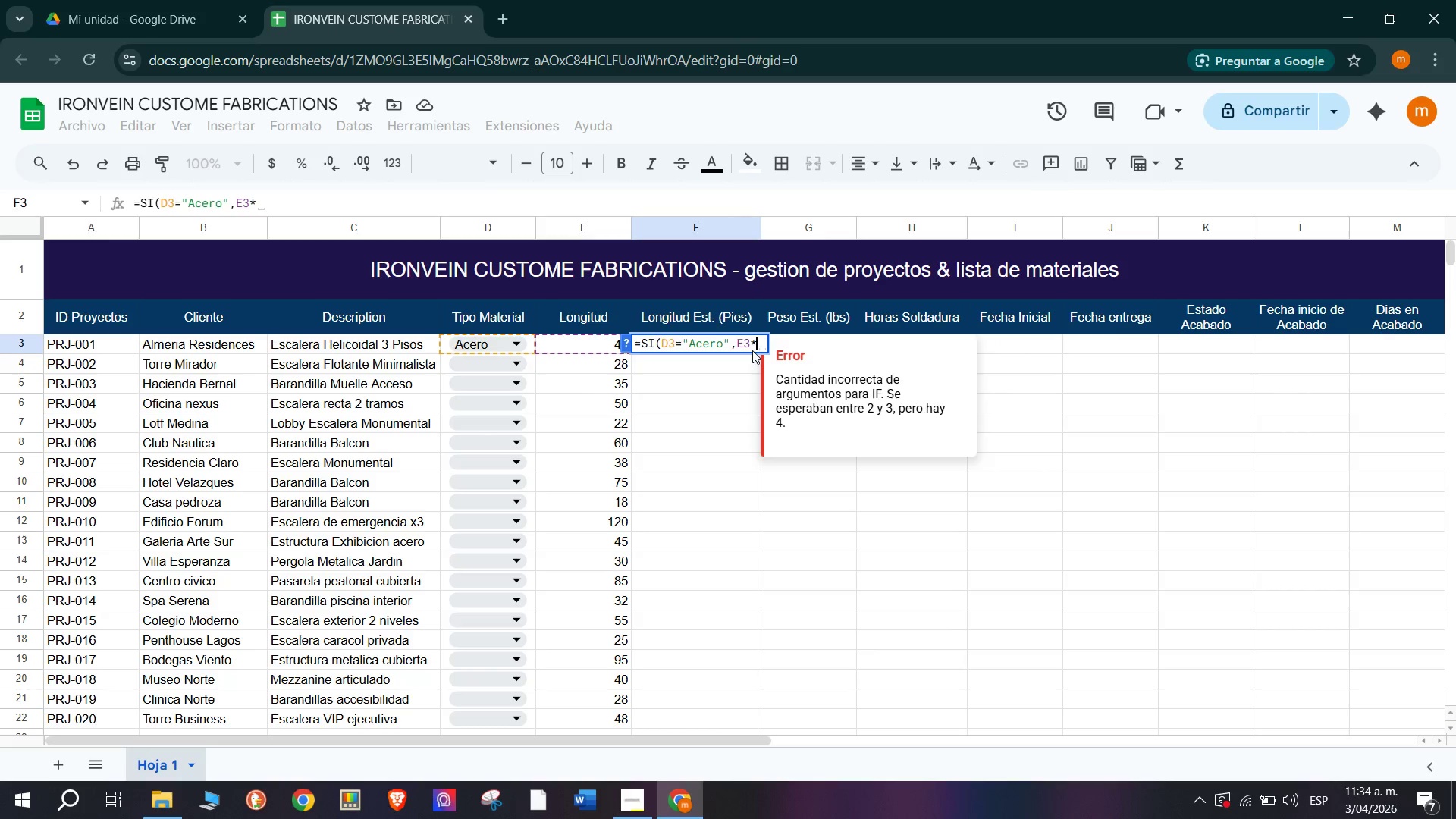 
key(Backspace)
 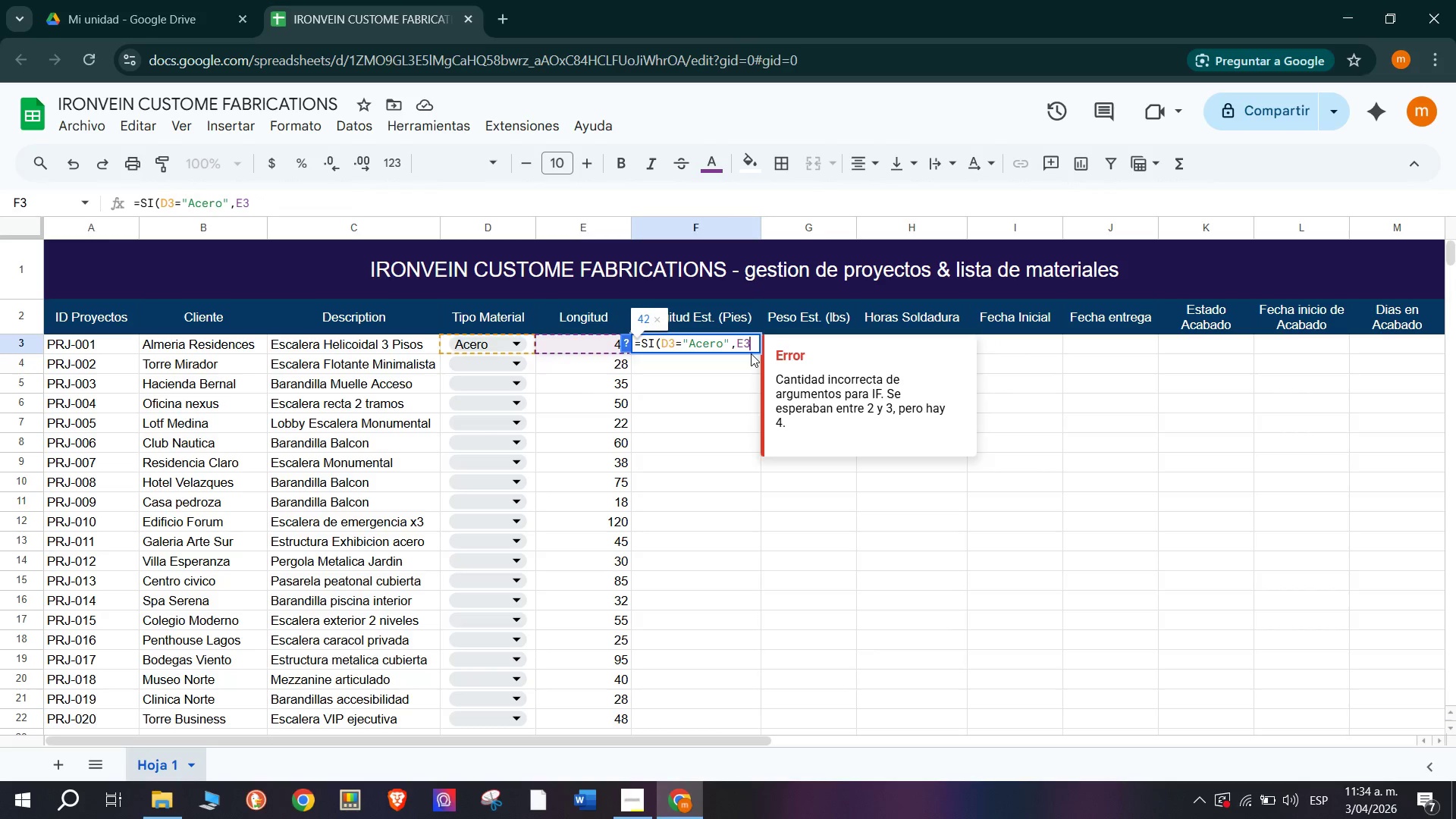 
hold_key(key=Backspace, duration=0.81)
 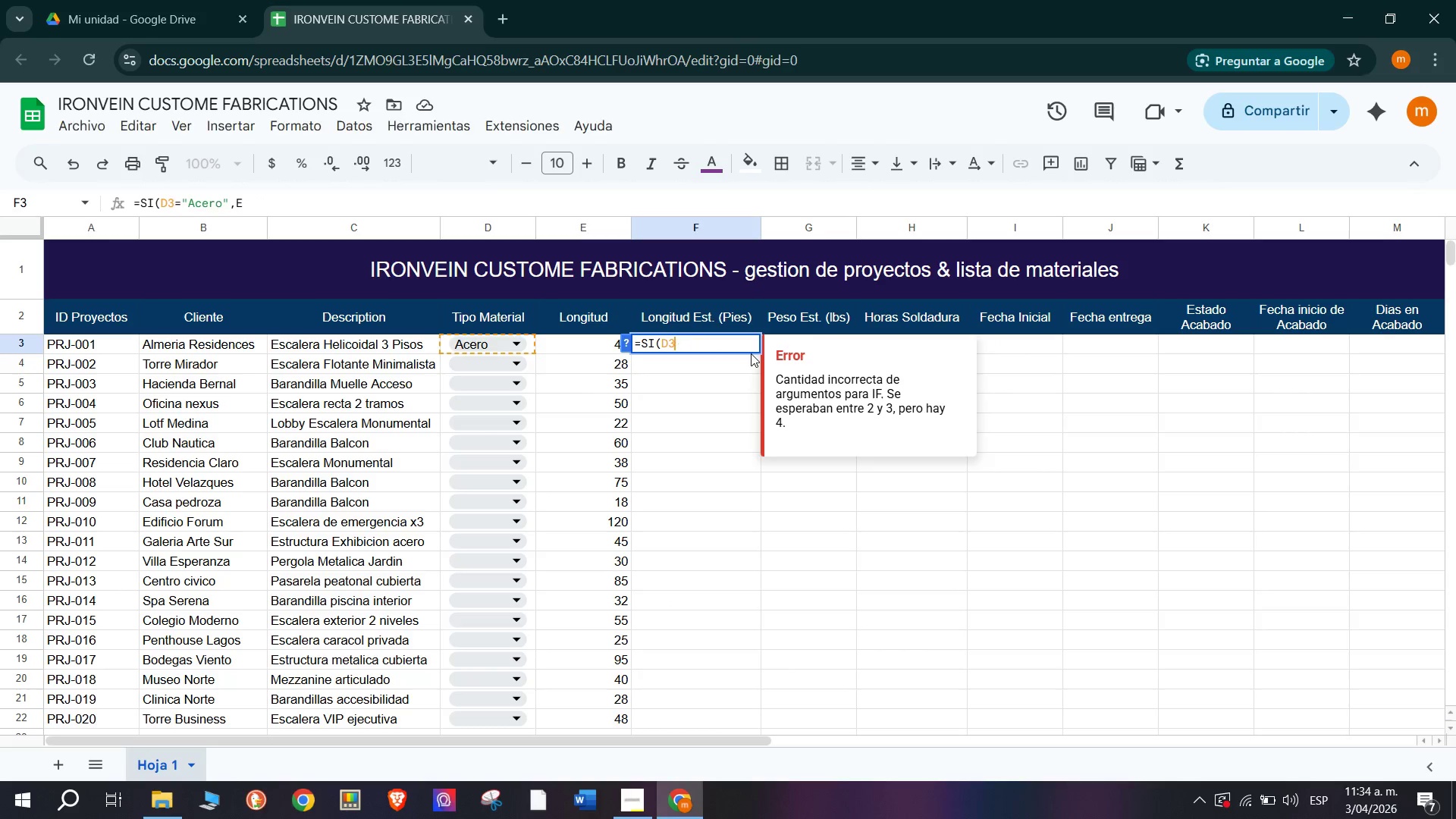 
key(Backspace)
 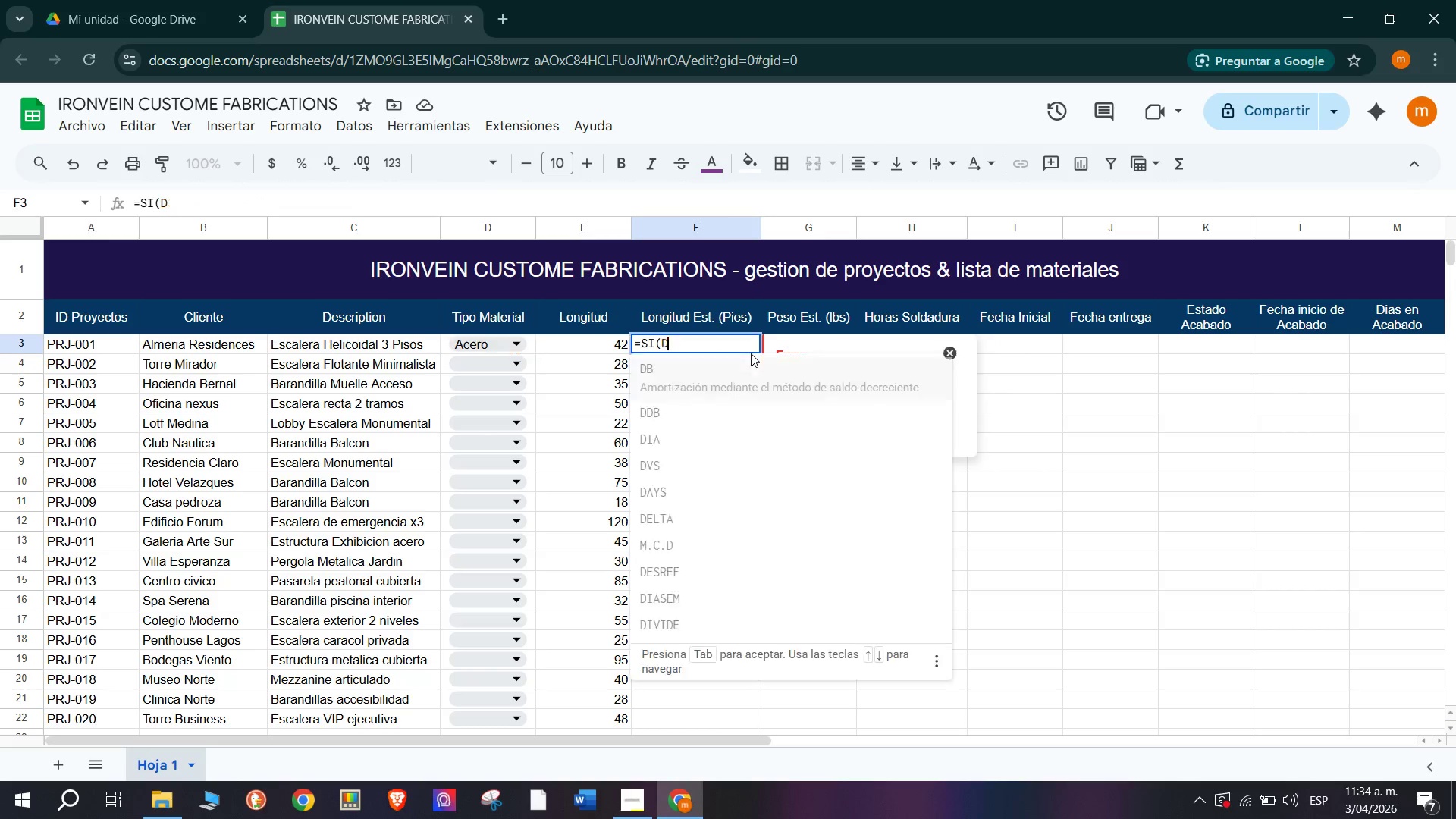 
key(Backspace)
 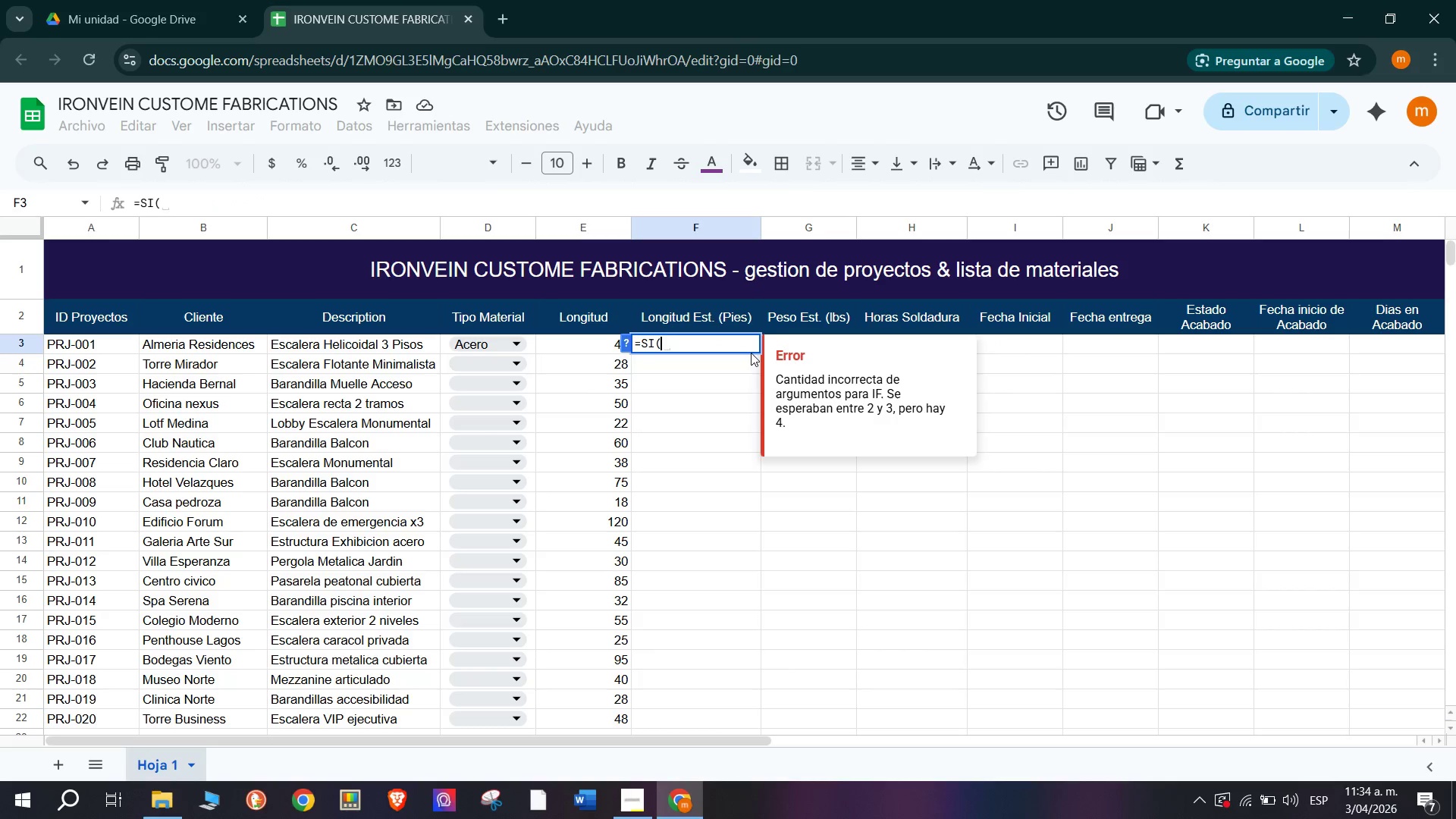 
key(Backspace)
 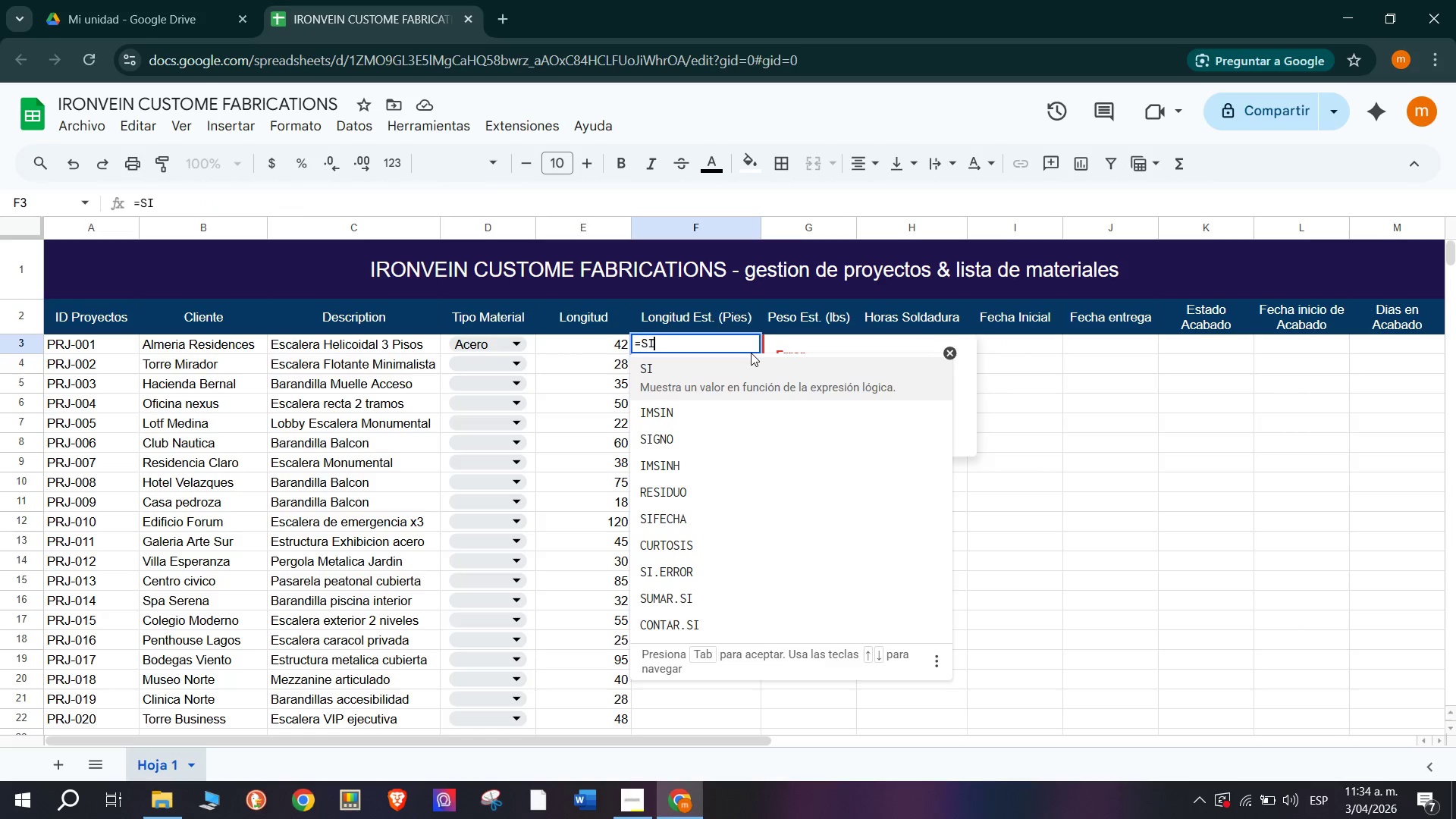 
key(Backspace)
 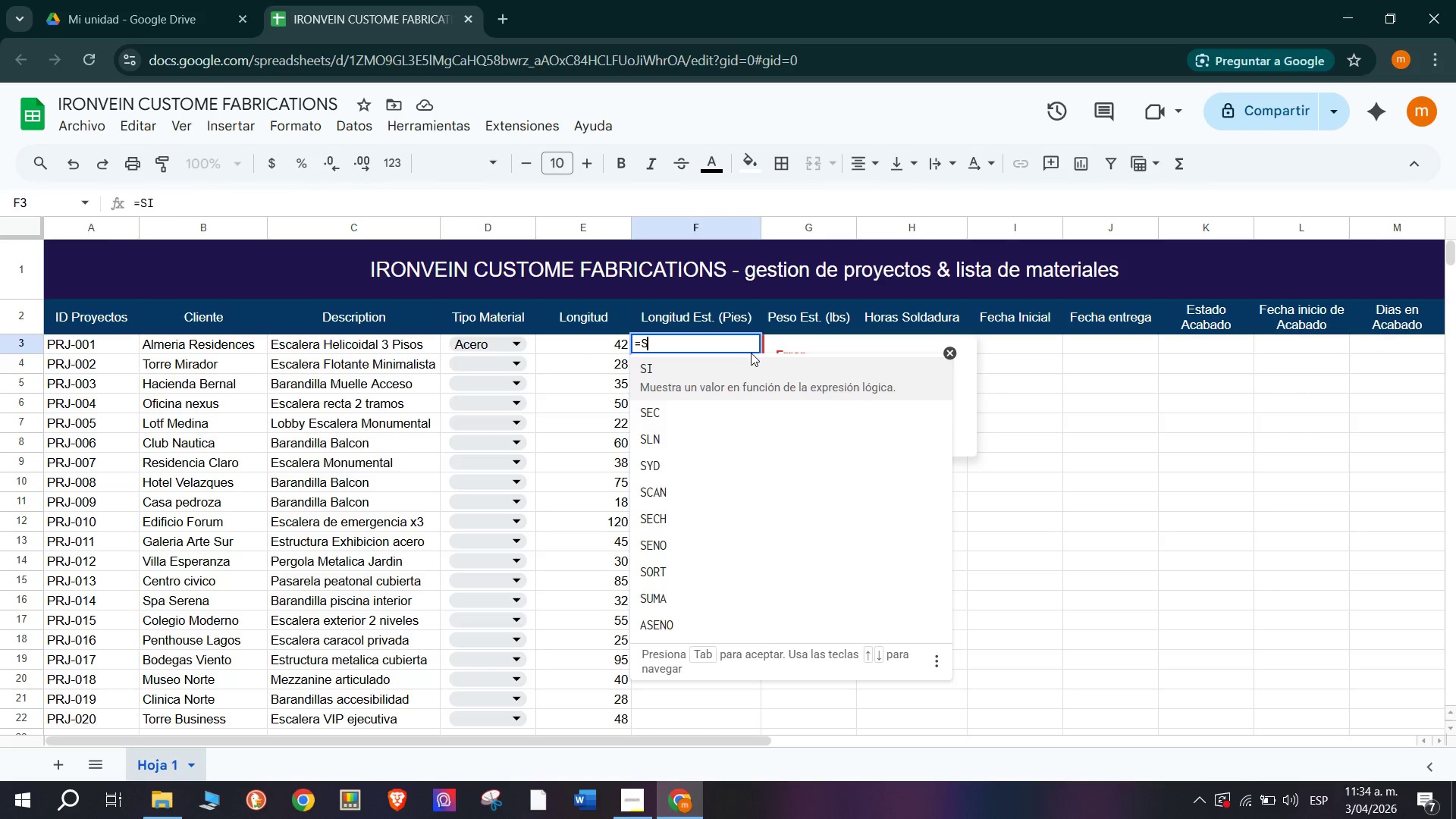 
key(Backspace)
 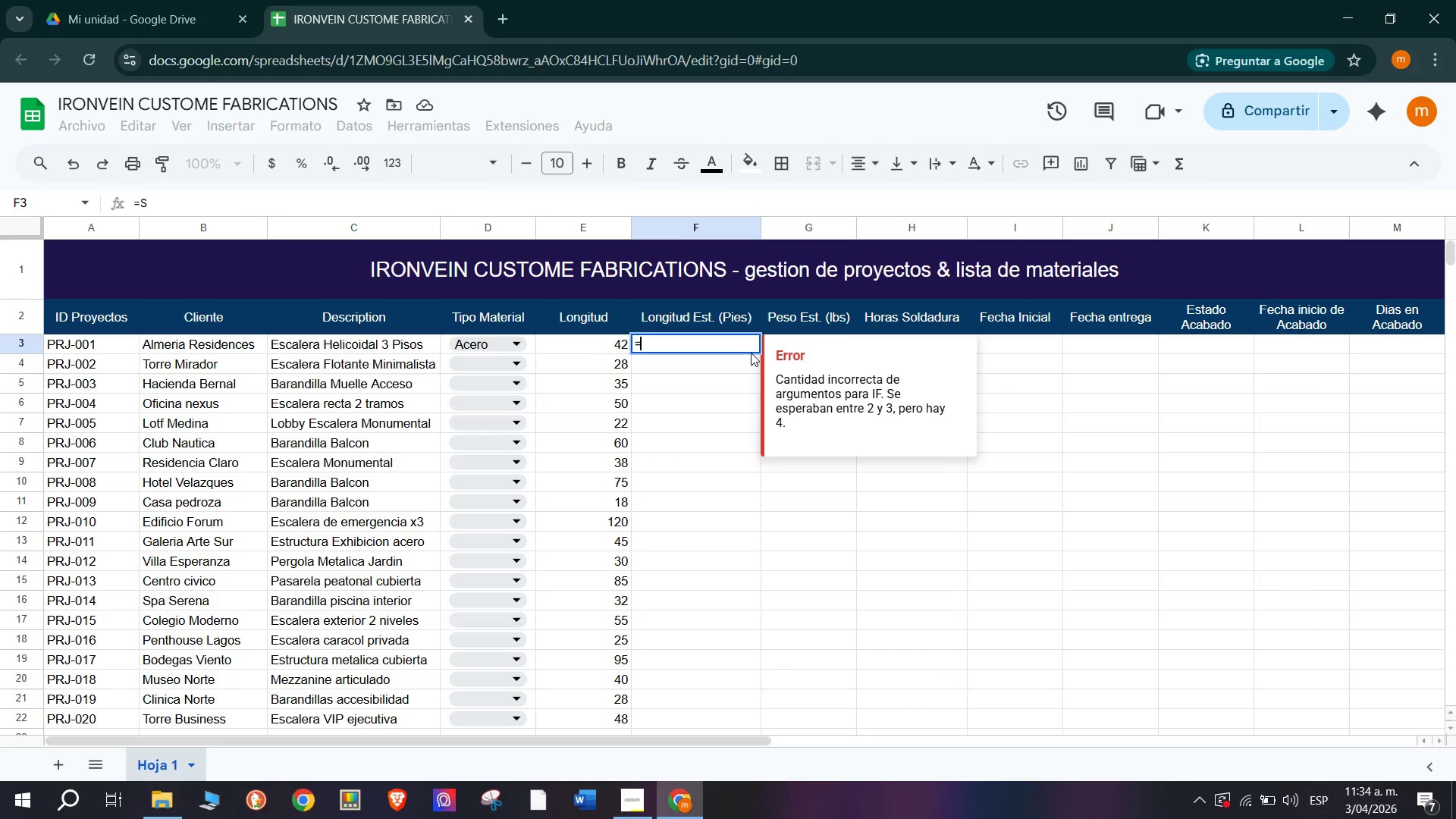 
key(Backspace)
 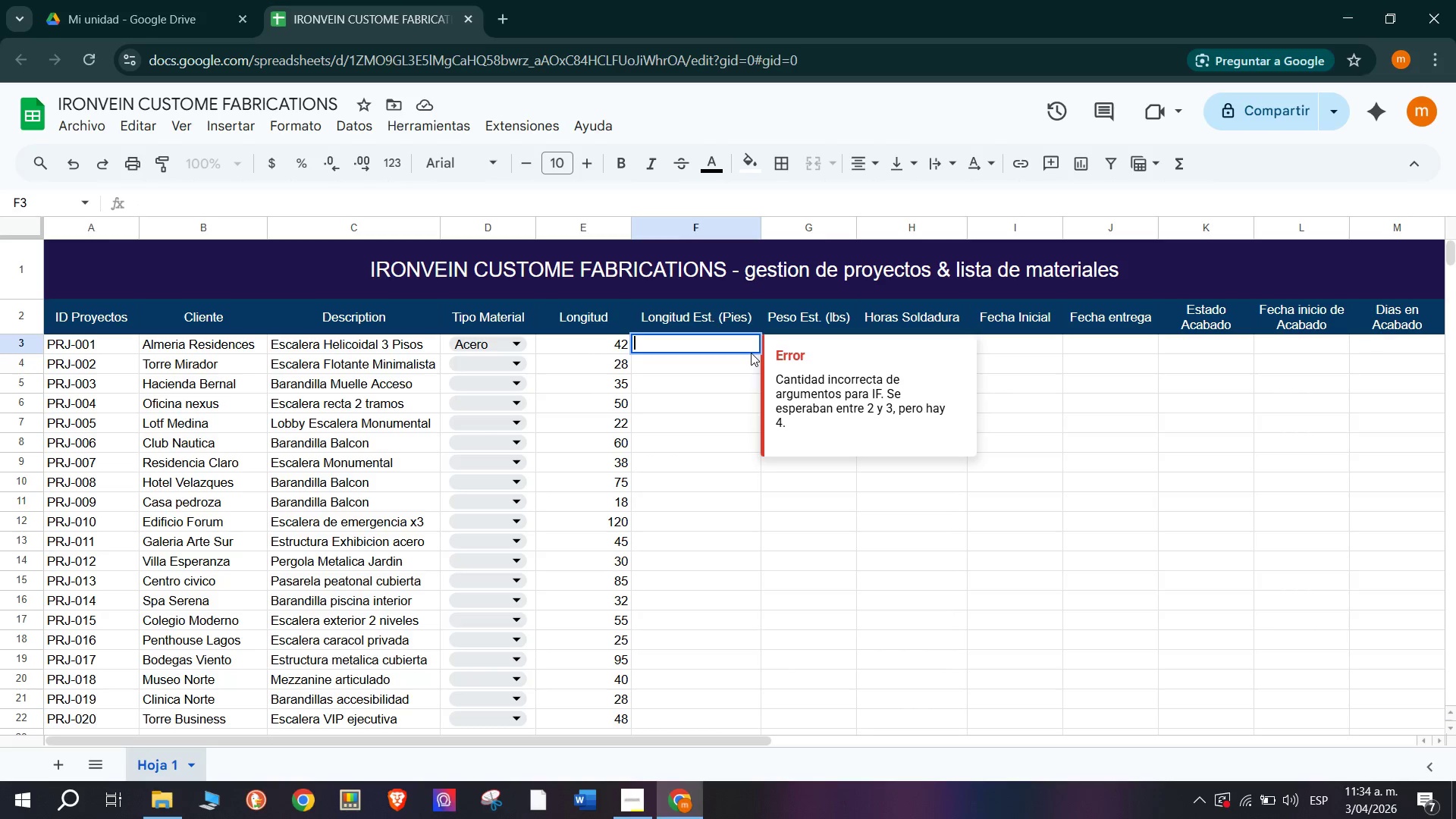 
key(Backspace)
 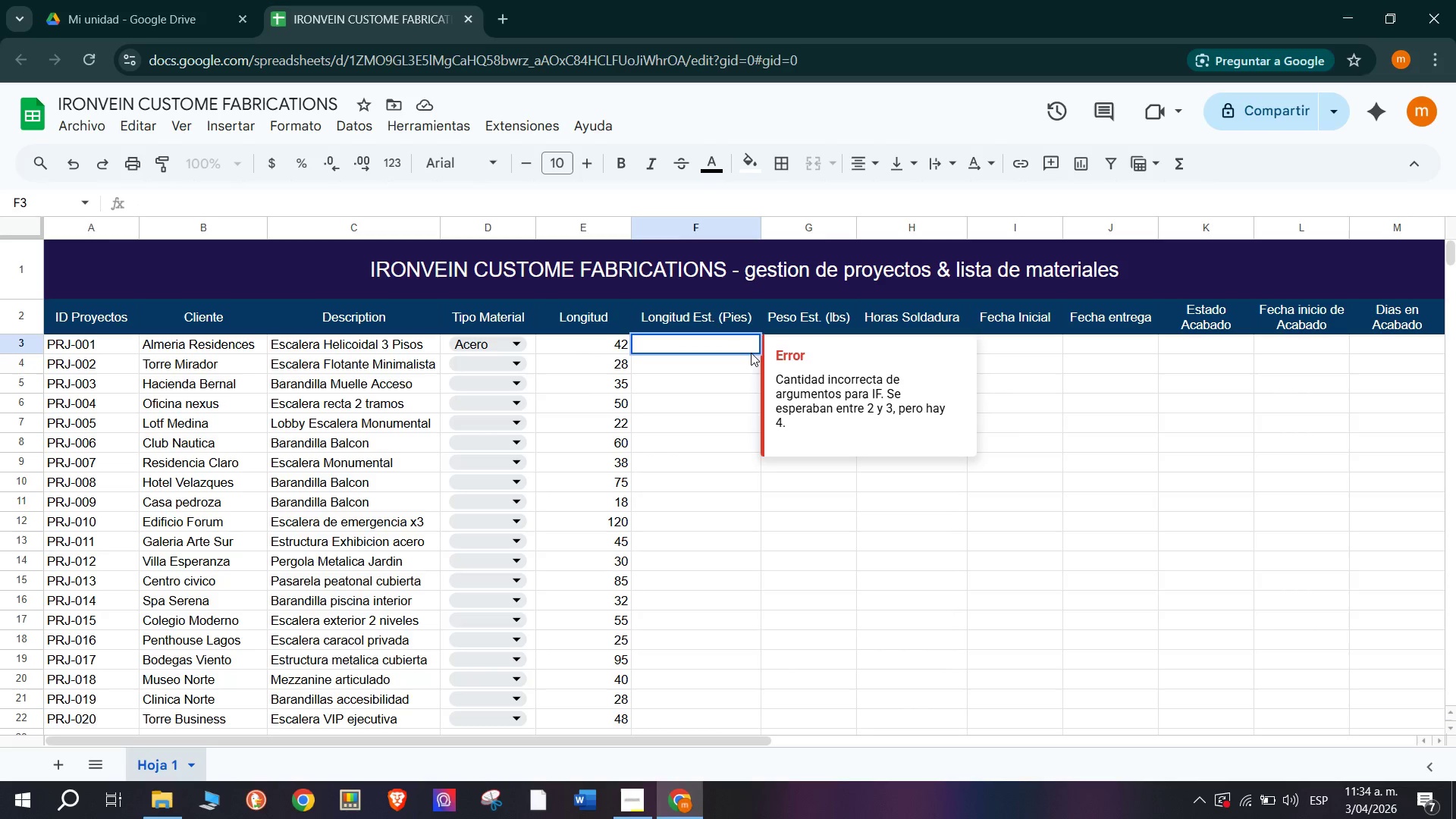 
key(Shift+0)
 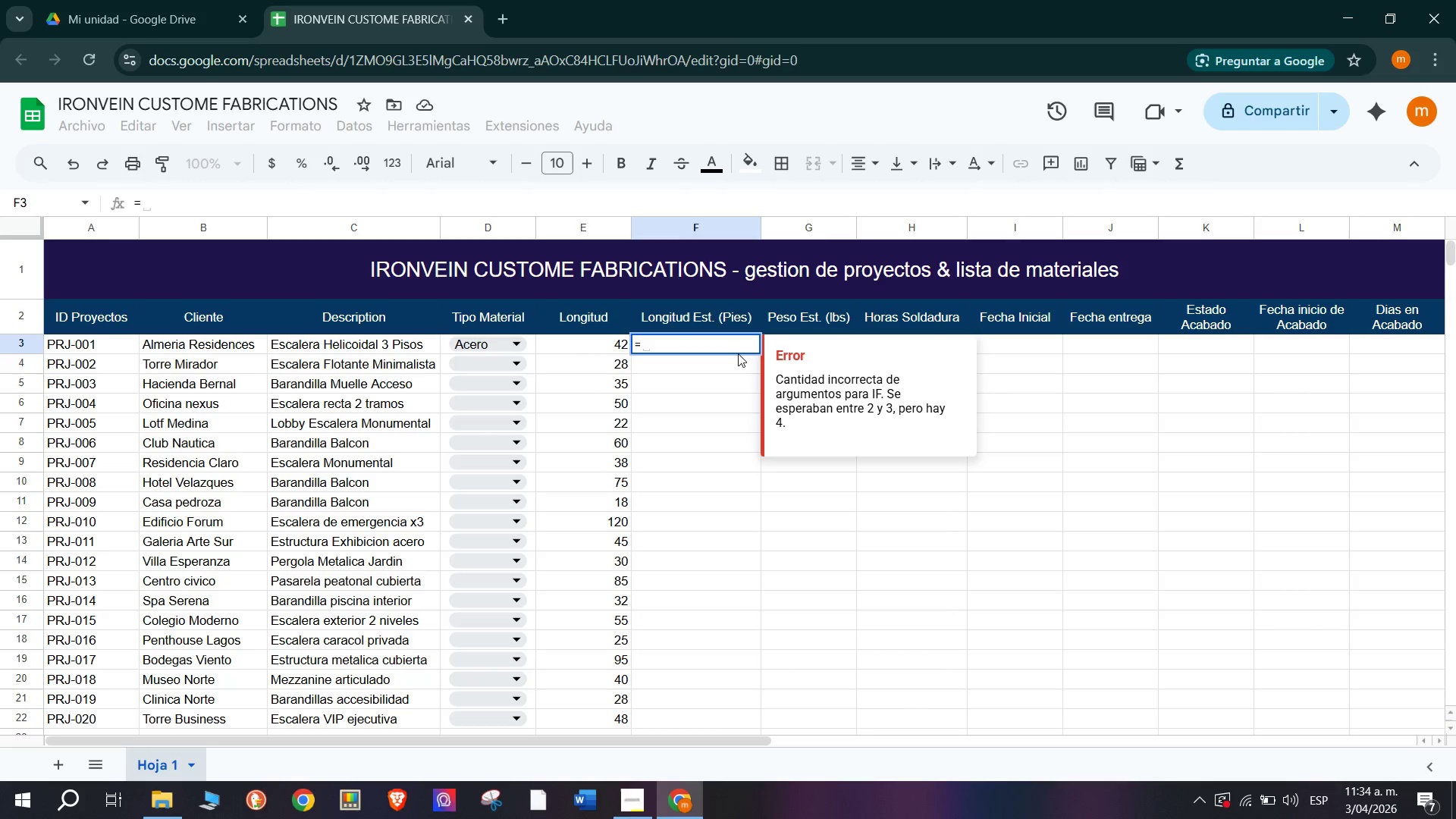 
type(si)
 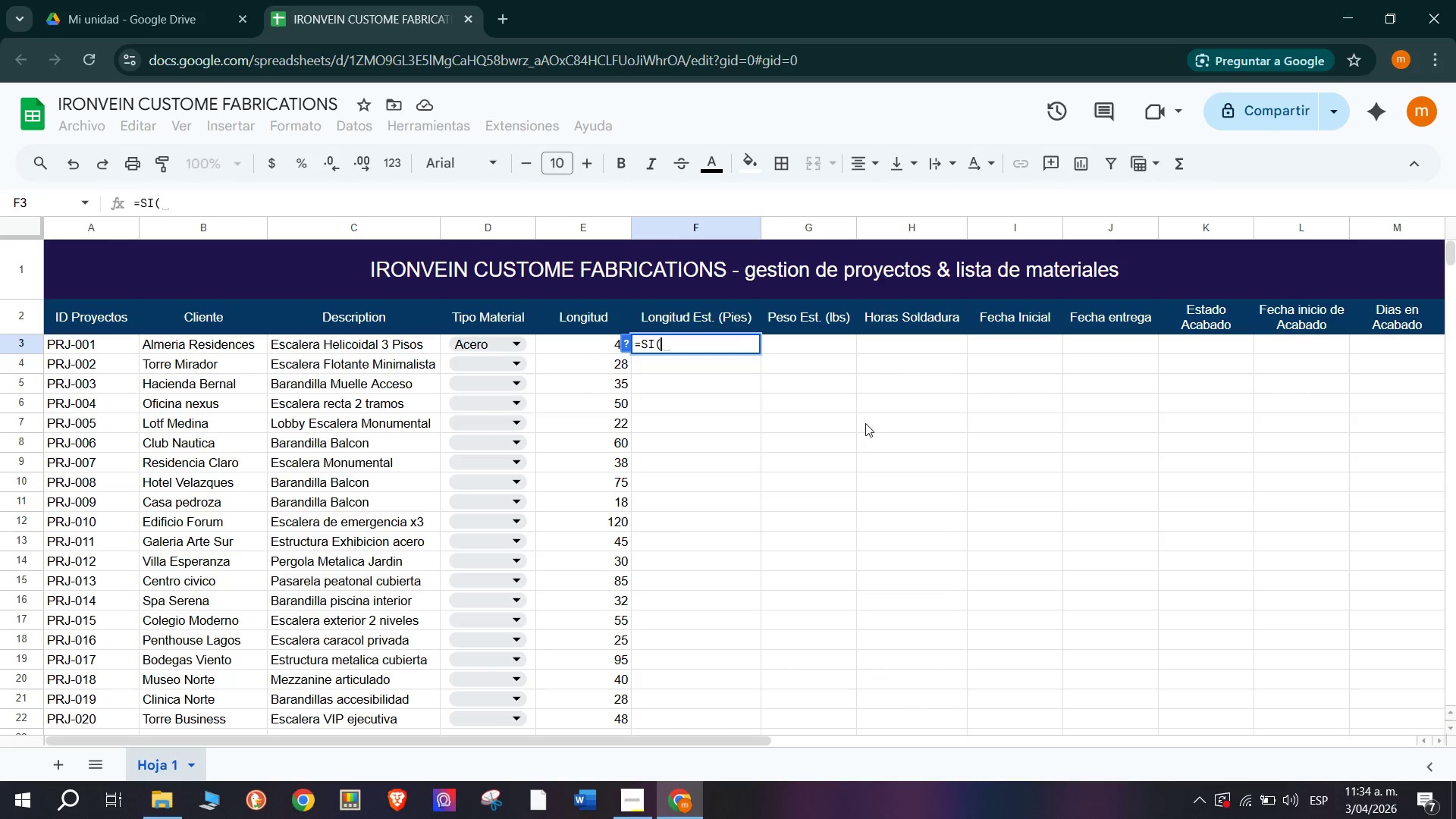 
wait(8.55)
 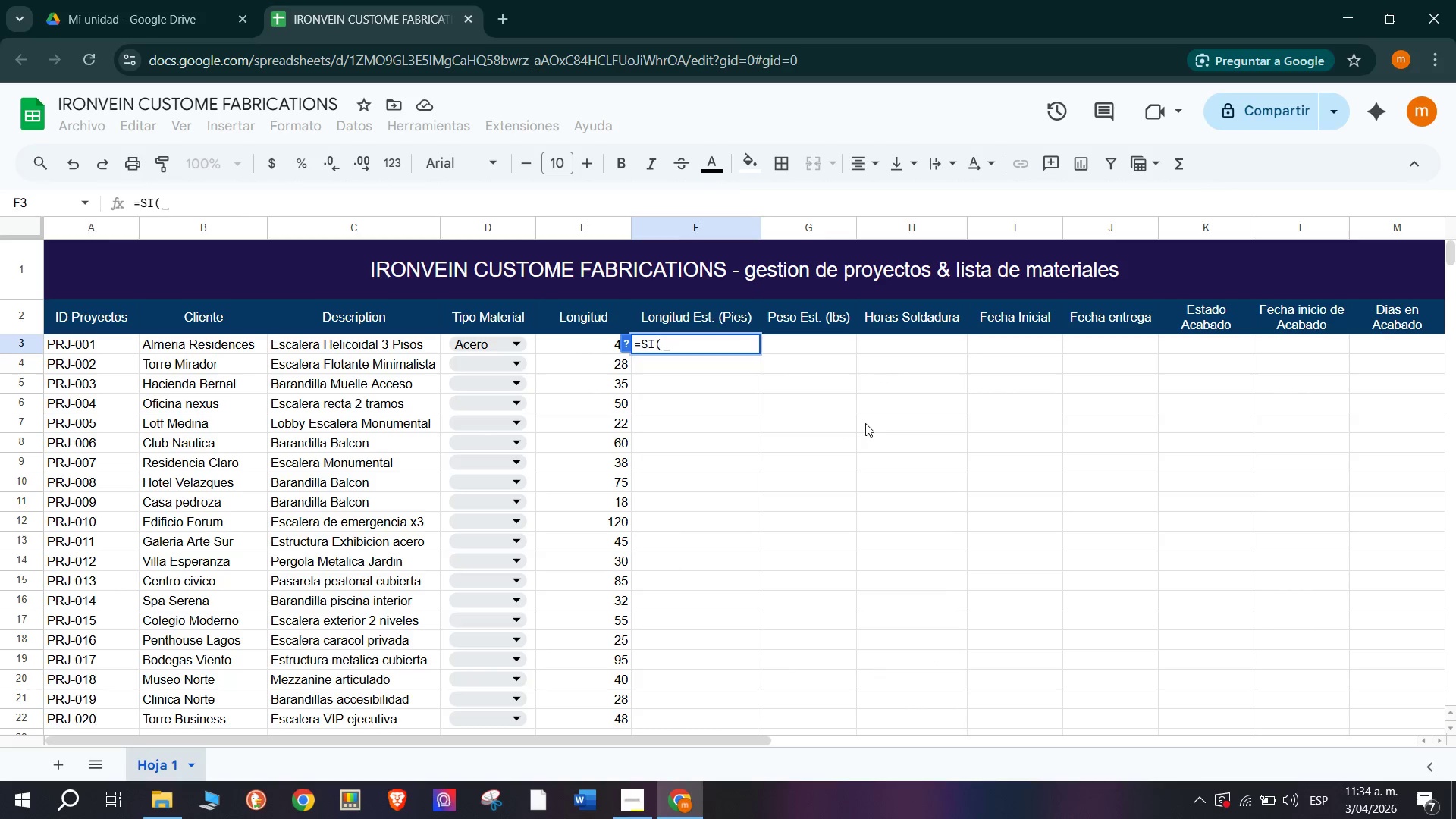 
key(Shift+0)
 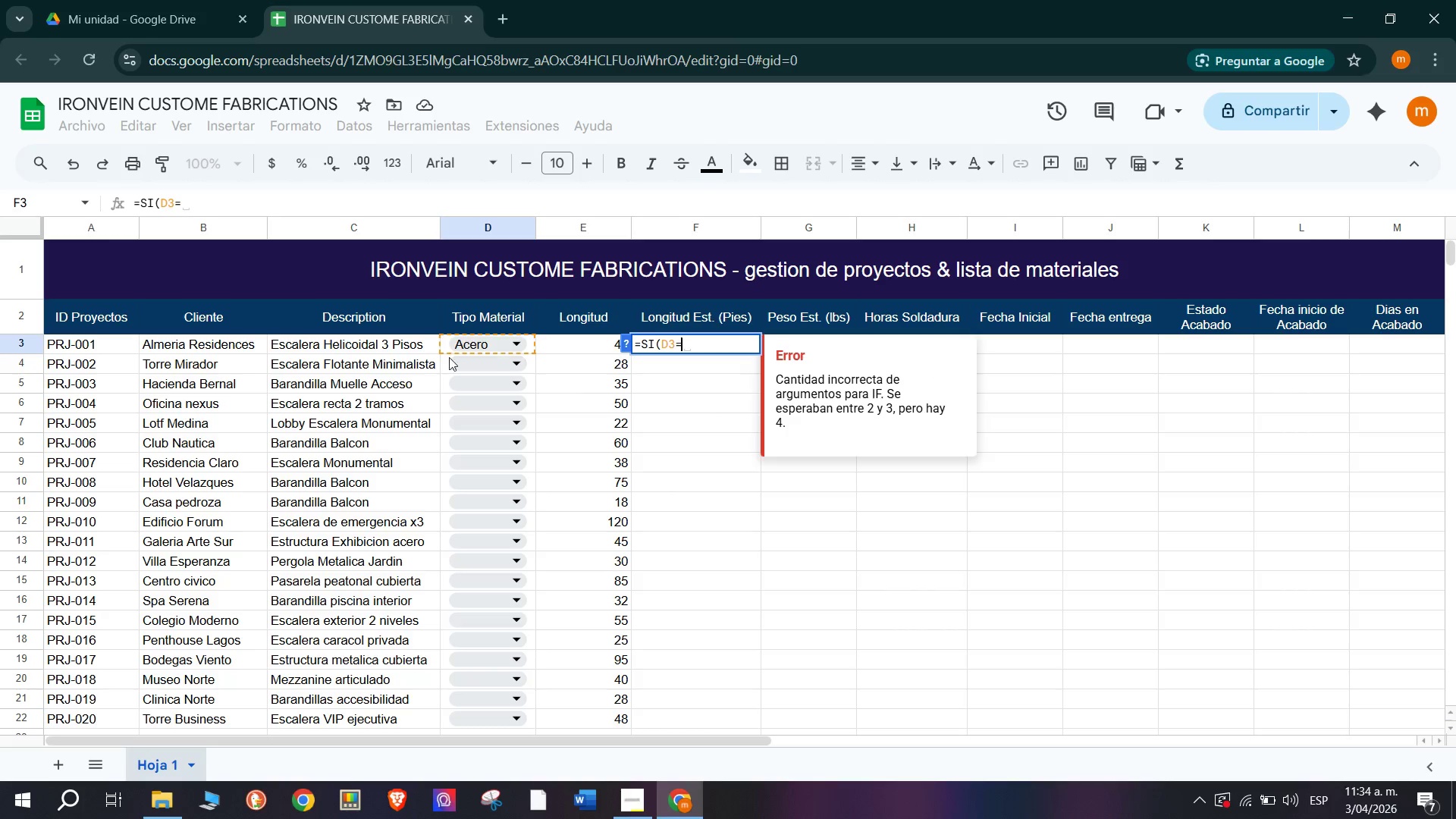 
wait(6.81)
 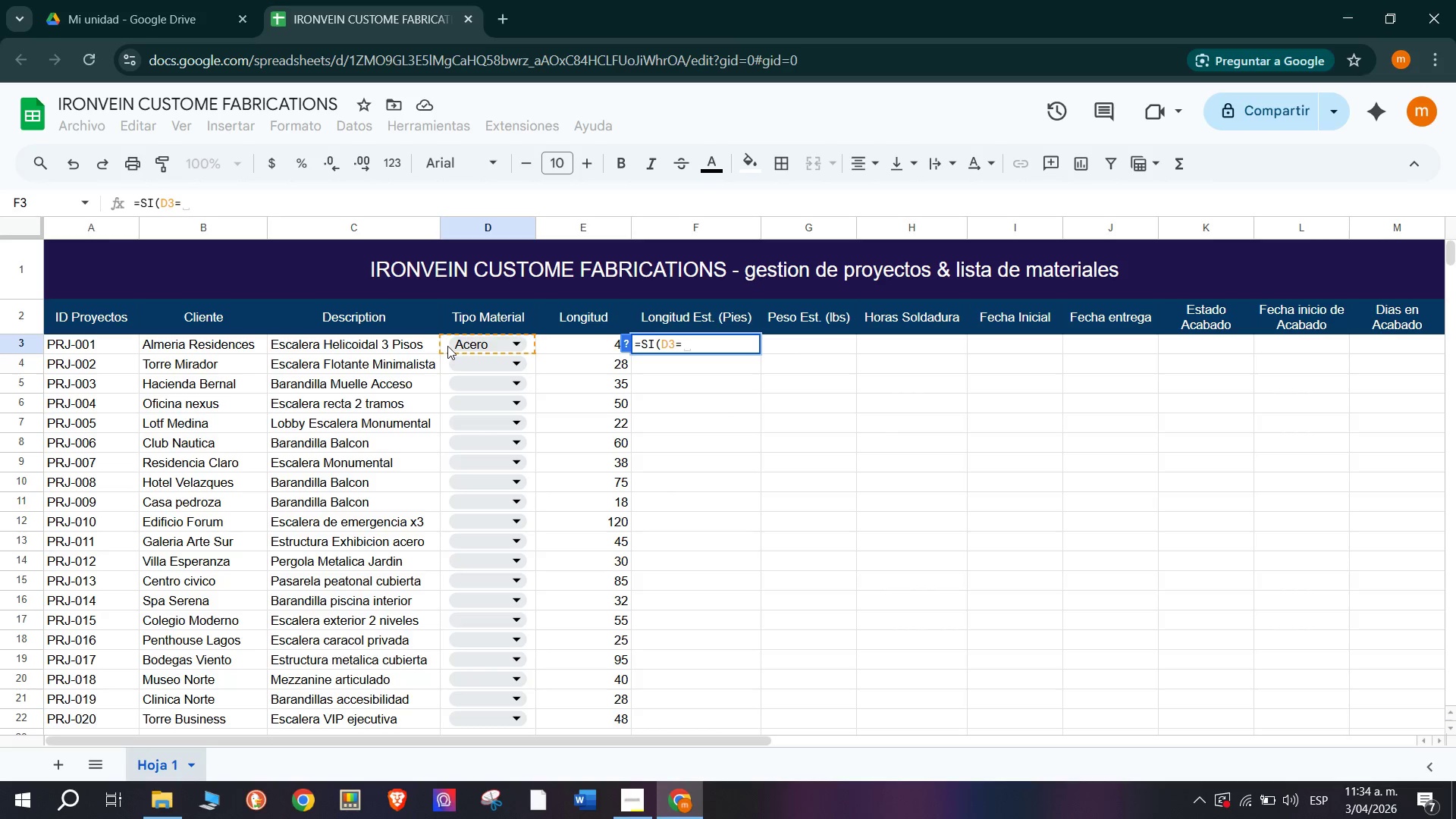 
type(@Acero@)
 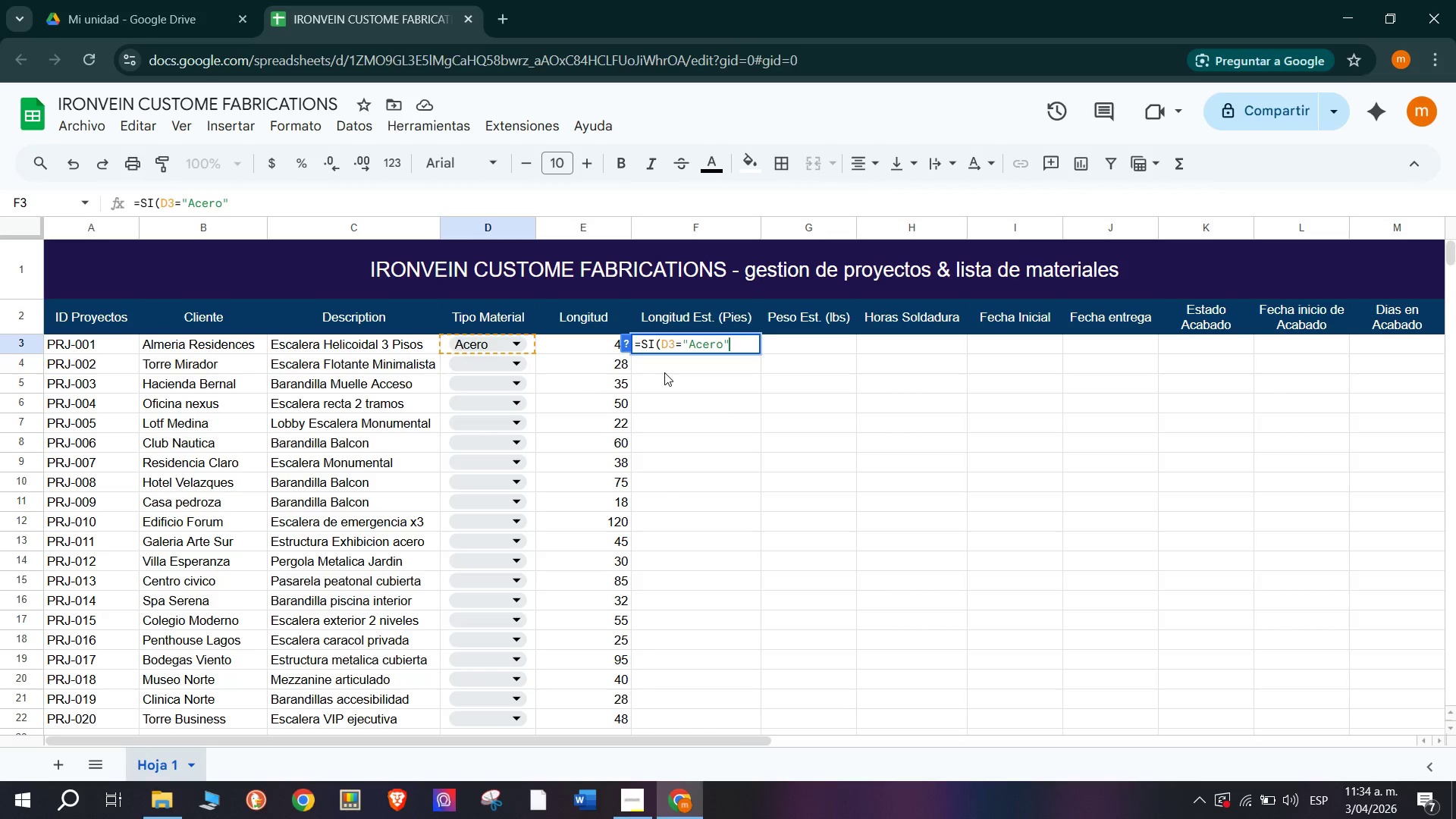 
key(Shift+Comma)
 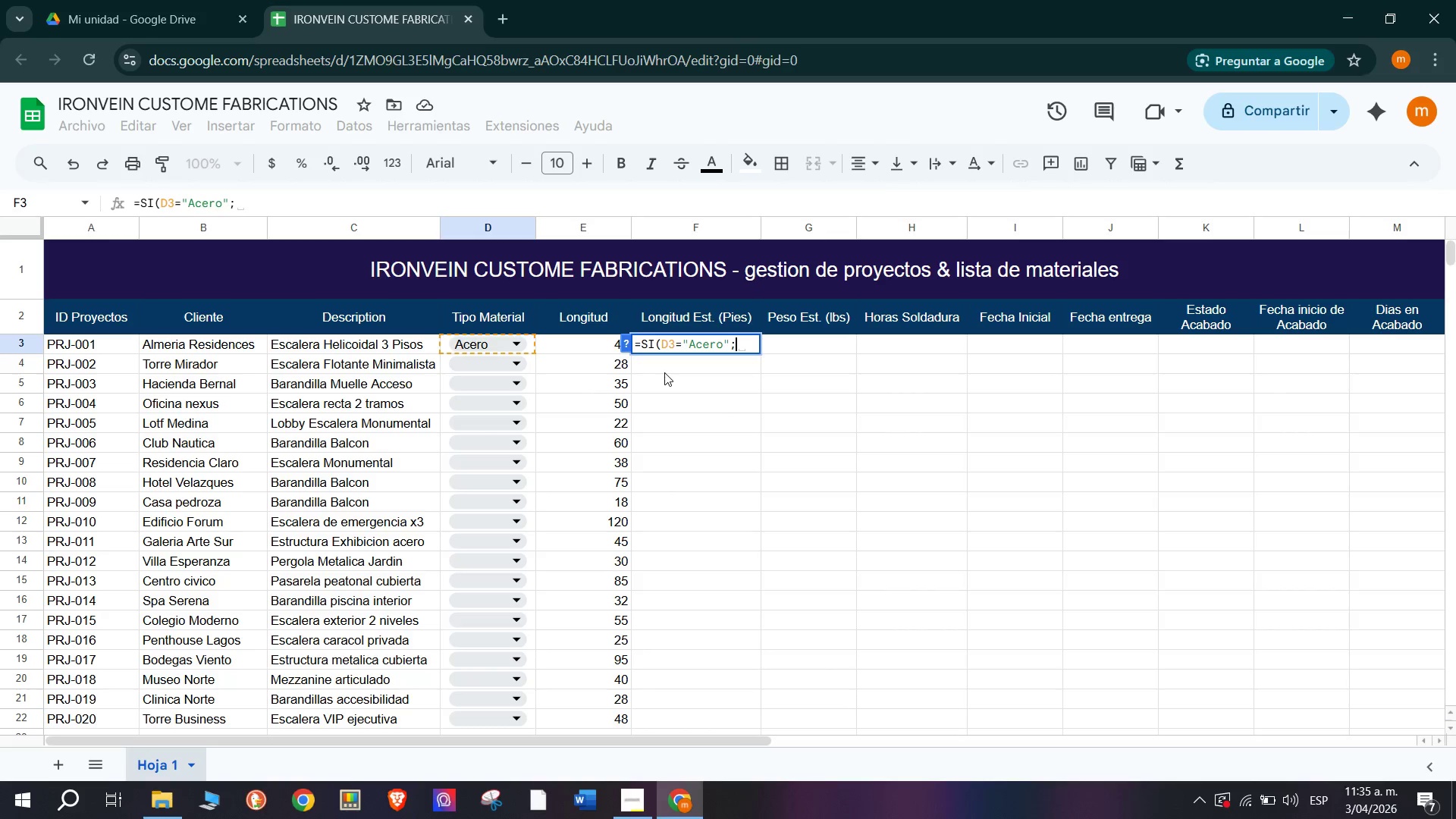 
key(CapsLock)
 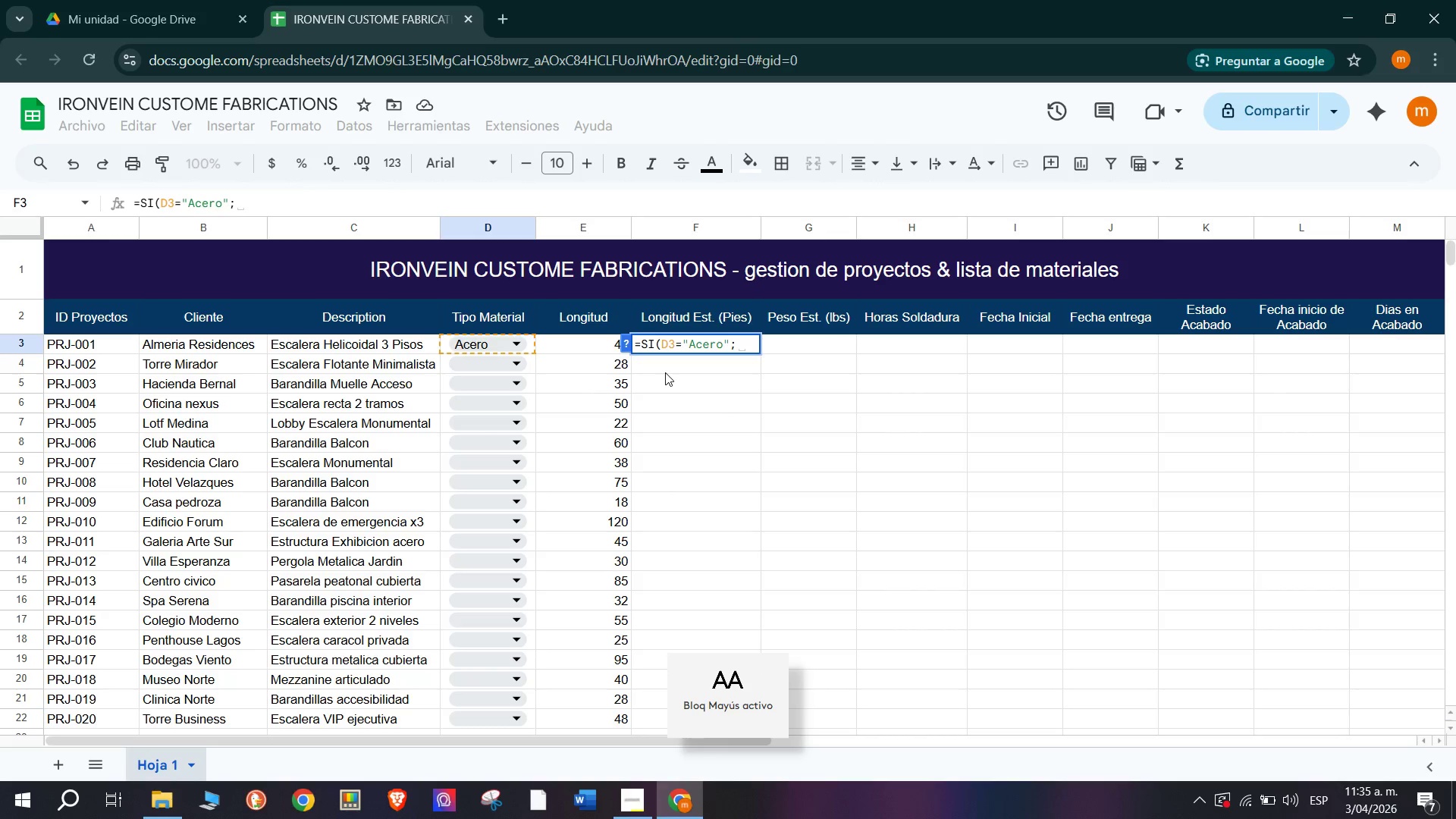 
key(CapsLock)
 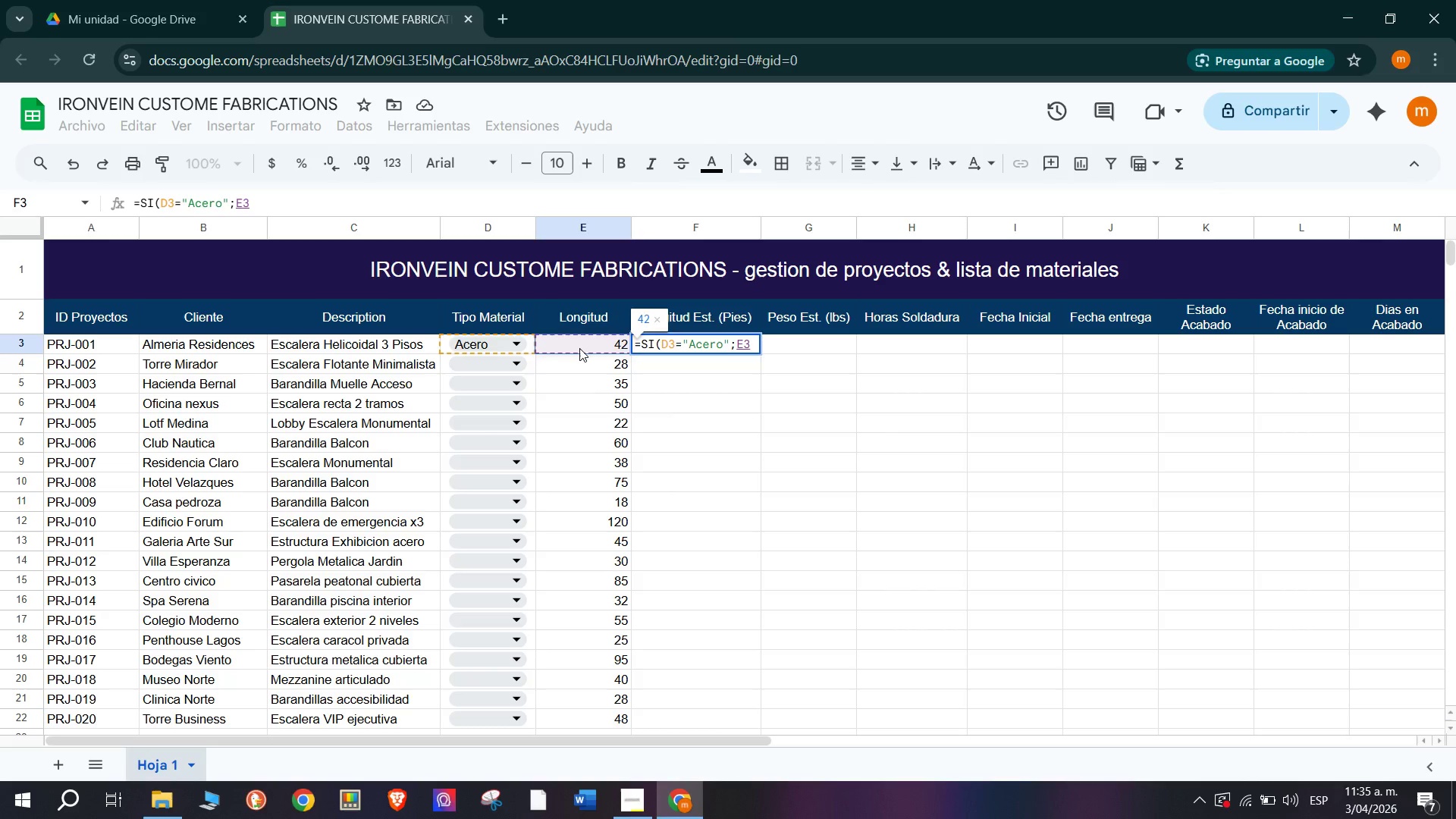 
wait(5.45)
 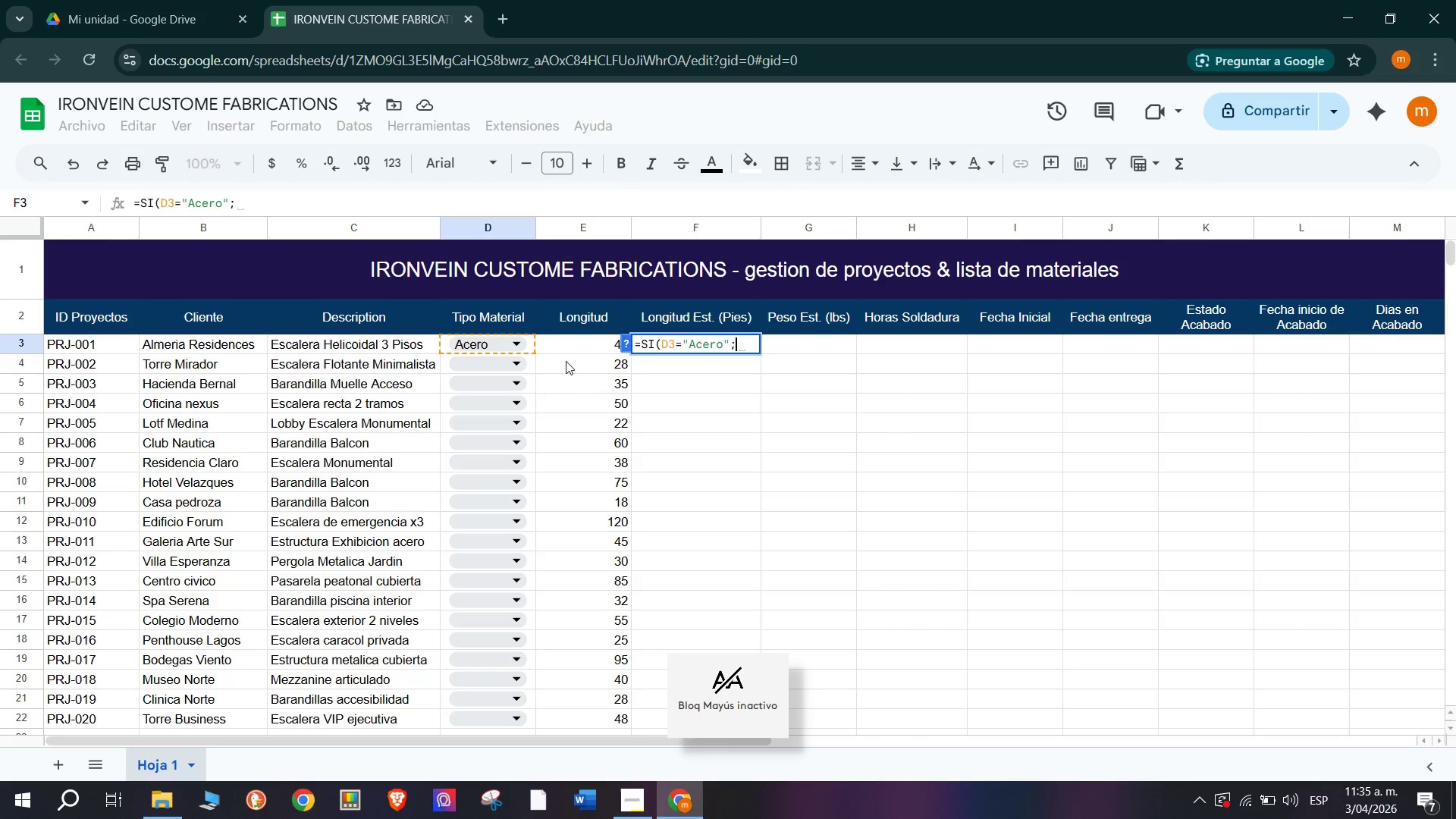 
key(Shift+Equal)
 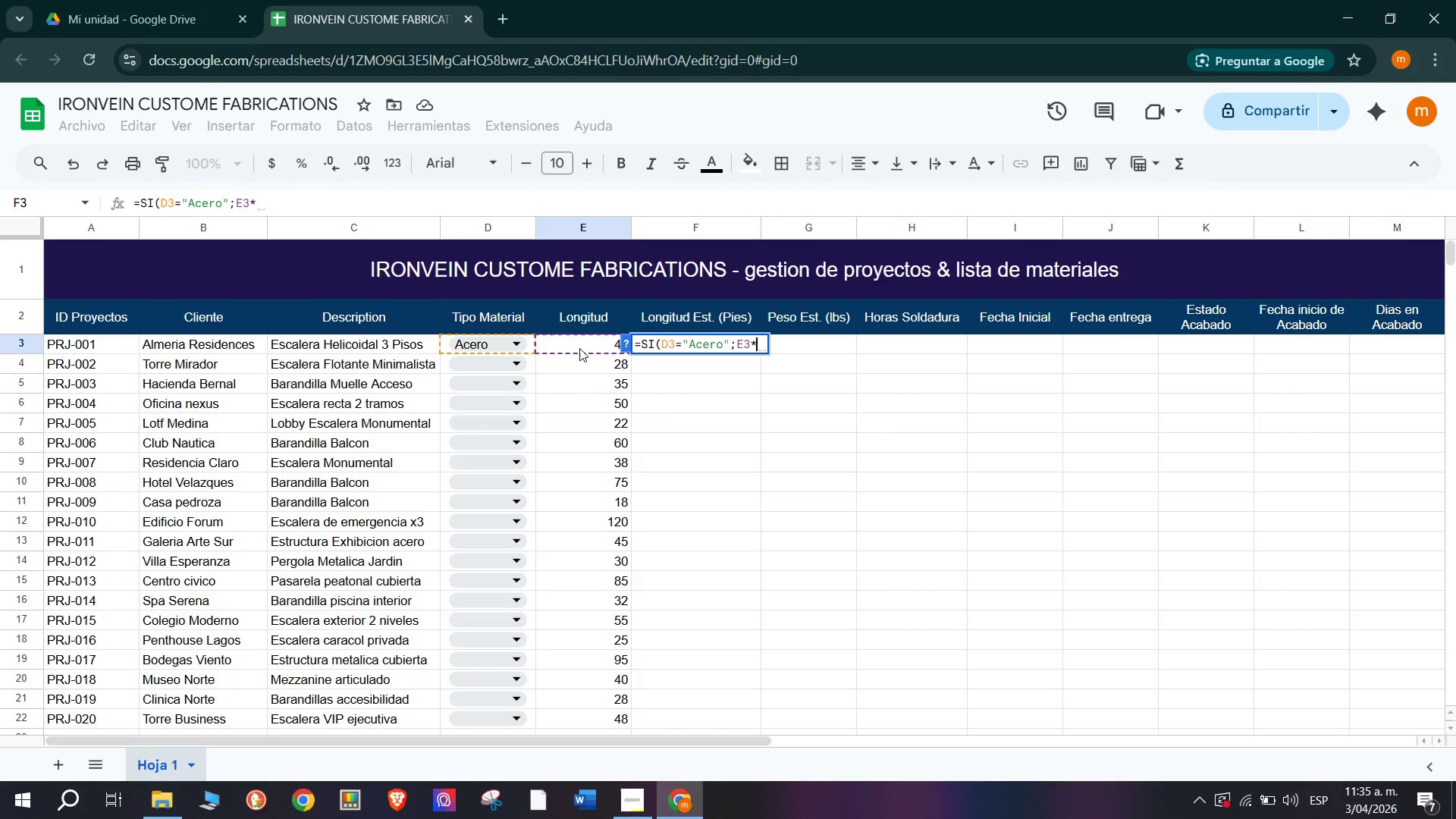 
key(3)
 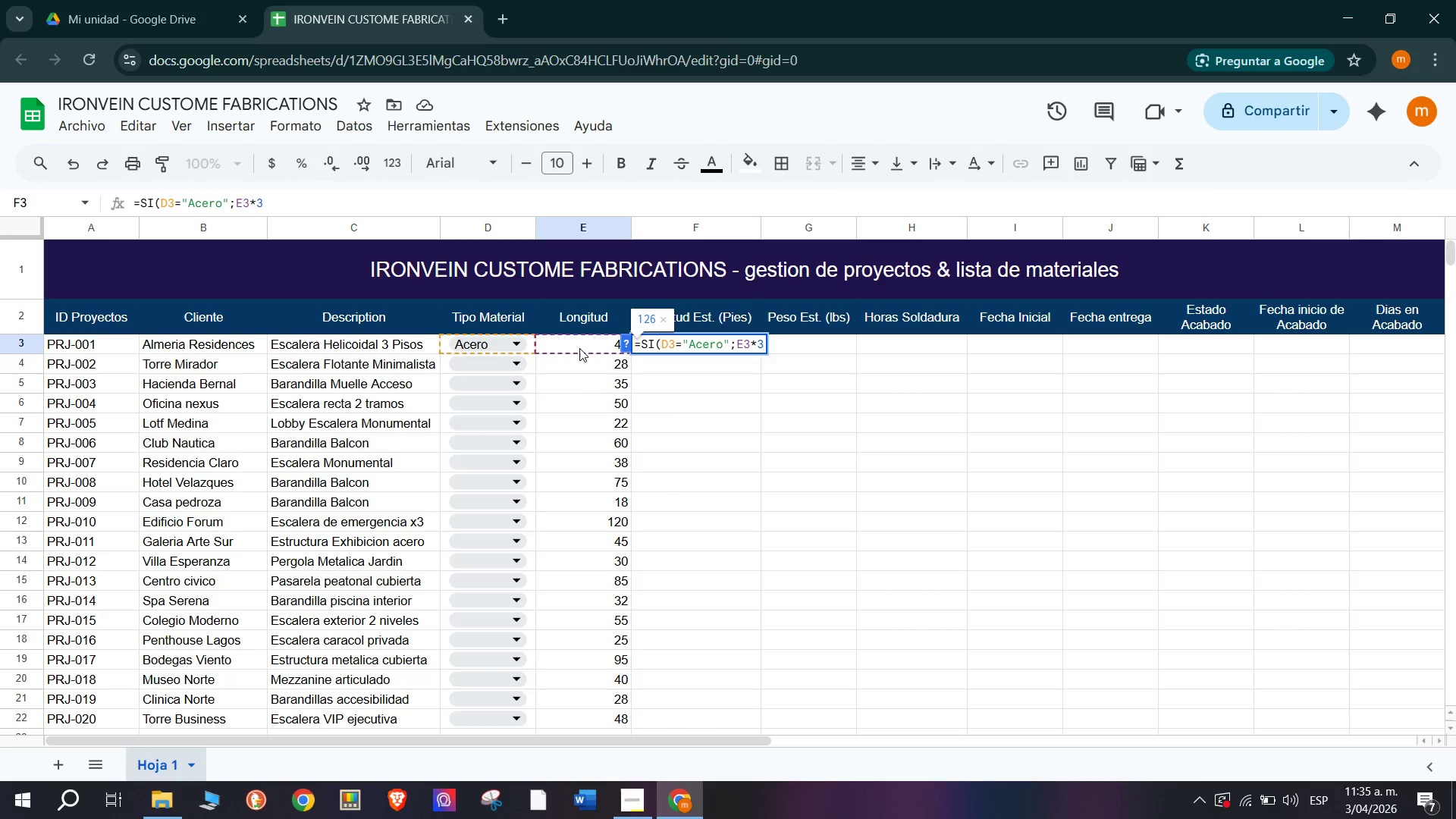 
key(Comma)
 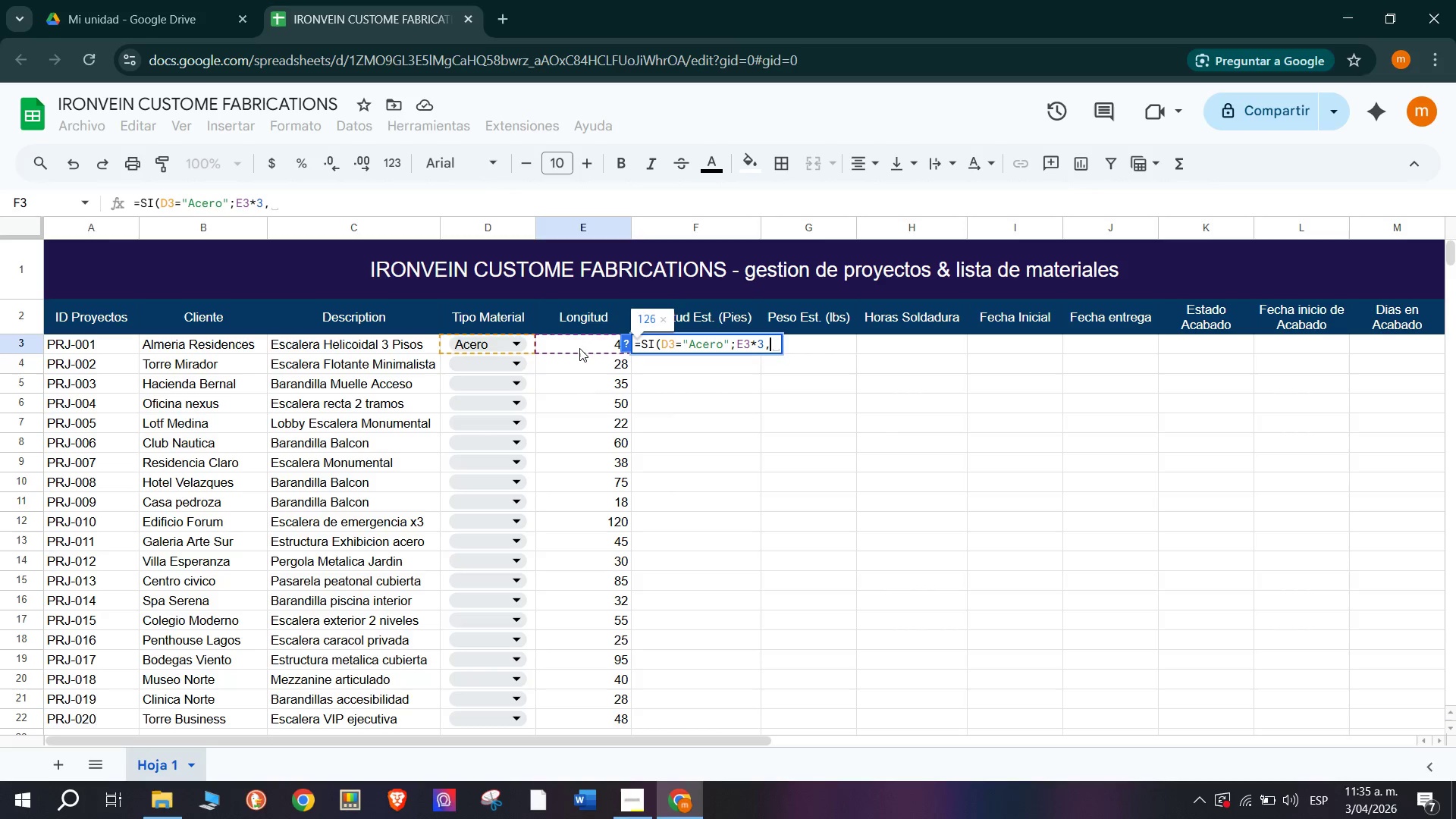 
key(4)
 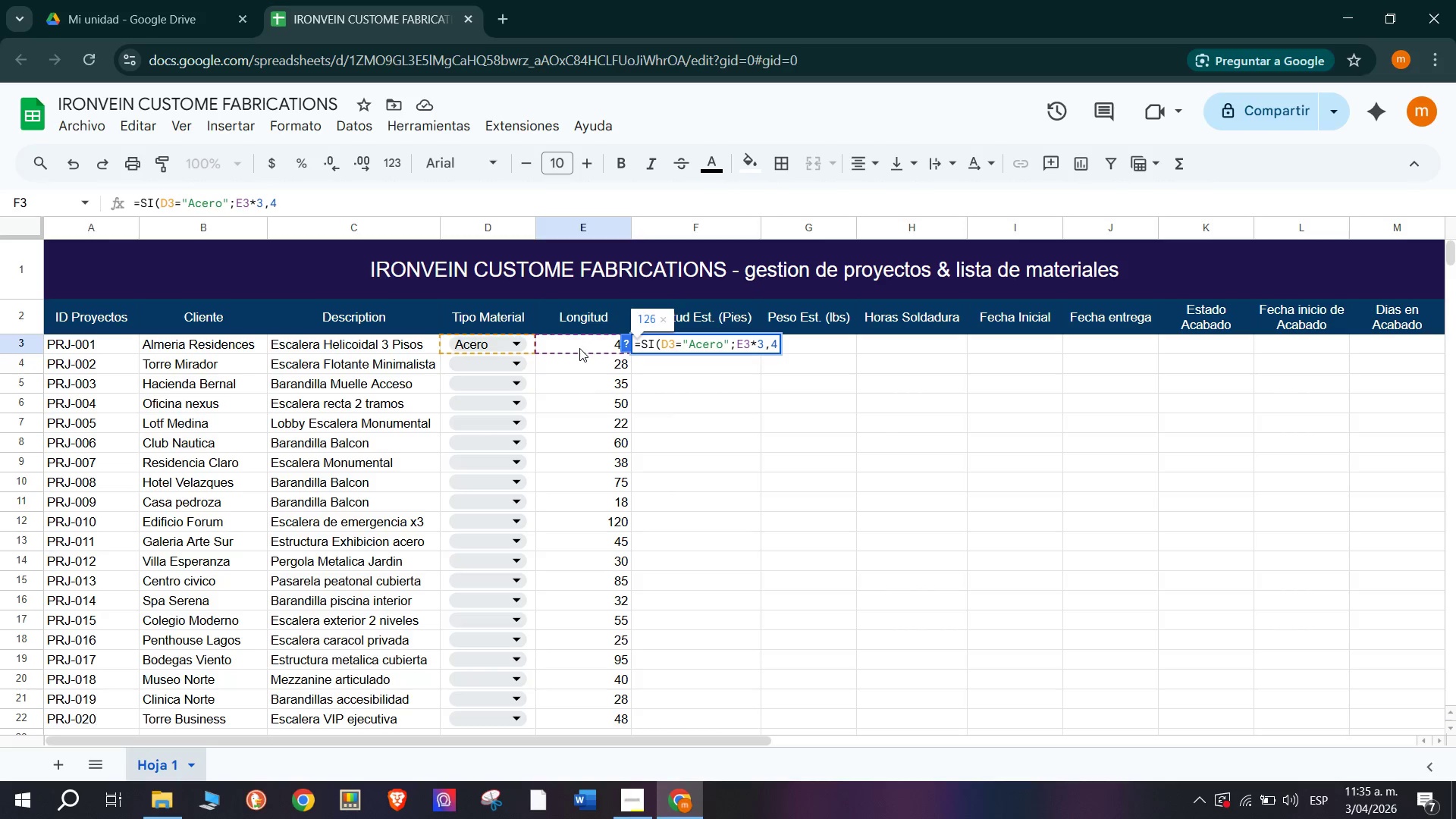 
wait(5.45)
 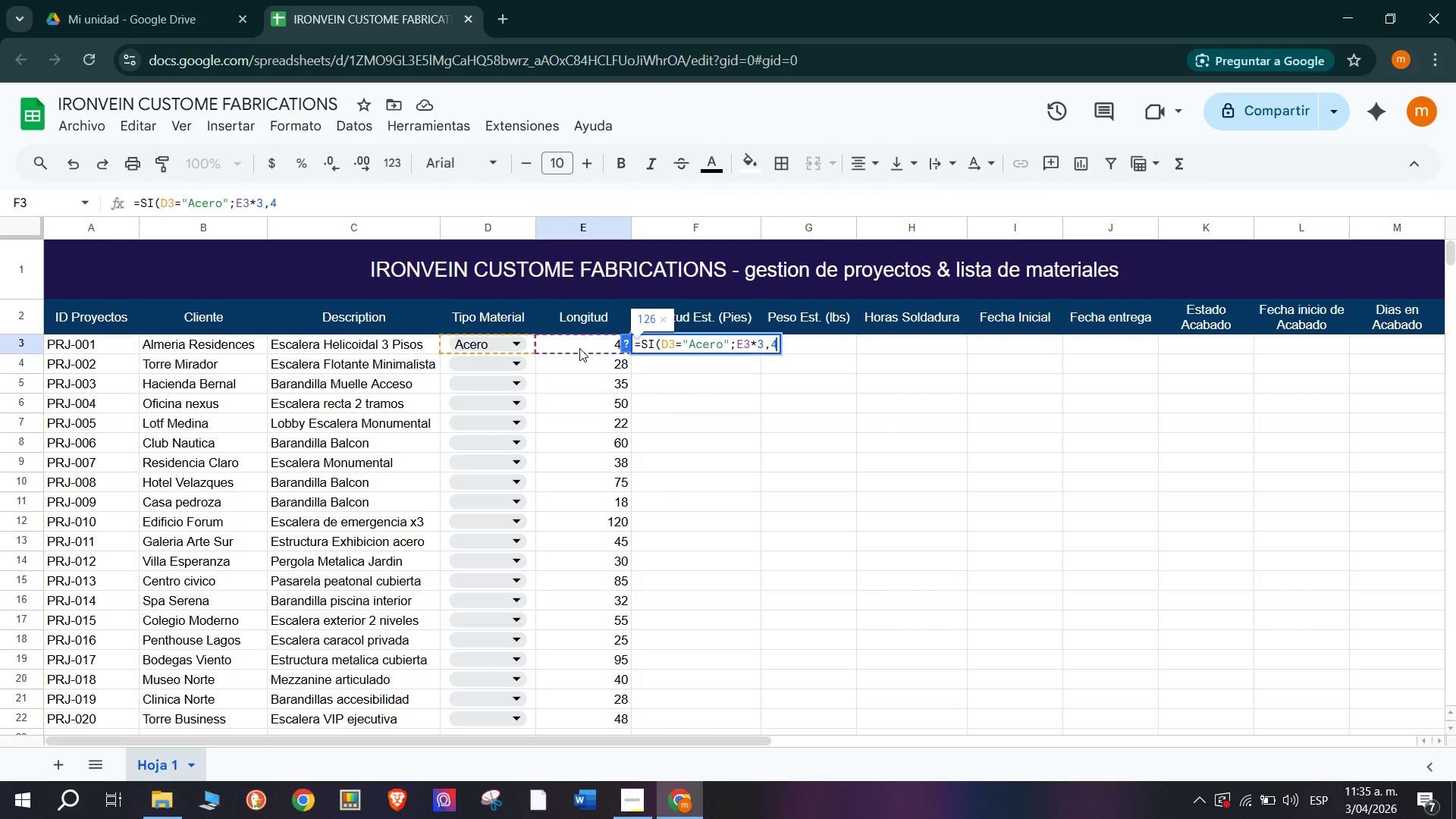 
type(<si)
 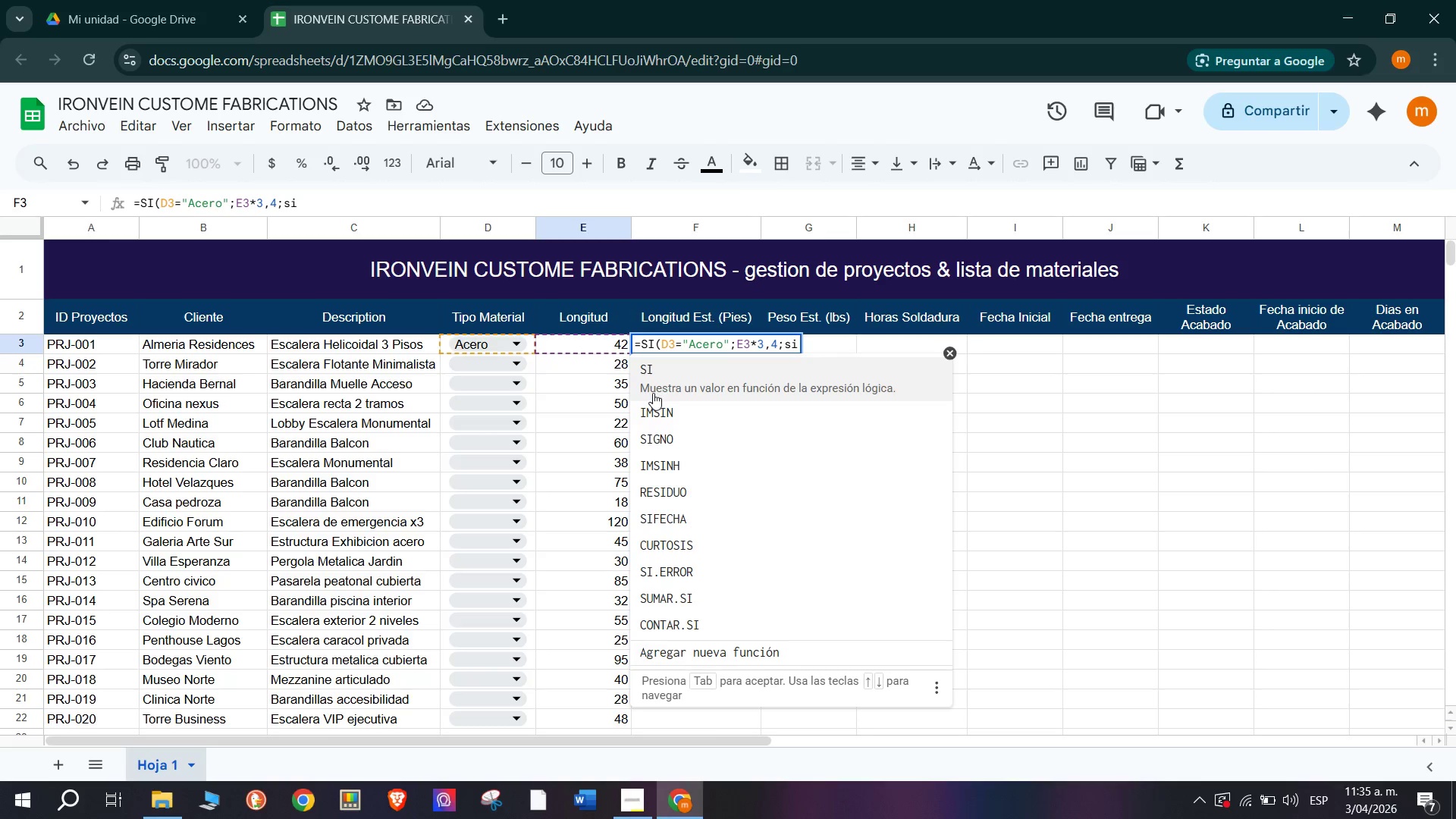 
left_click([679, 372])
 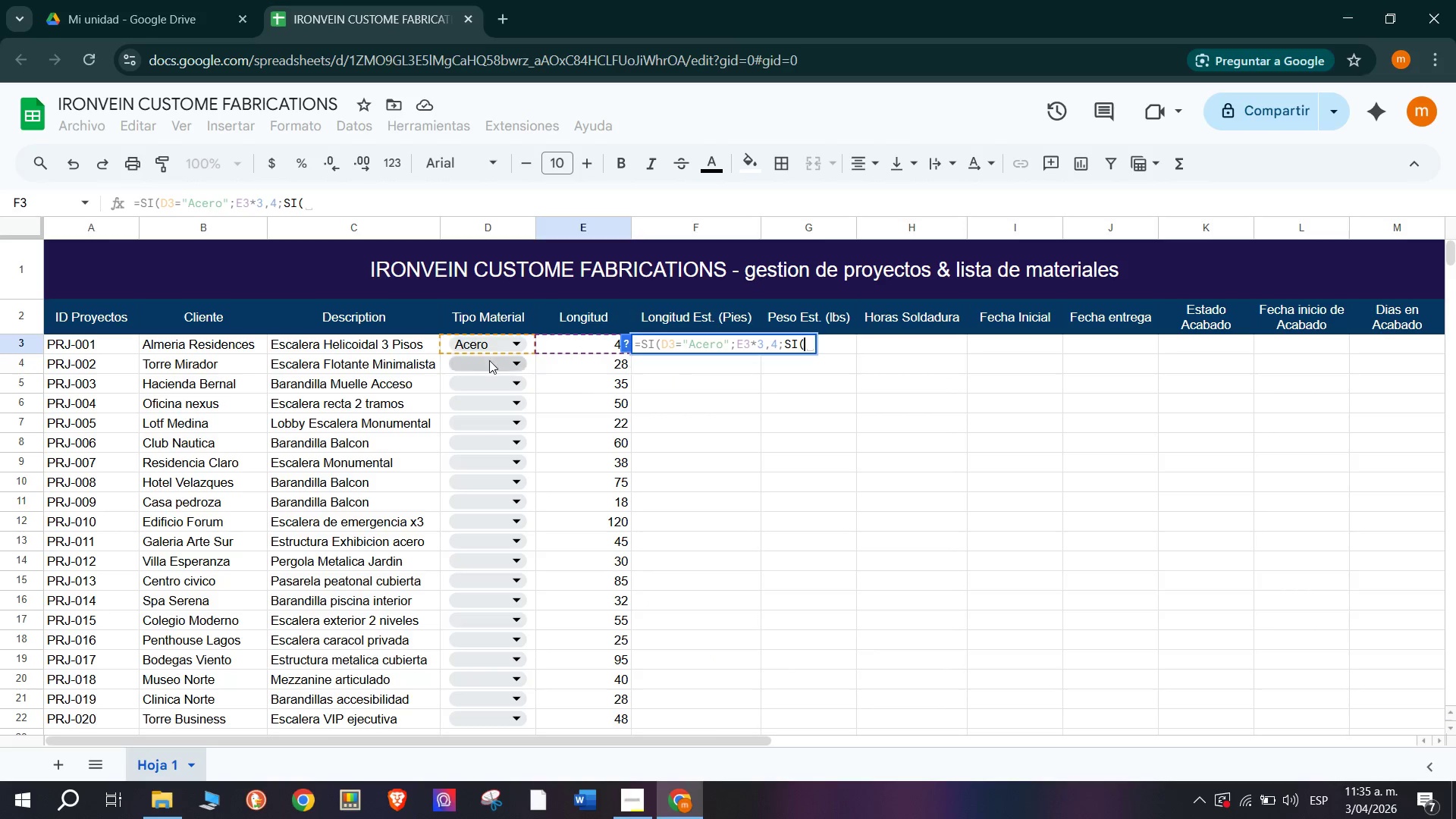 
left_click([438, 346])
 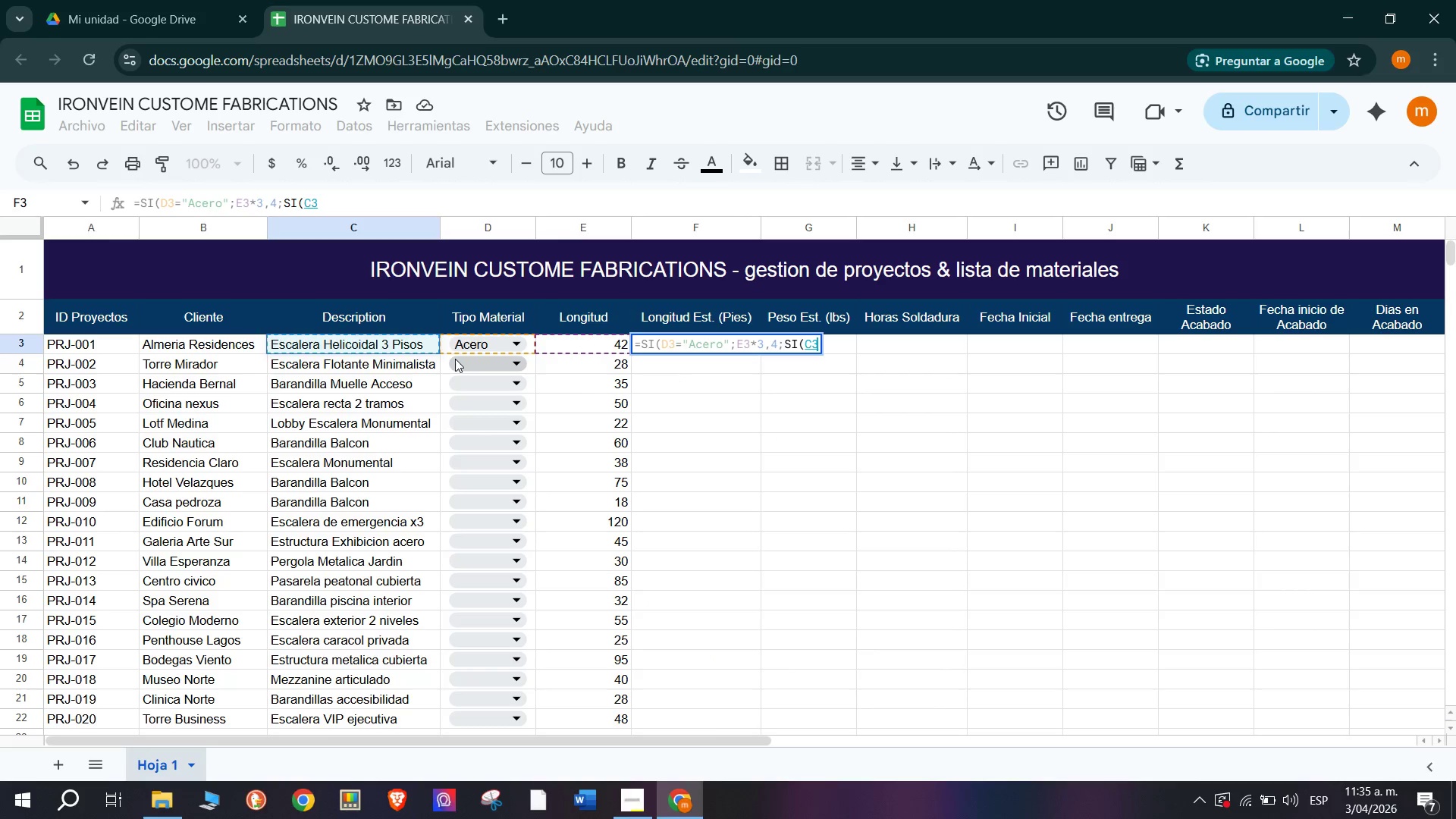 
left_click([441, 349])
 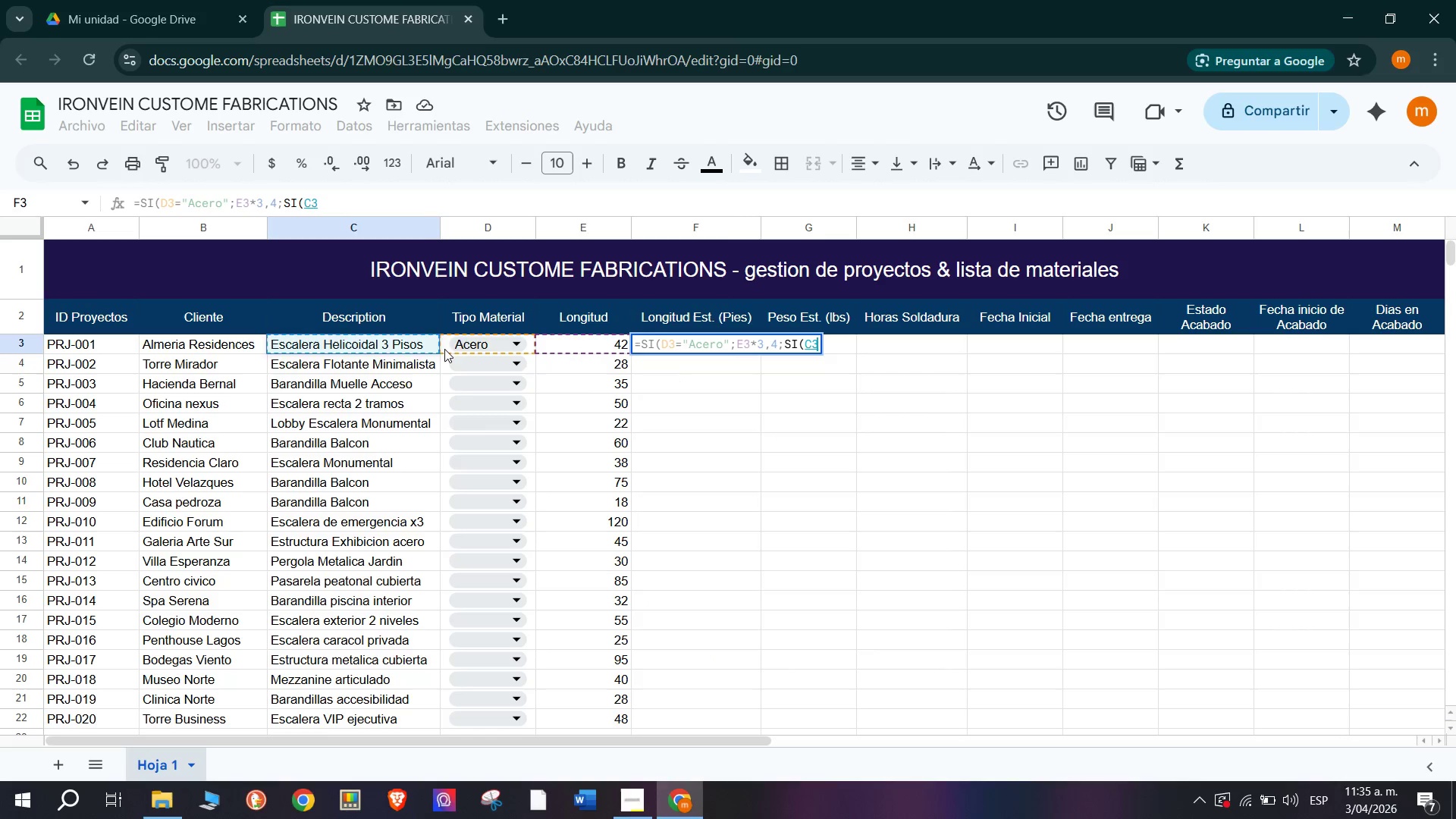 
left_click([447, 349])
 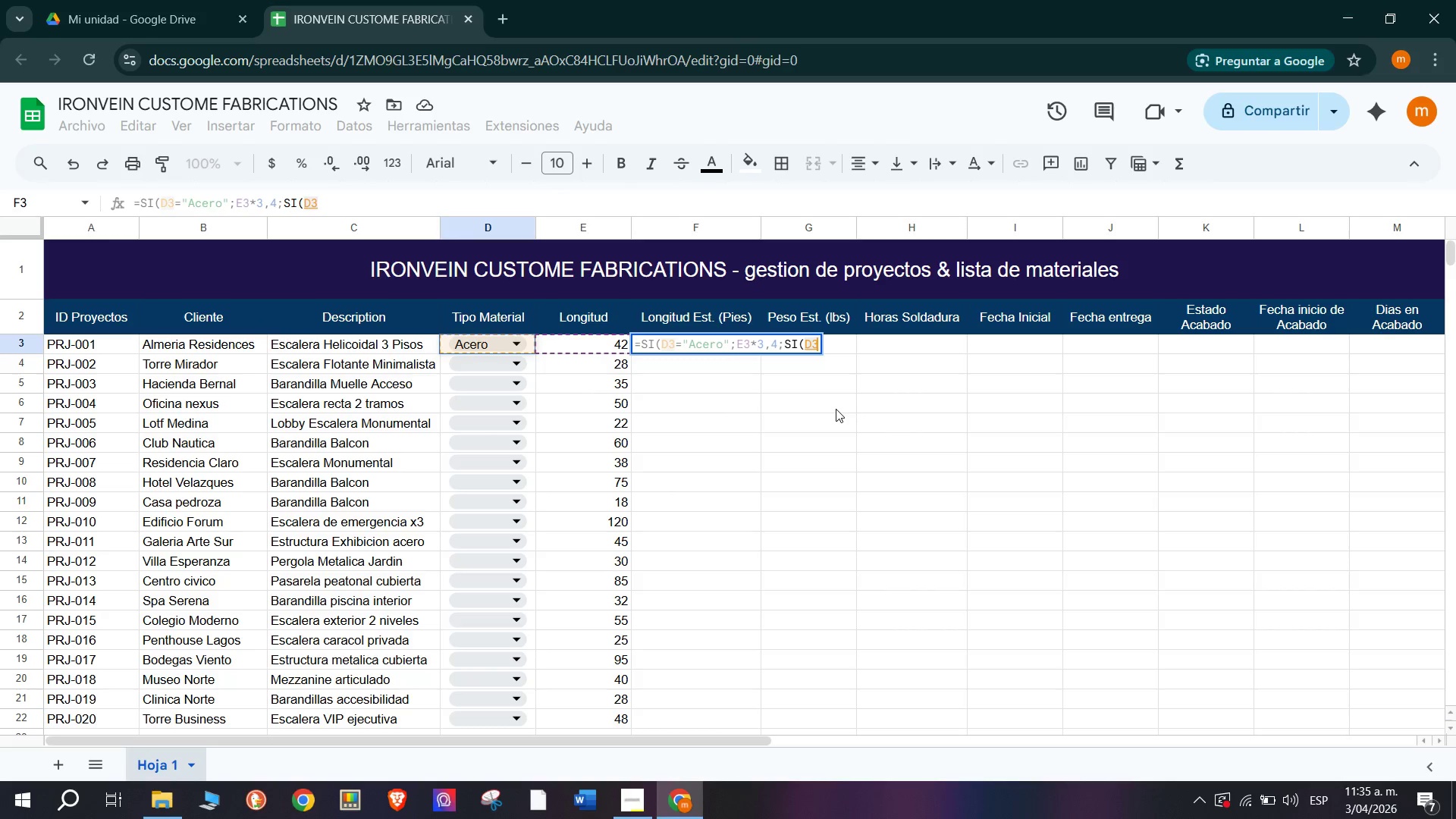 
type()A)
key(Backspace)
type(@Aluminio)
 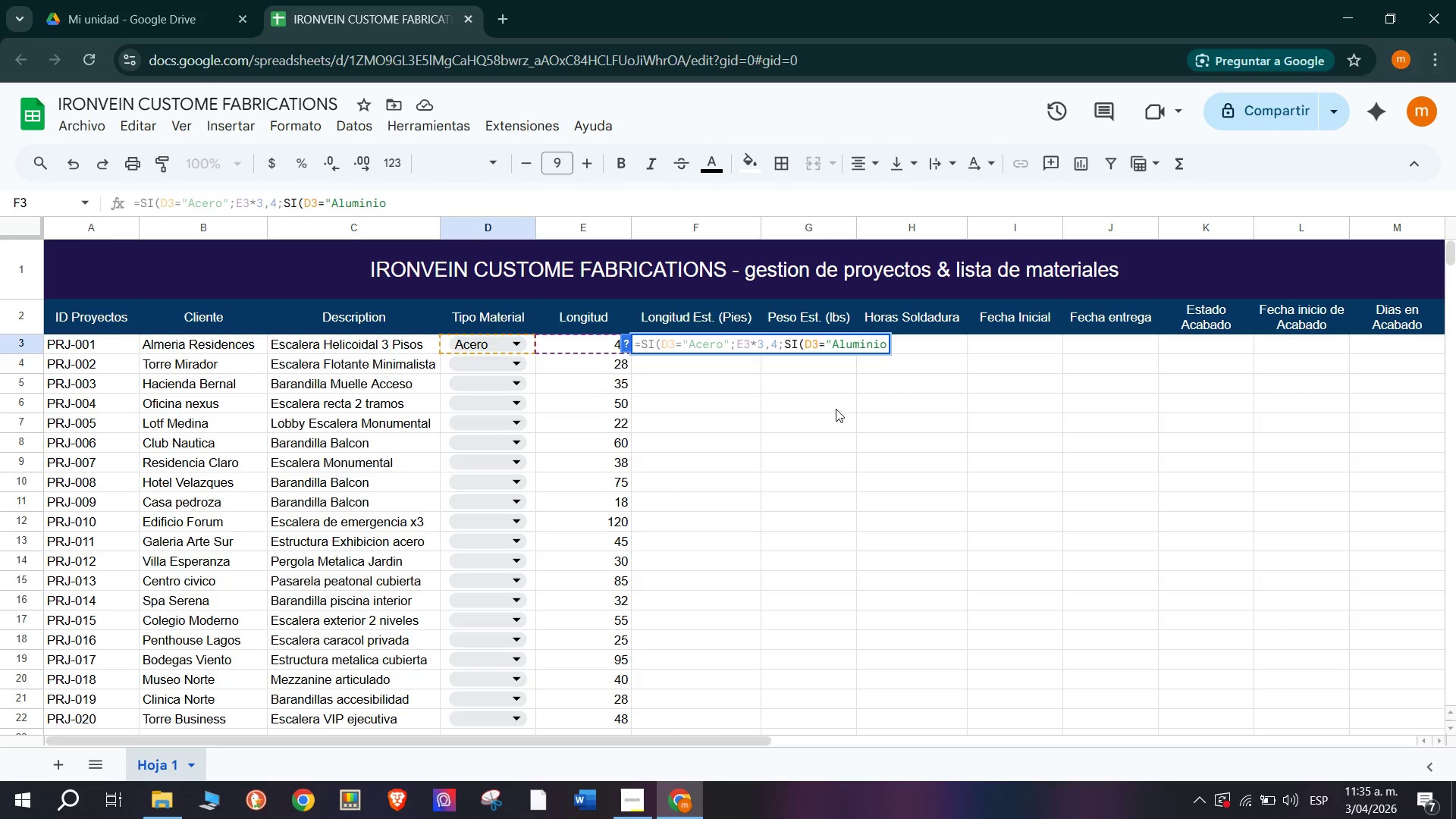 
key(Shift+2)
 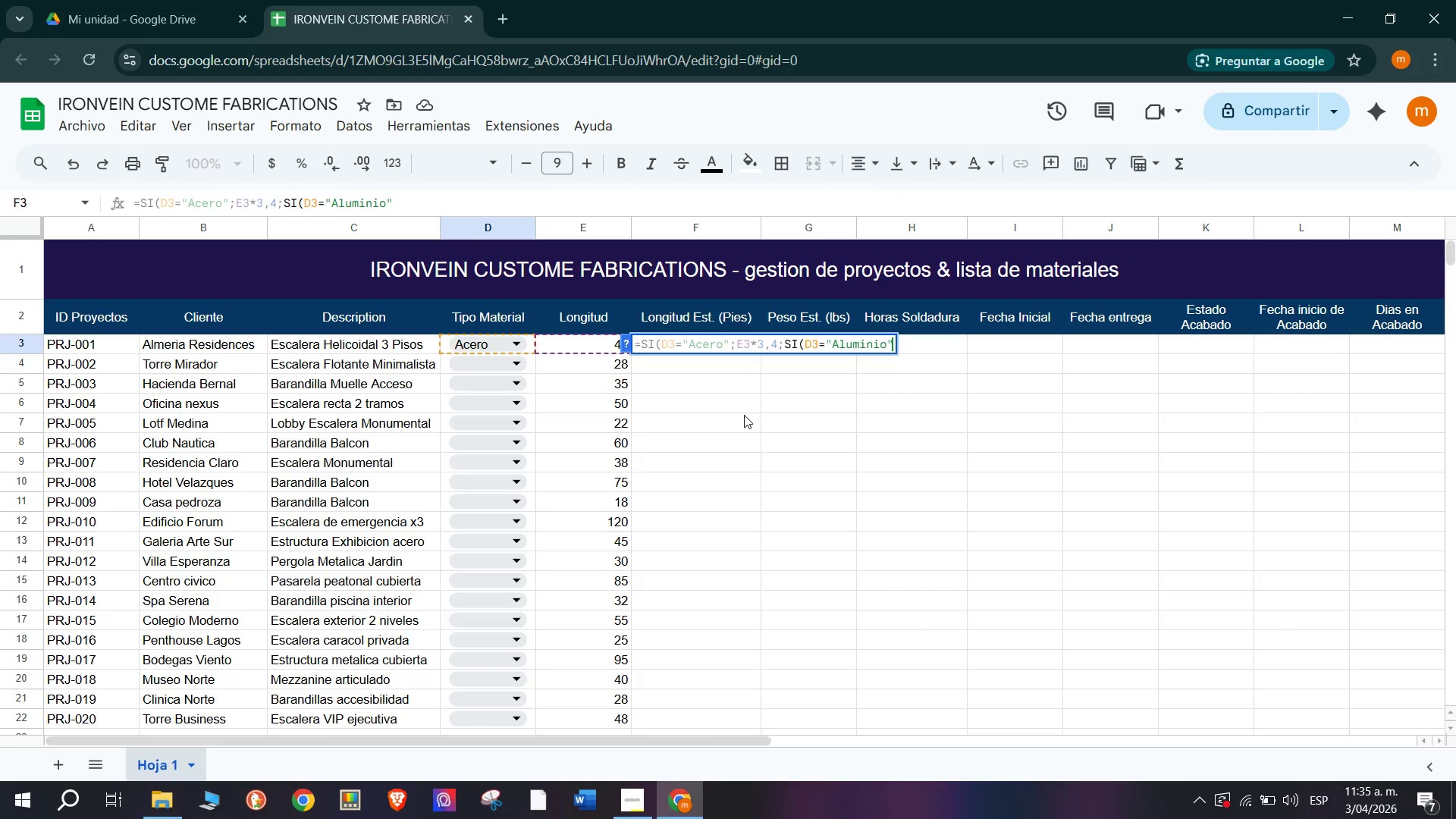 
key(Shift+Comma)
 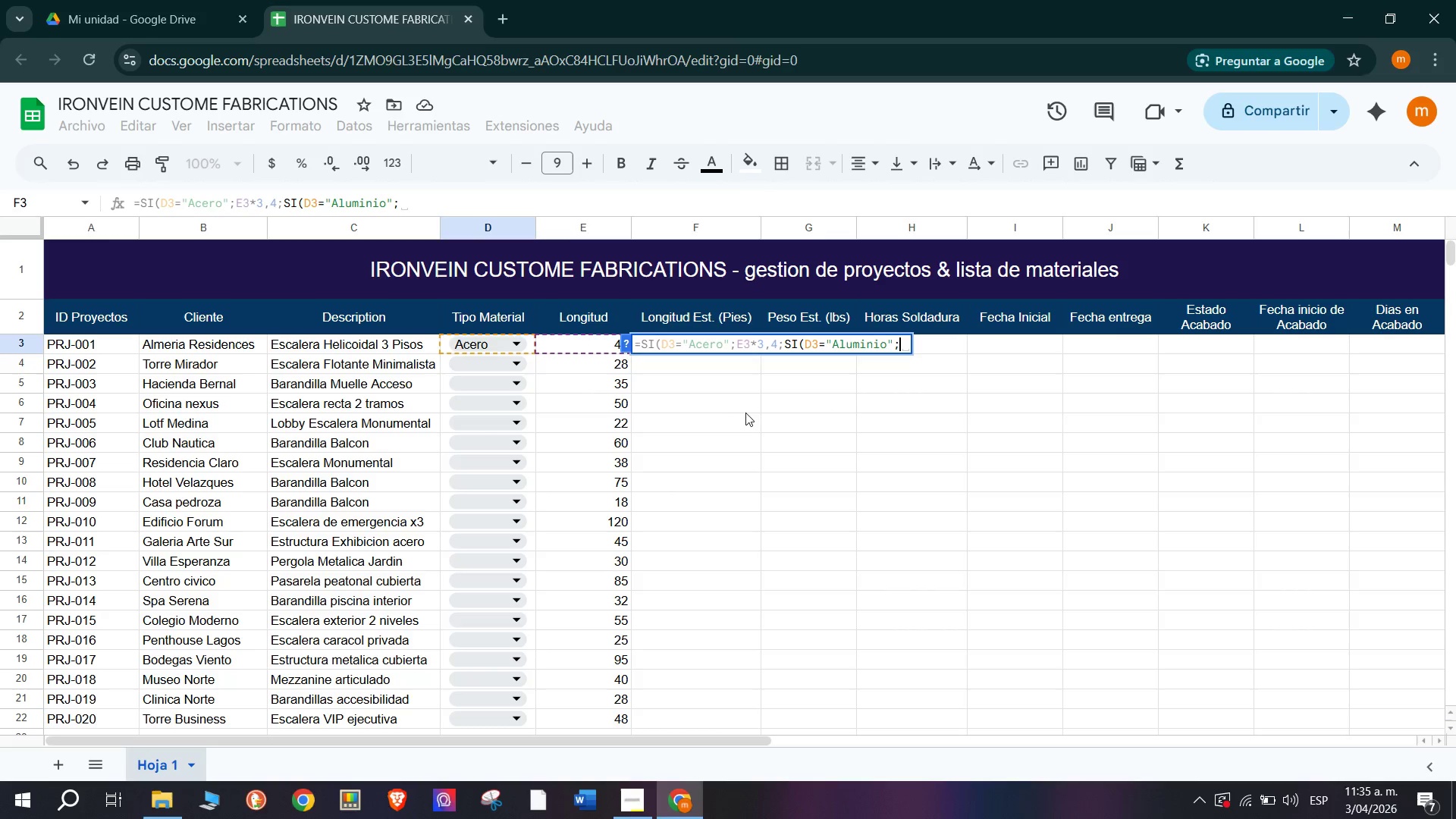 
left_click([575, 340])
 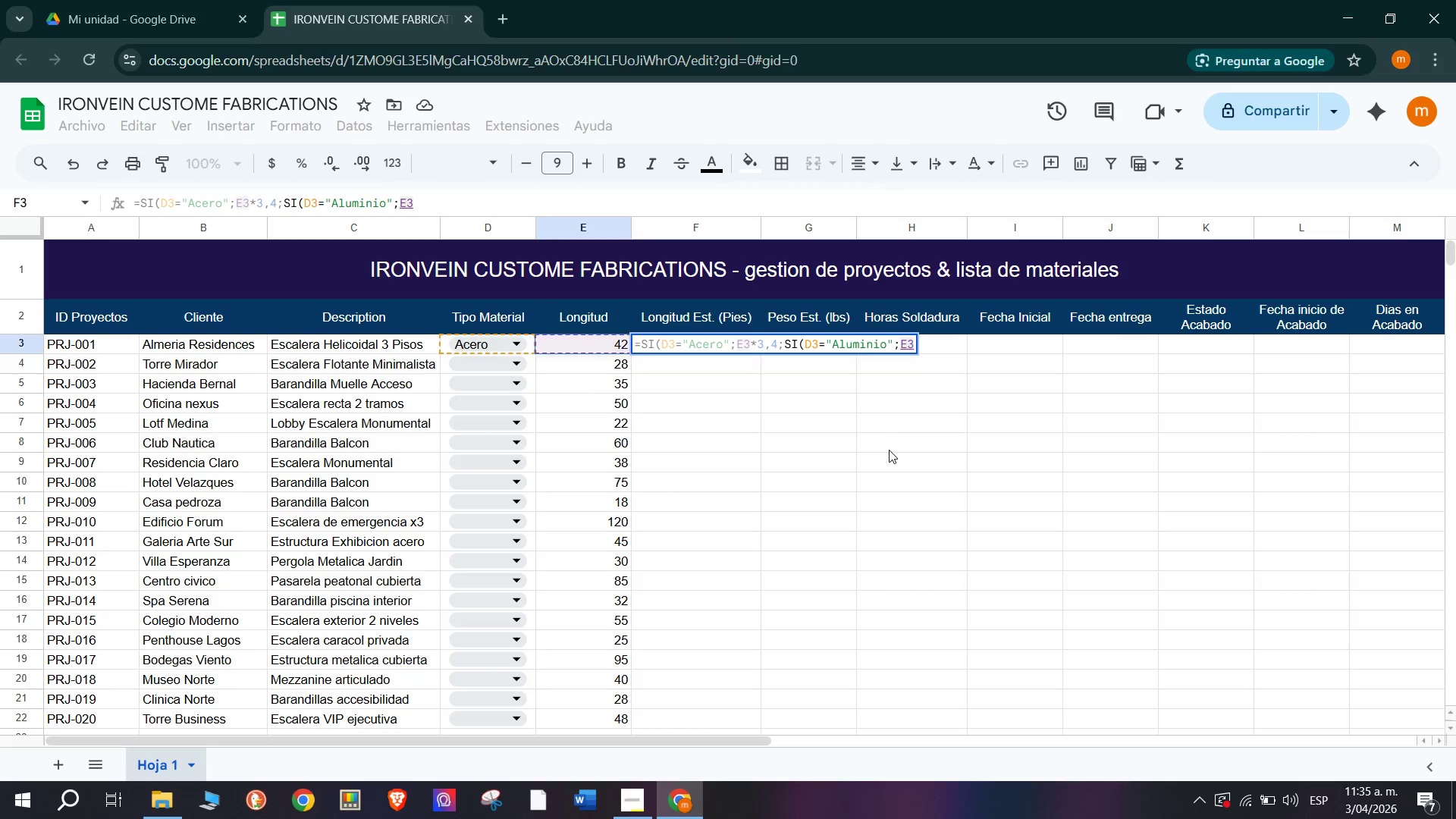 
key(Shift+Equal)
 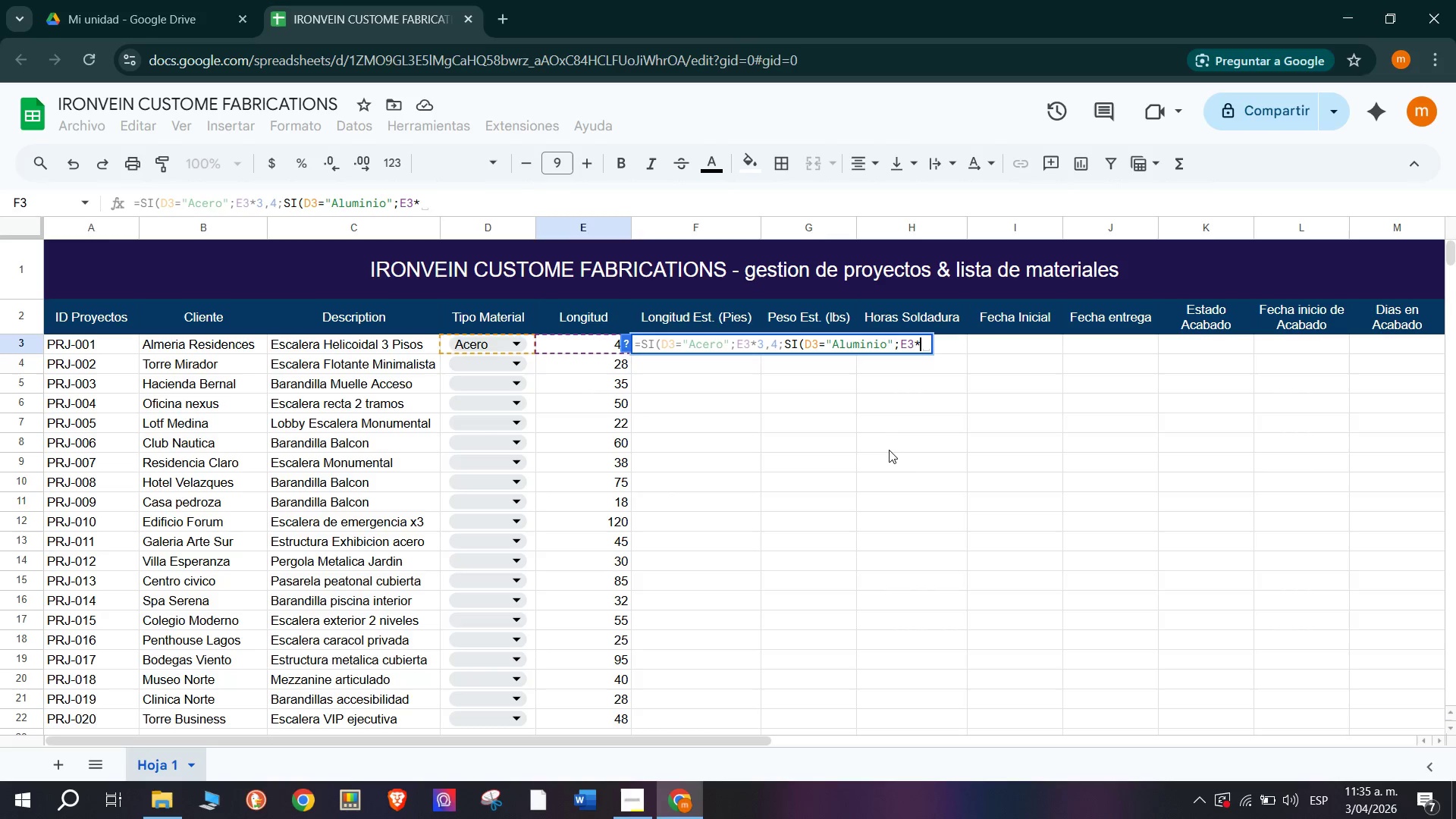 
key(1)
 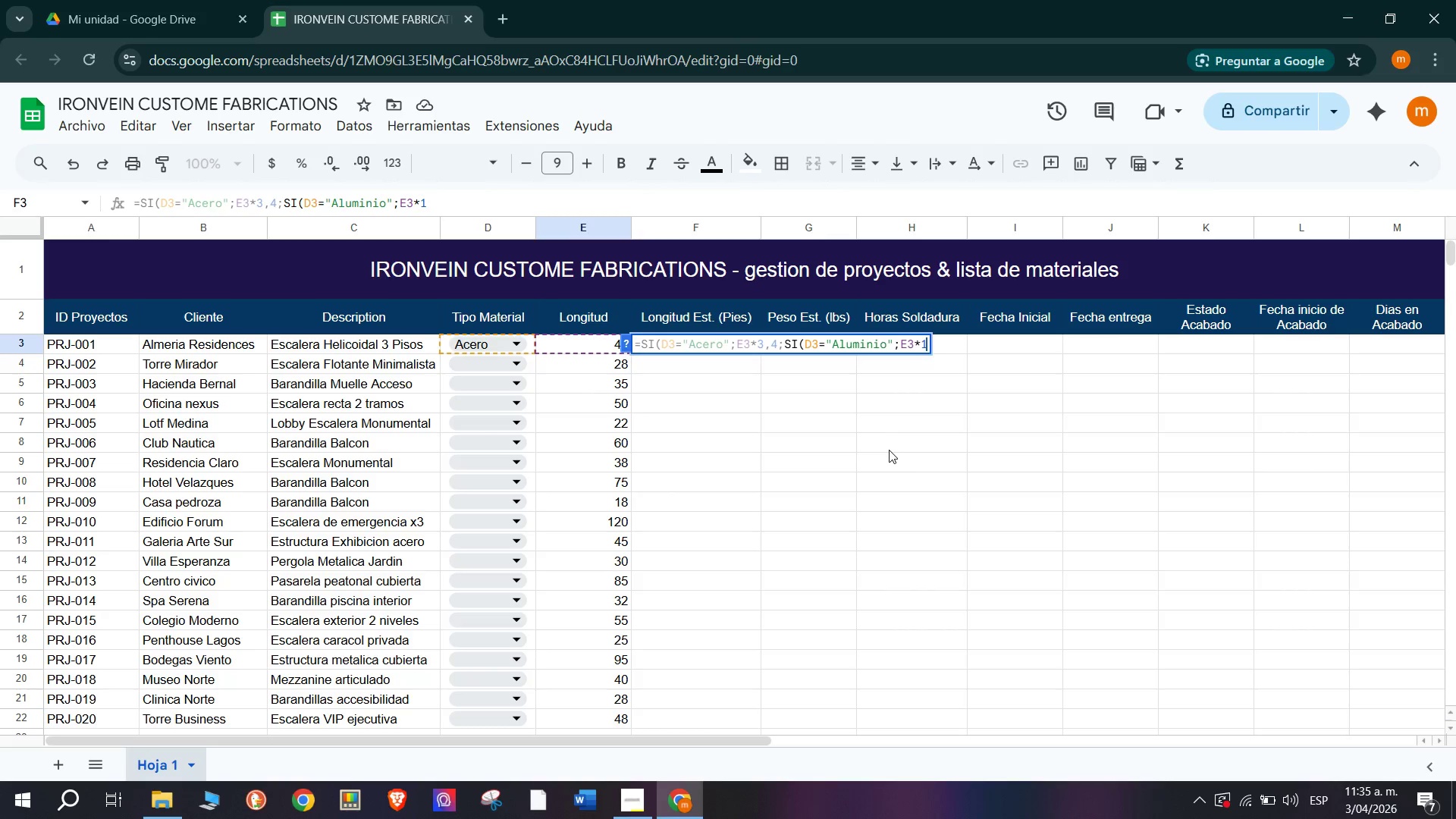 
key(Comma)
 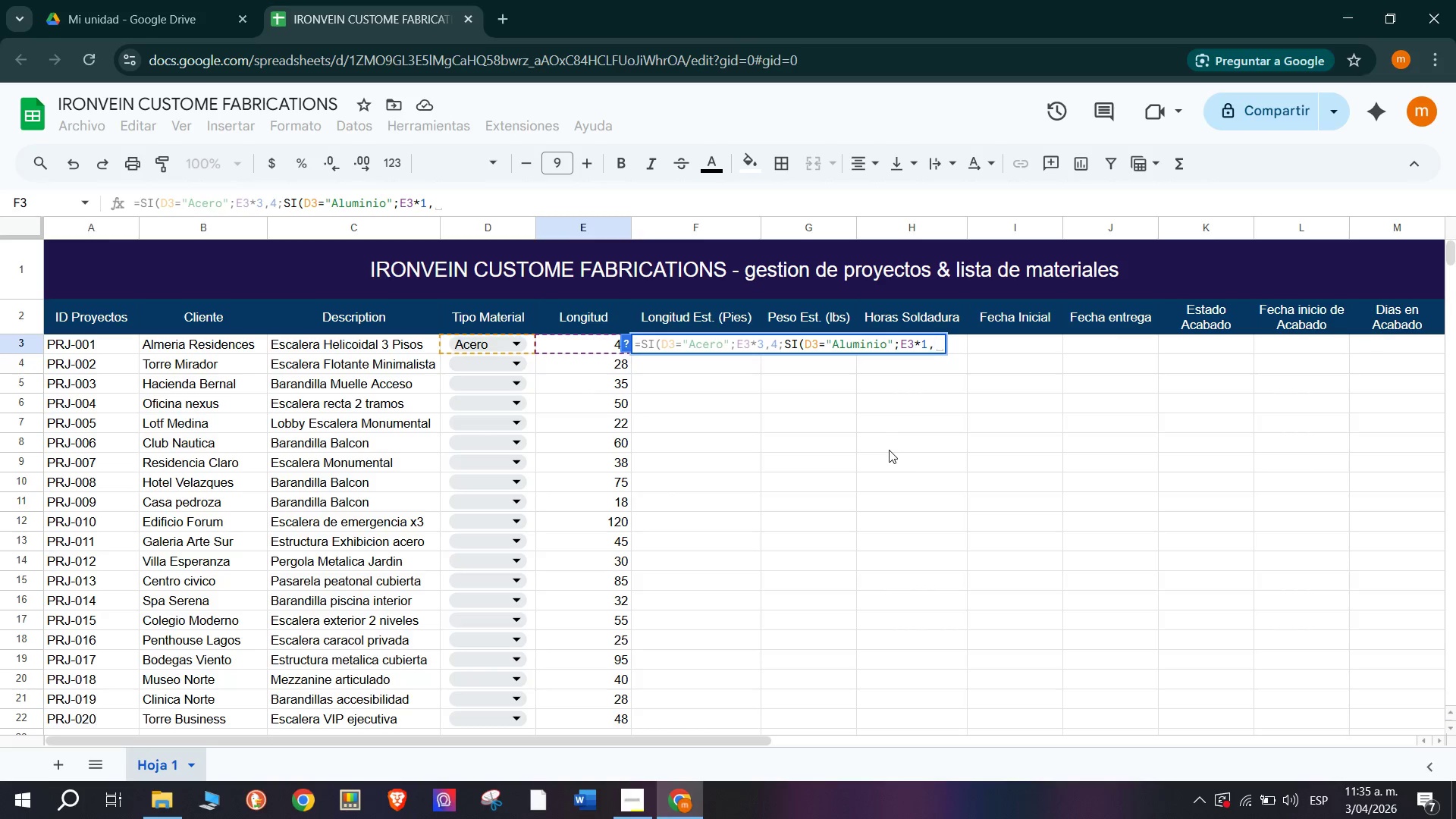 
key(2)
 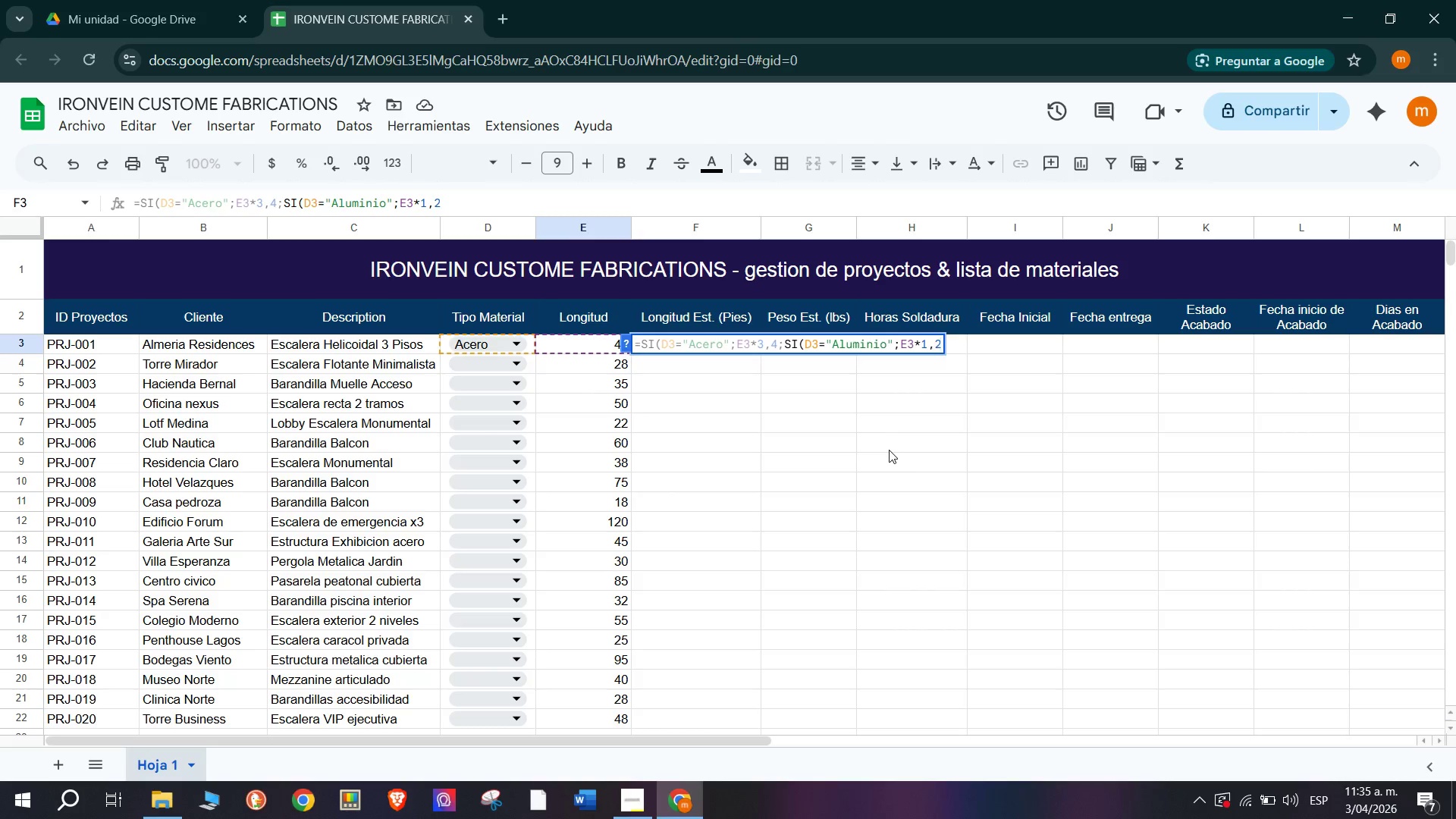 
key(Shift+Comma)
 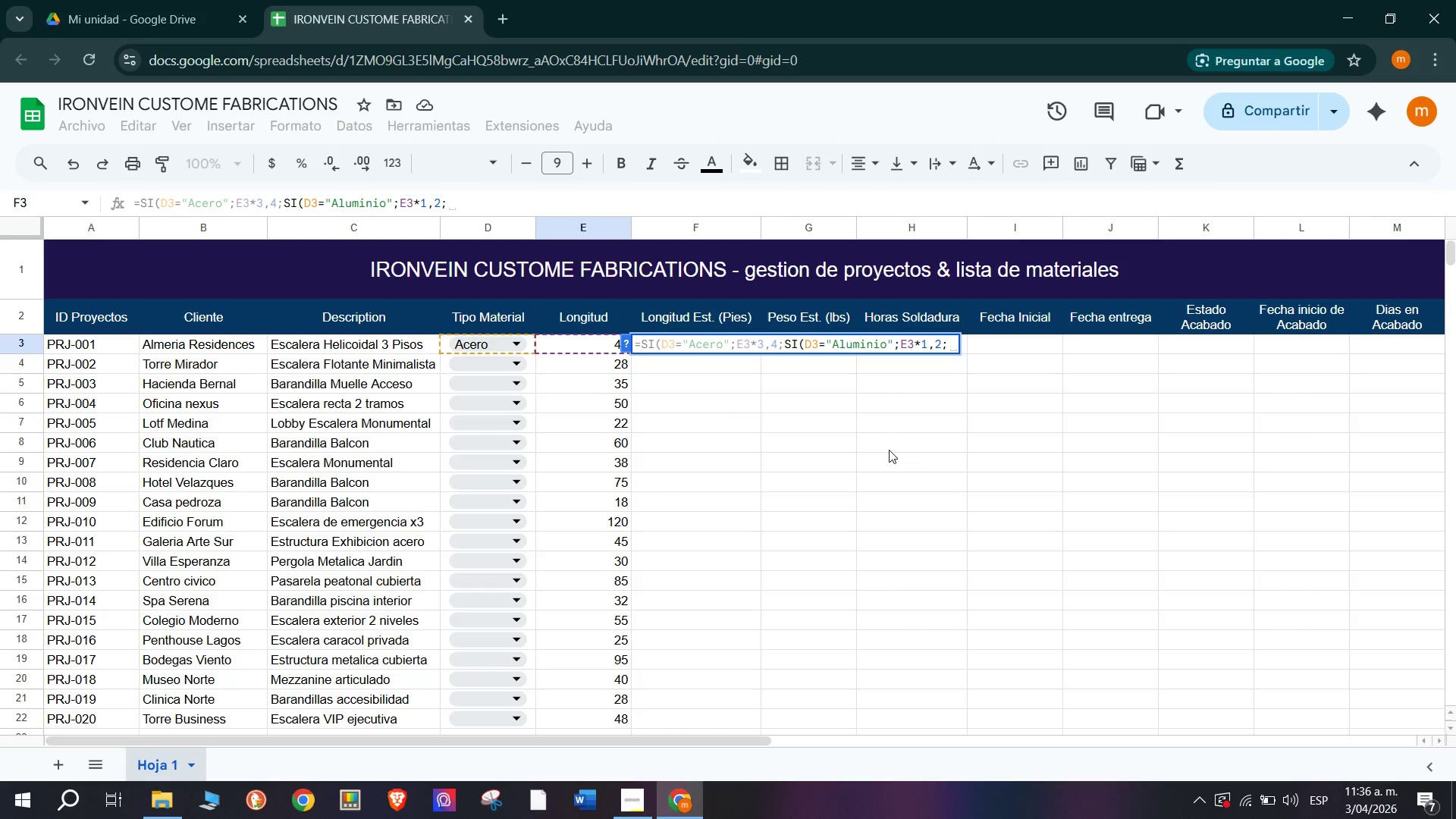 
key(S)
 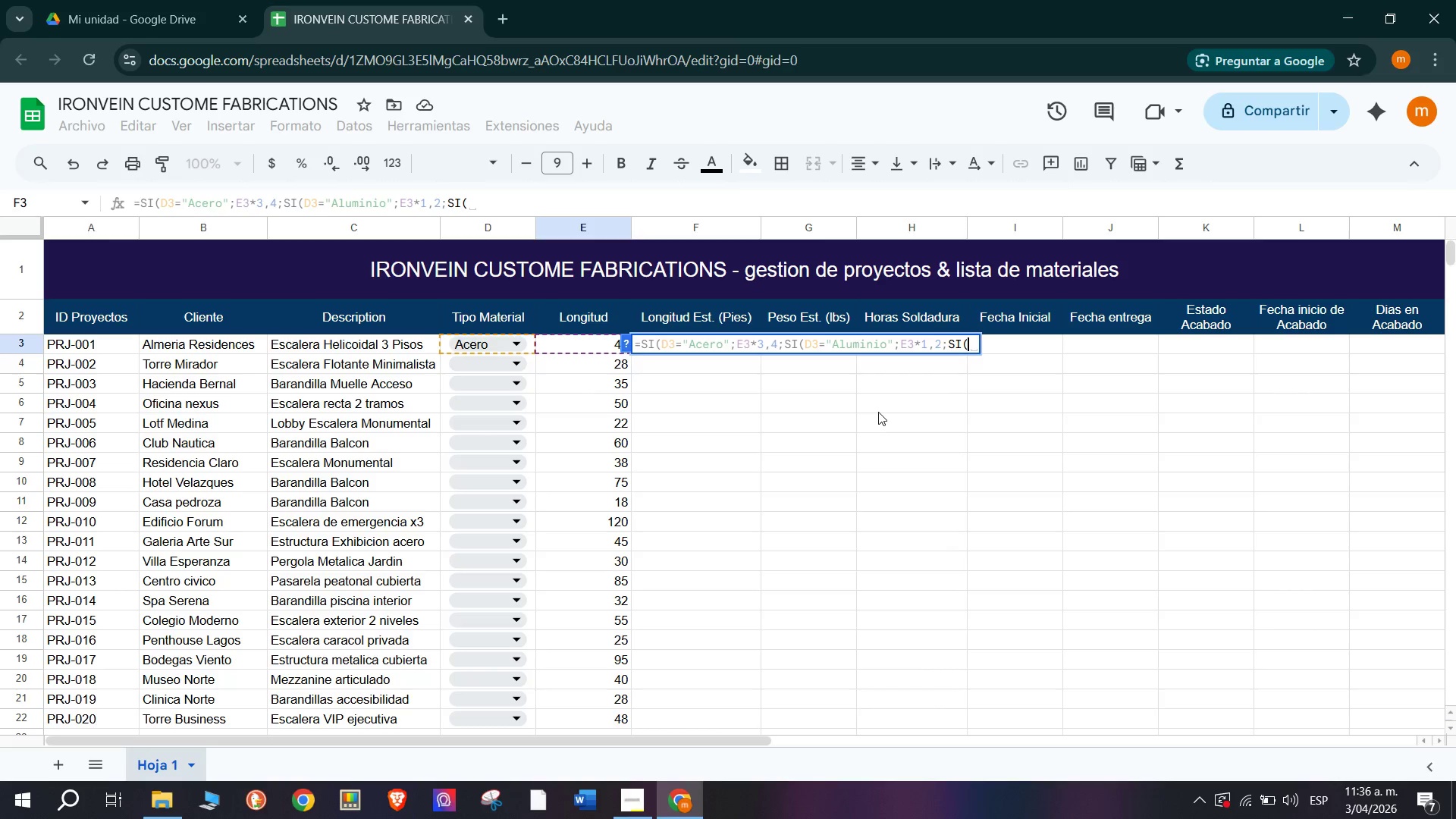 
left_click([496, 342])
 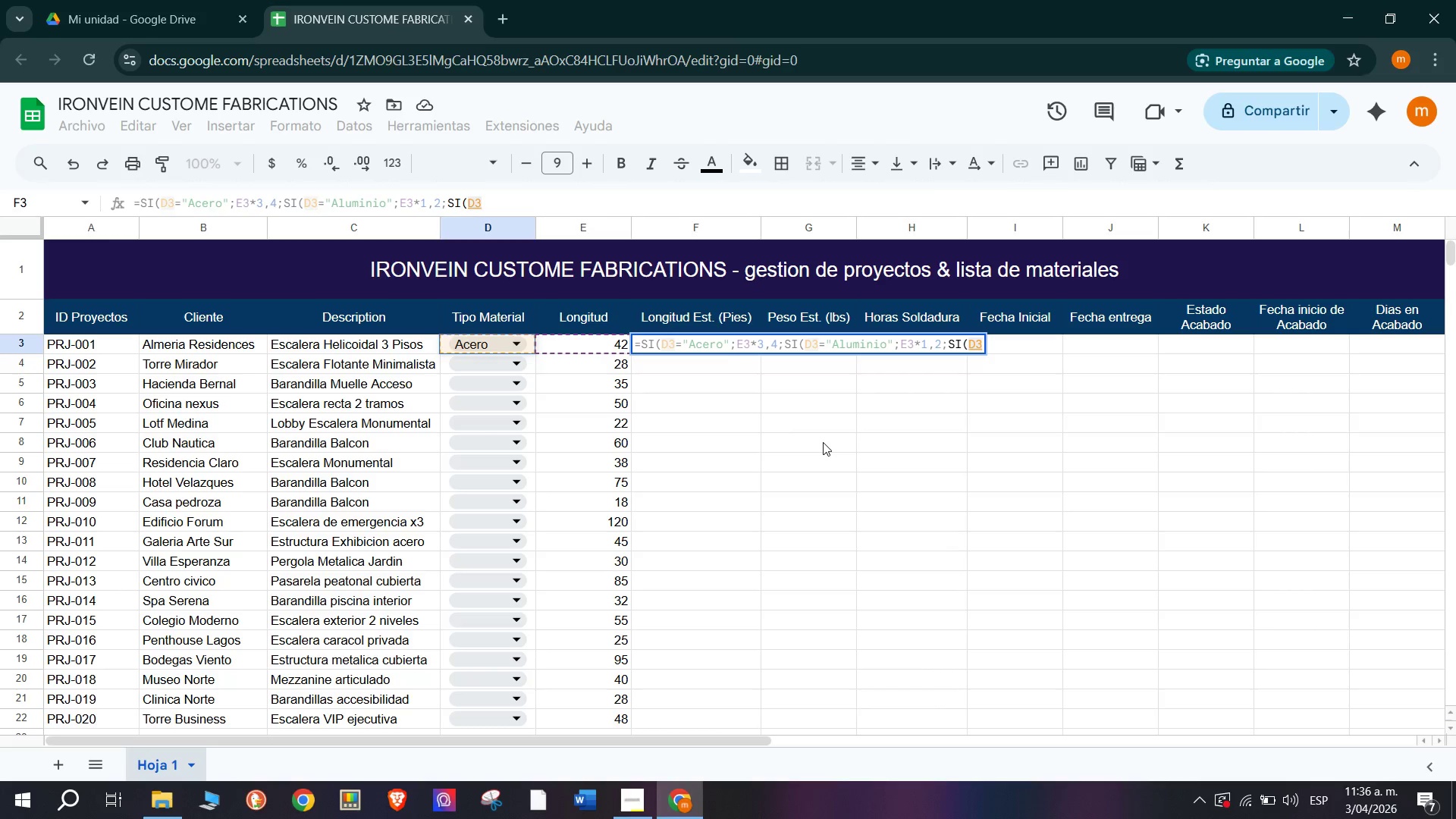 
key(Shift+0)
 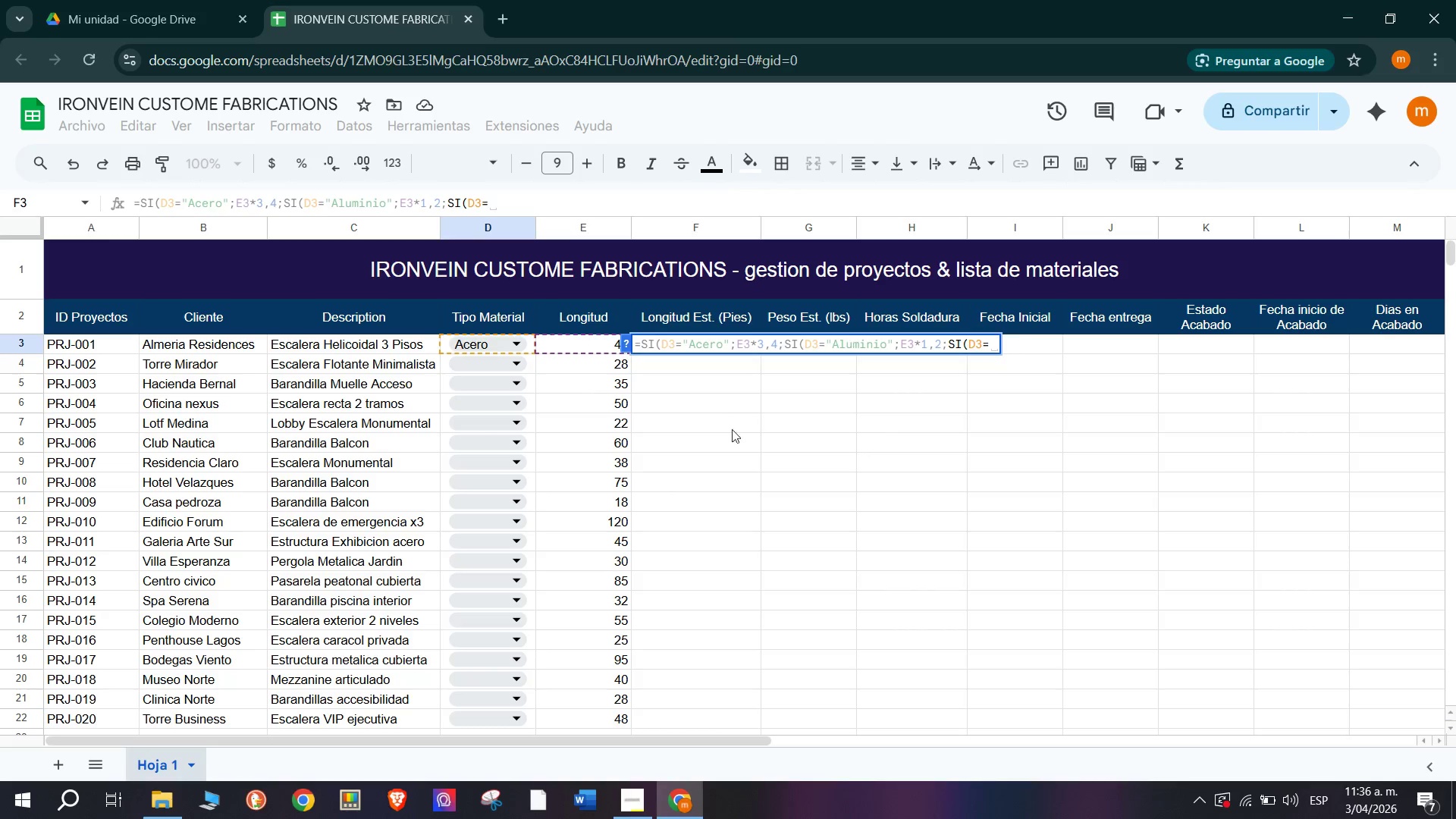 
type(@Acero Inoxidable@)
 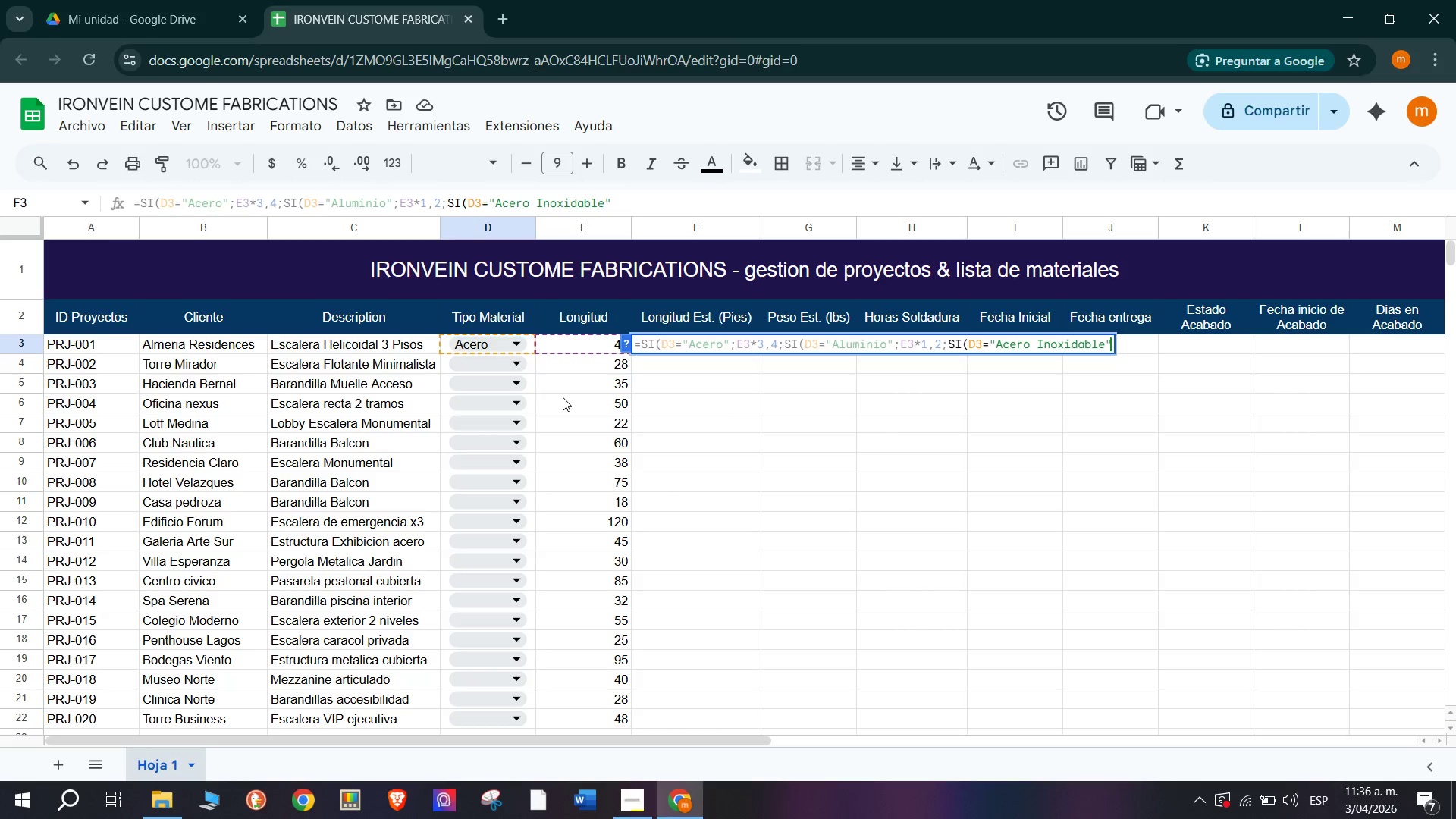 
key(Shift+Comma)
 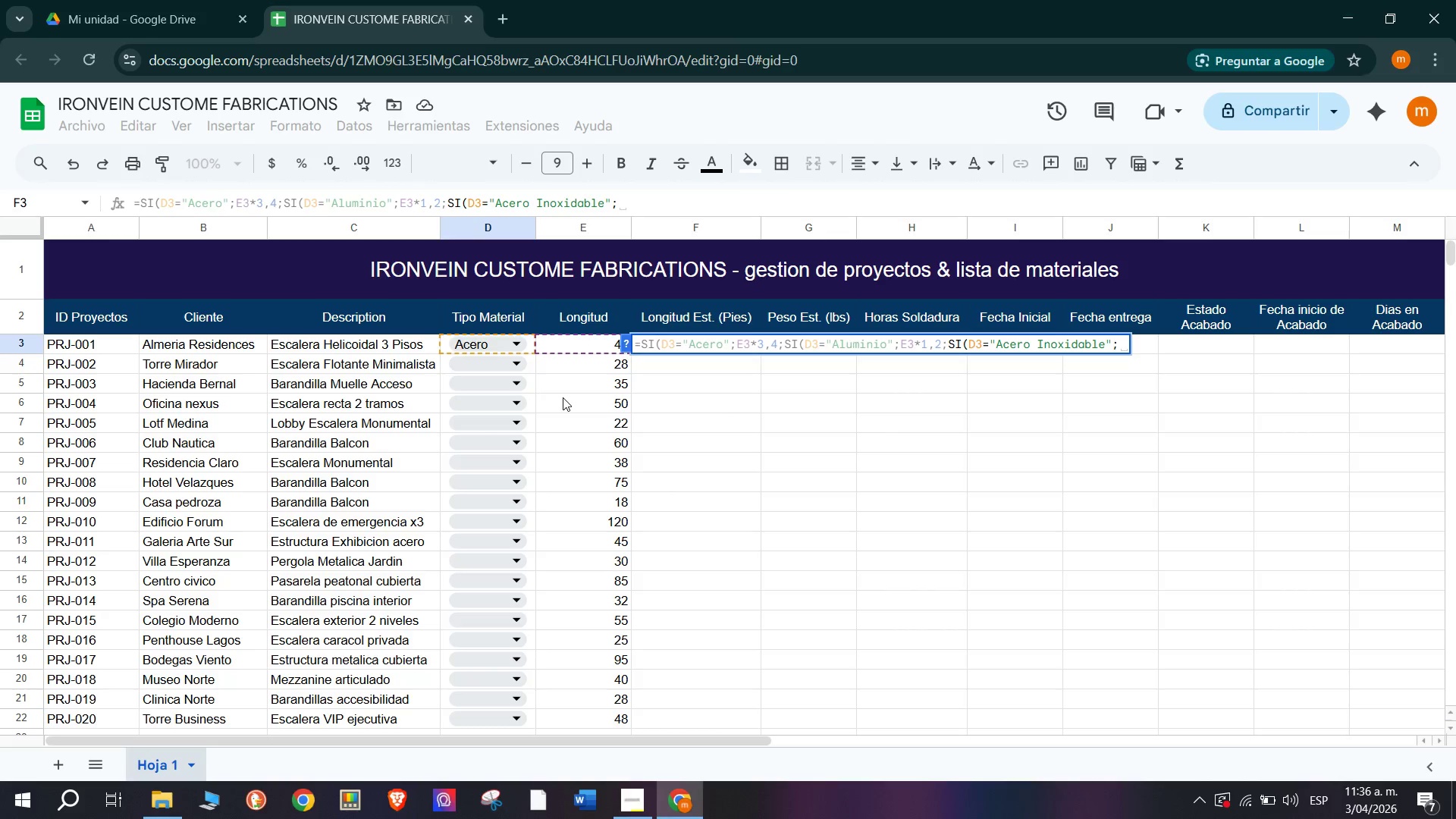 
wait(6.98)
 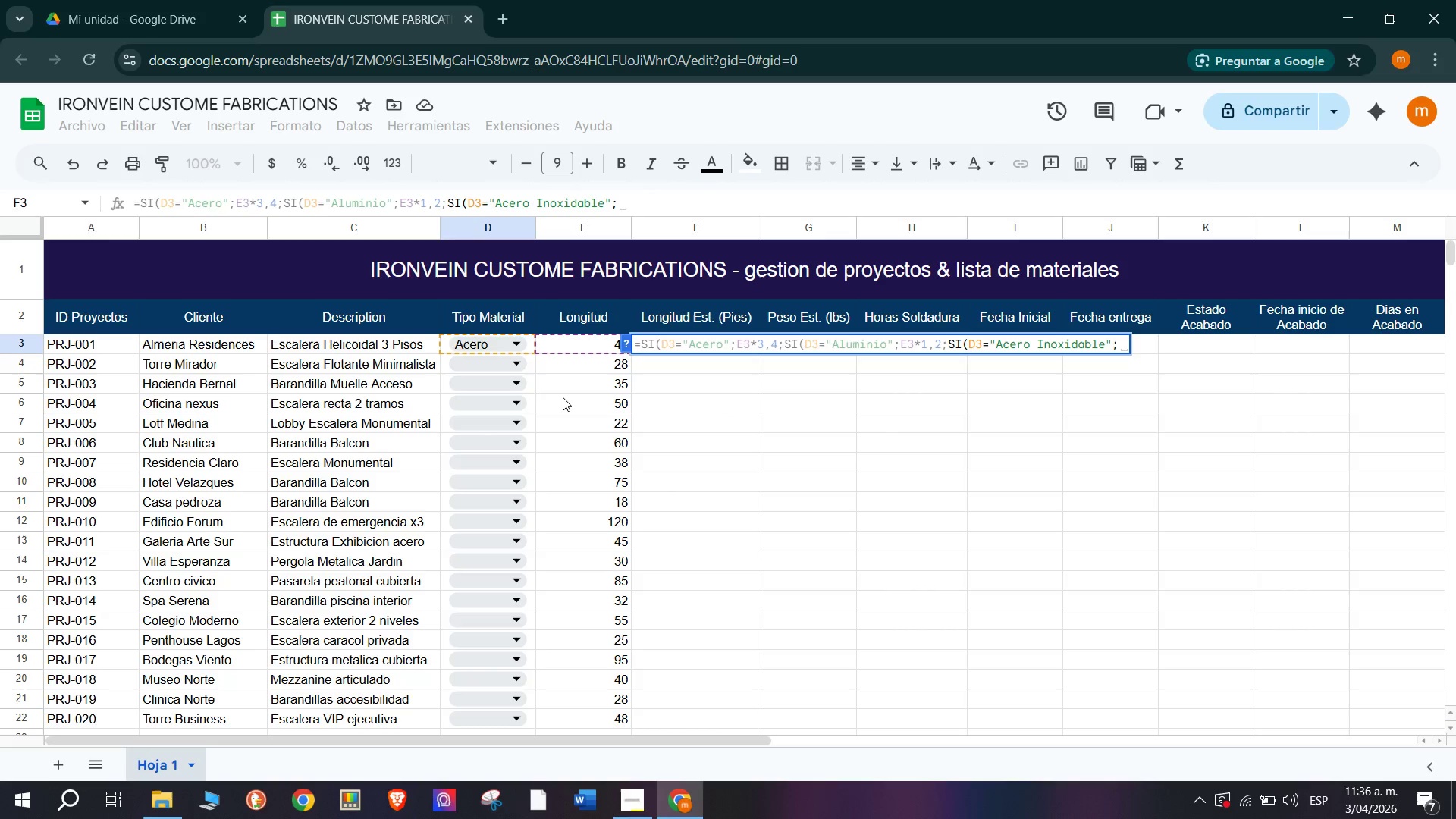 
left_click([570, 347])
 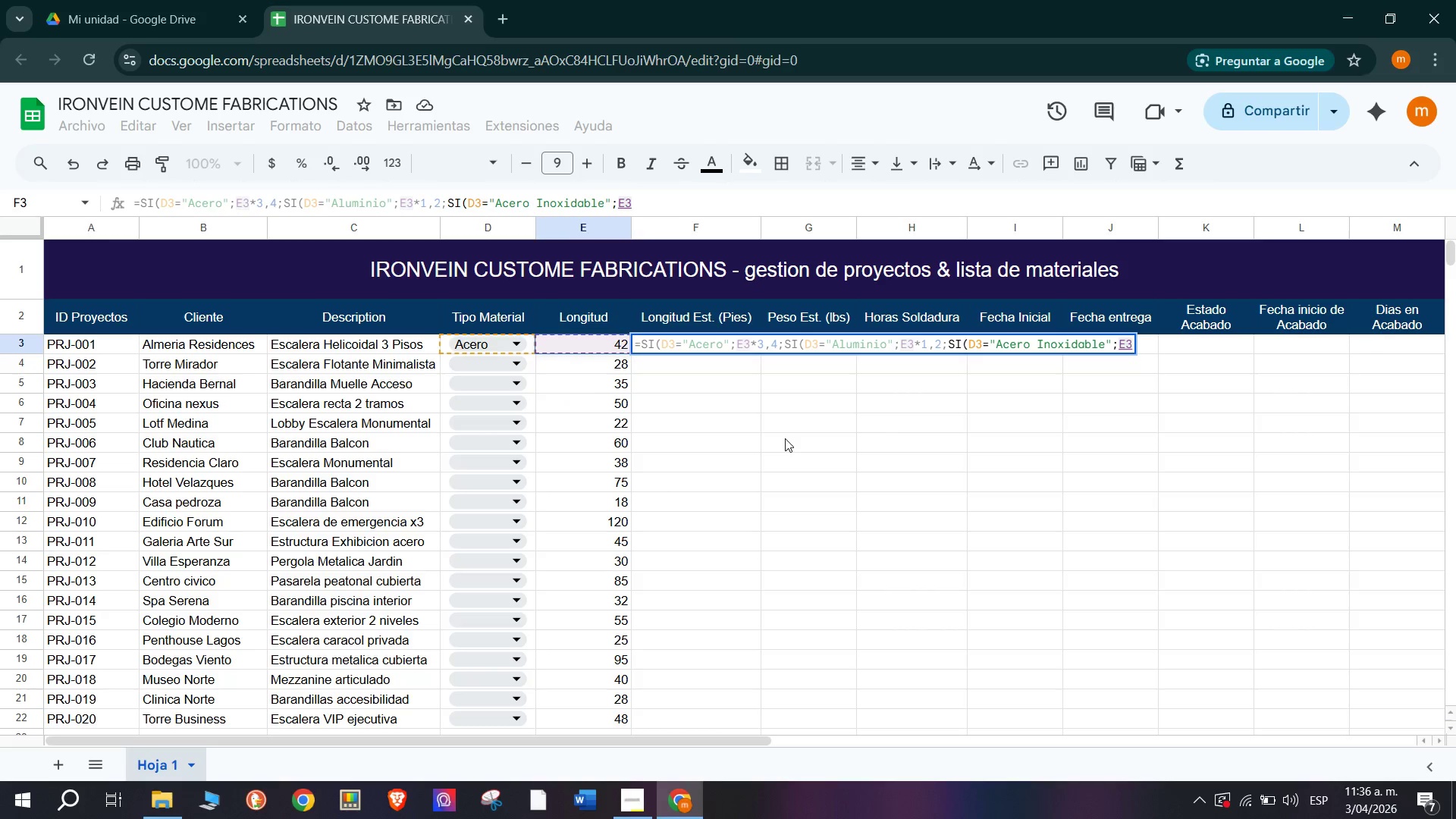 
key(Shift+Equal)
 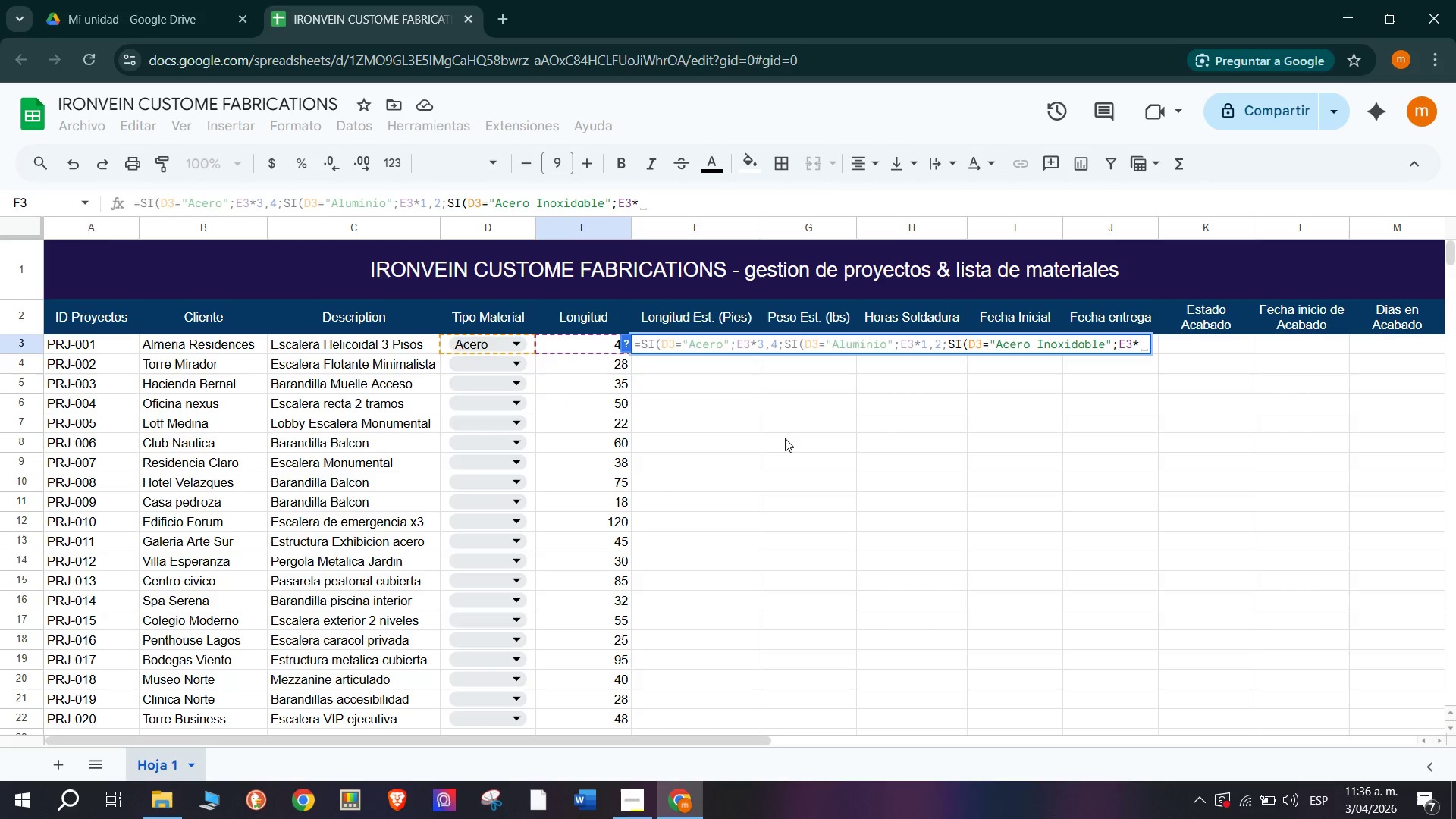 
key(3)
 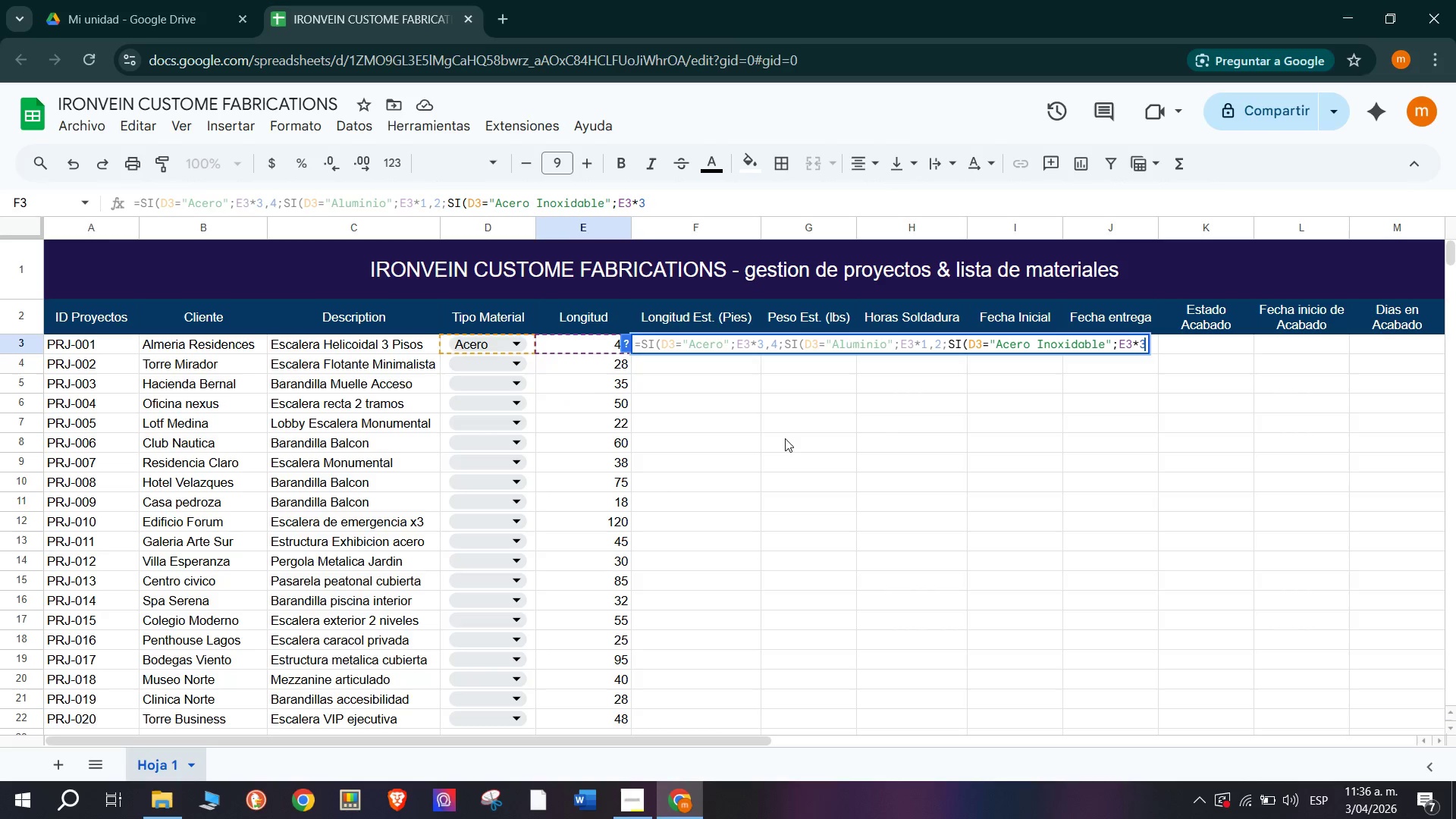 
key(Comma)
 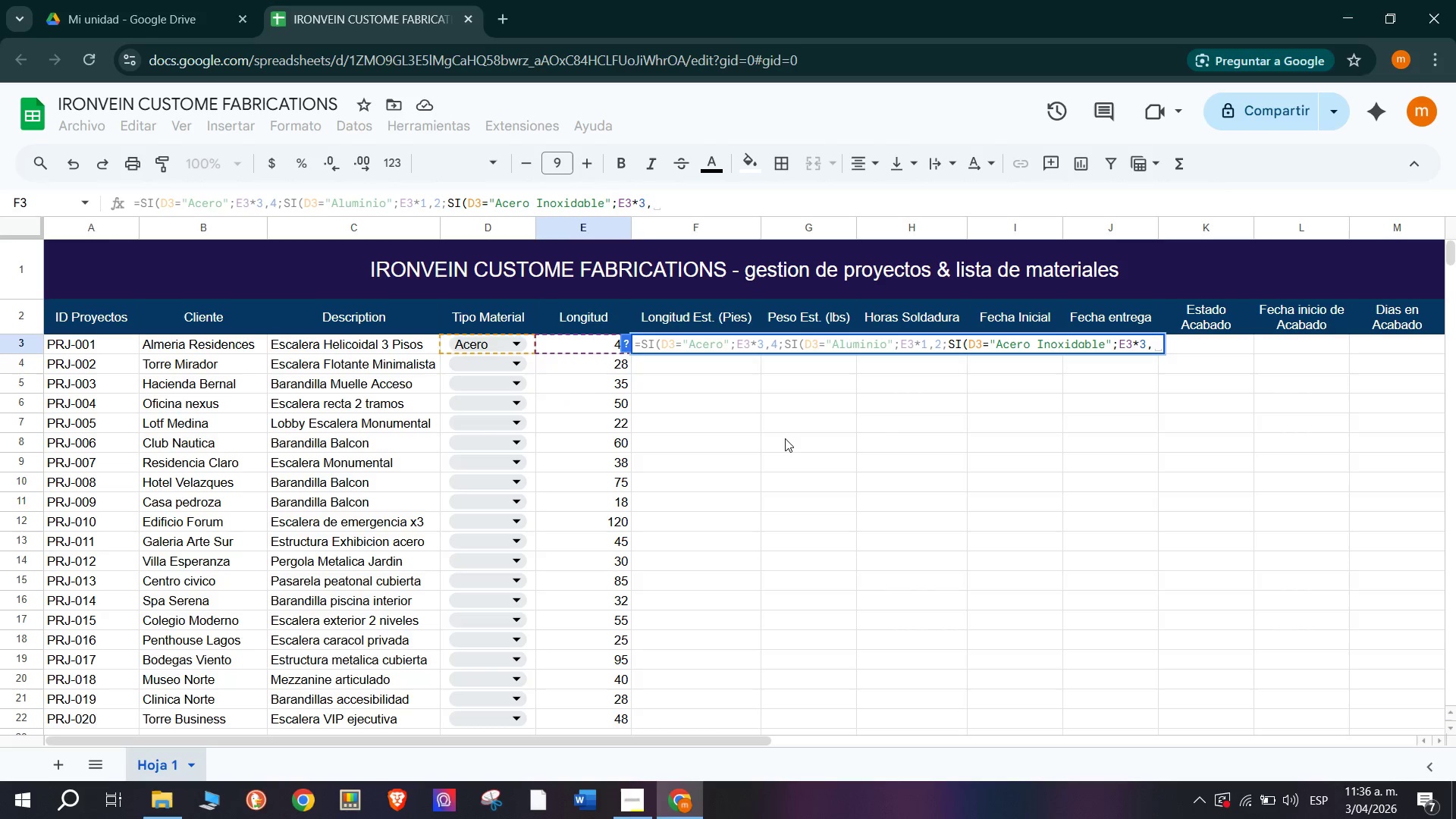 
key(8)
 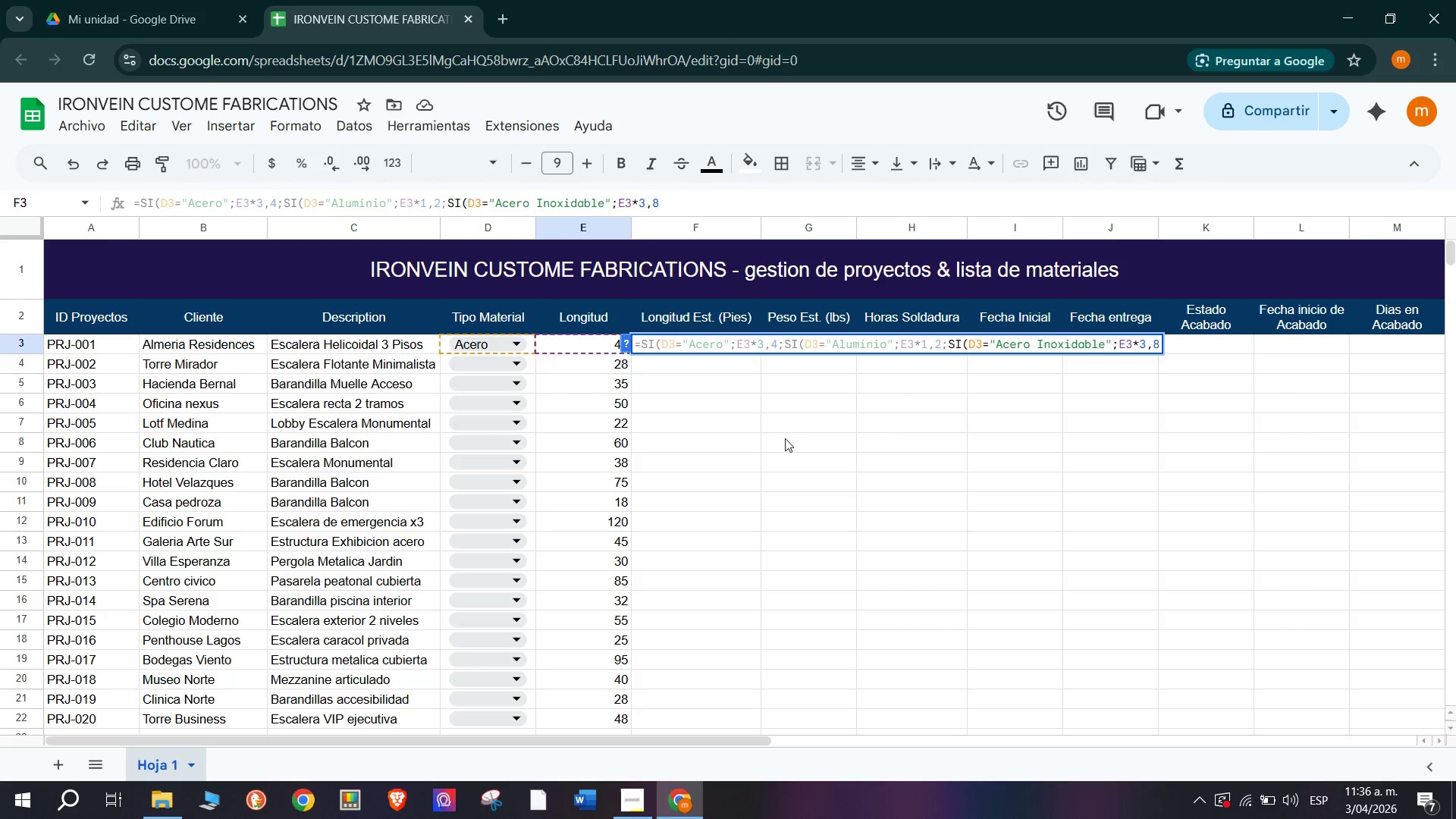 
wait(5.02)
 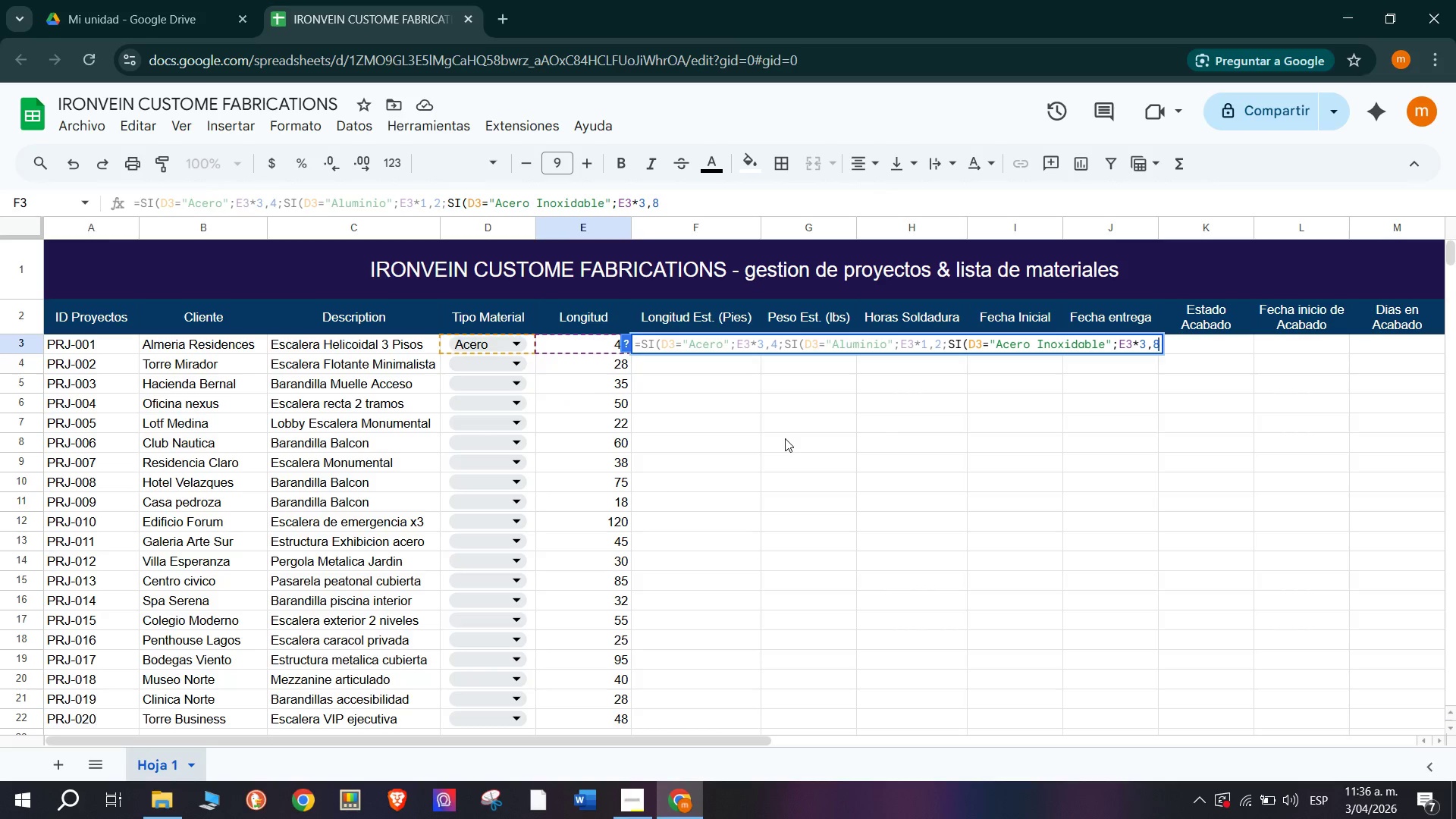 
key(Shift+Comma)
 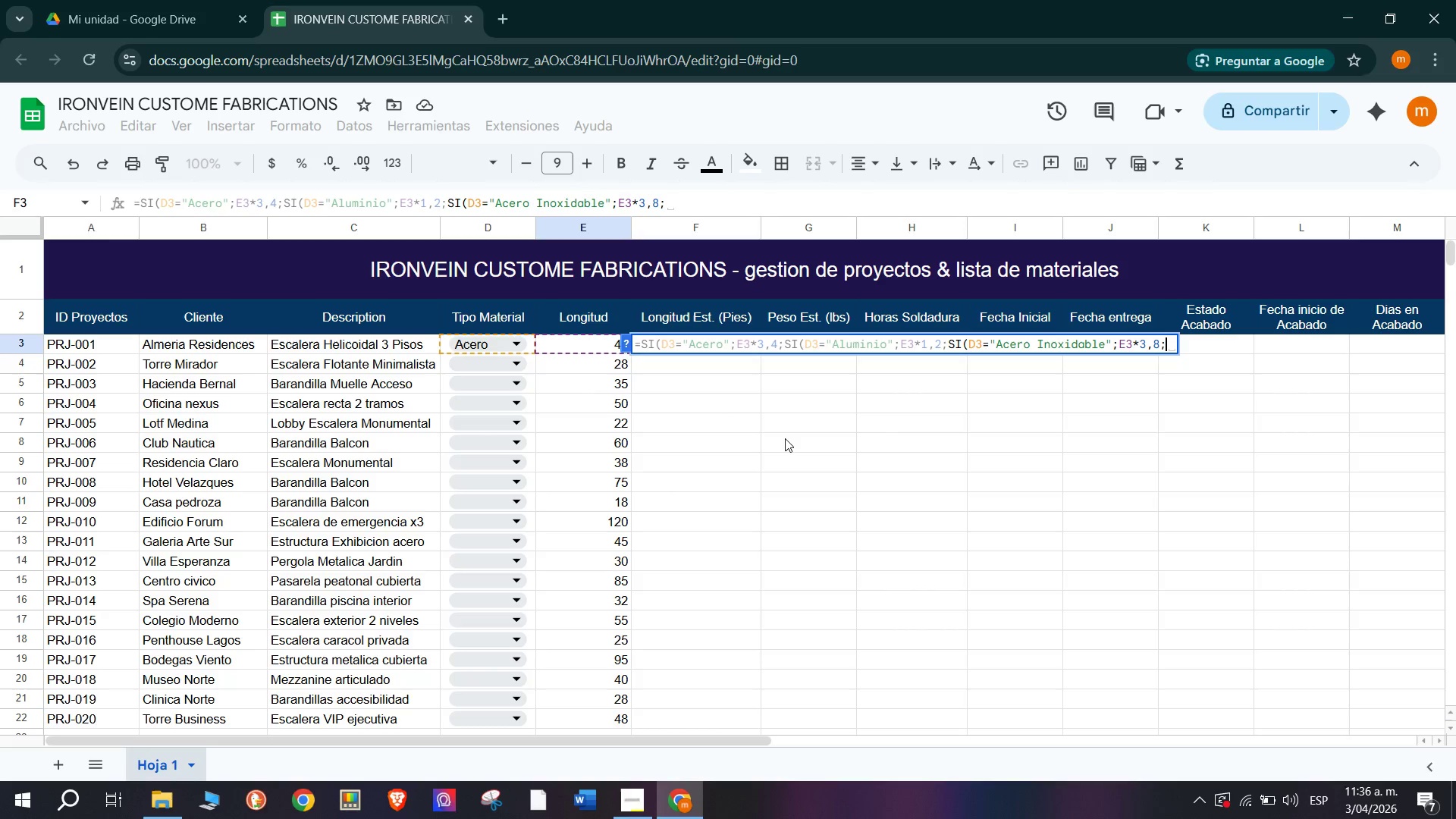 
type(0((()
 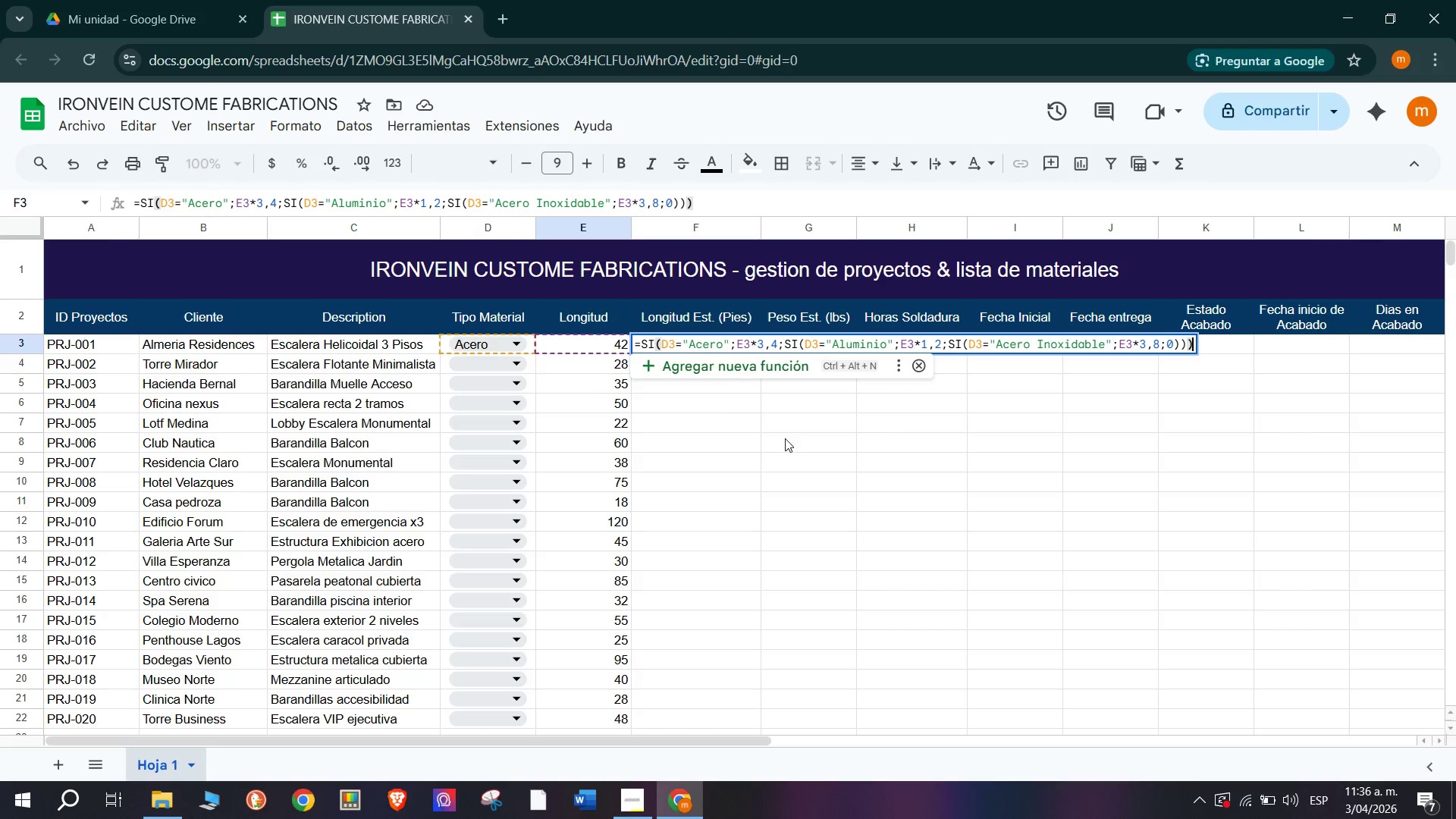 
key(Enter)
 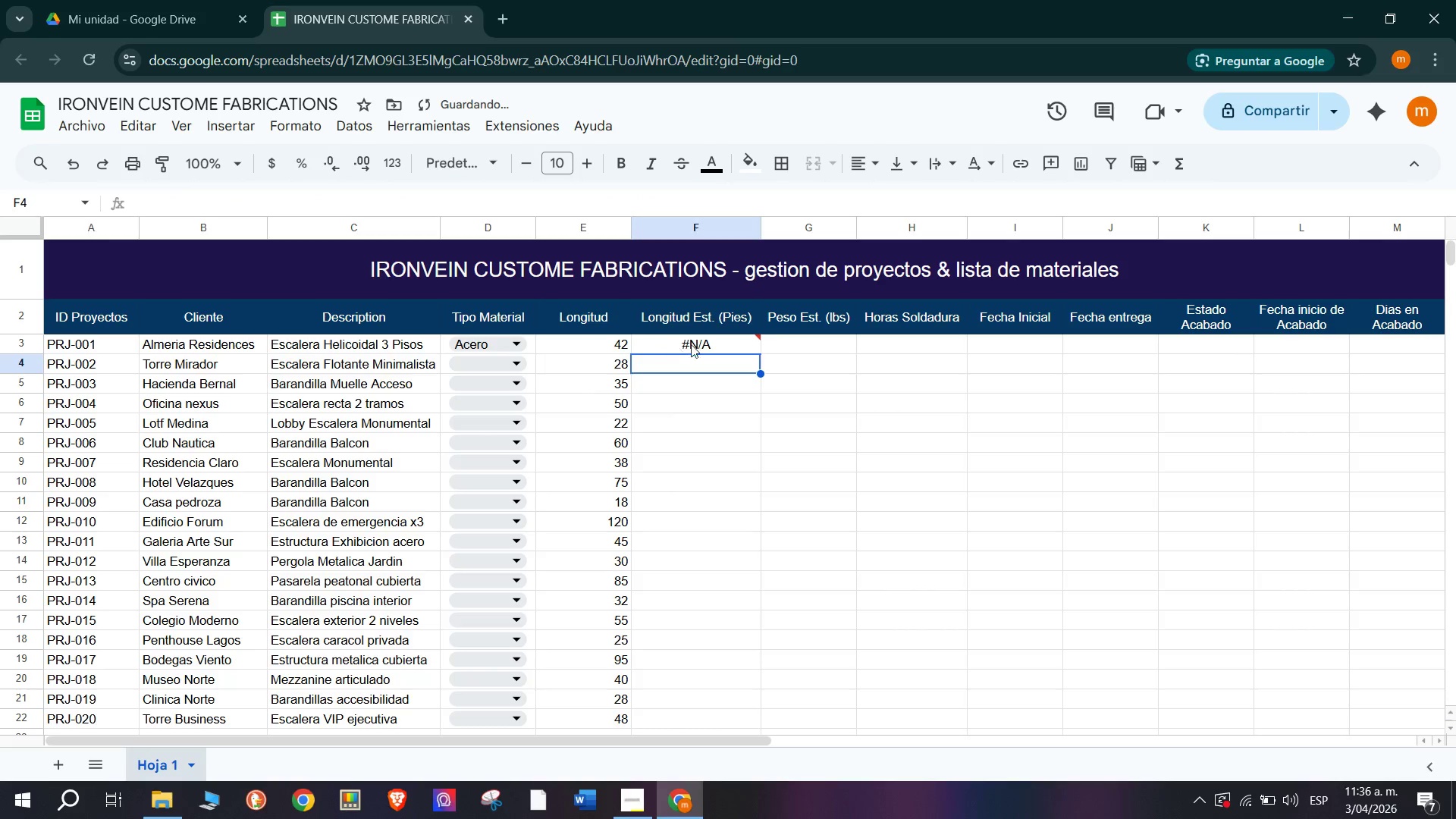 
double_click([701, 343])
 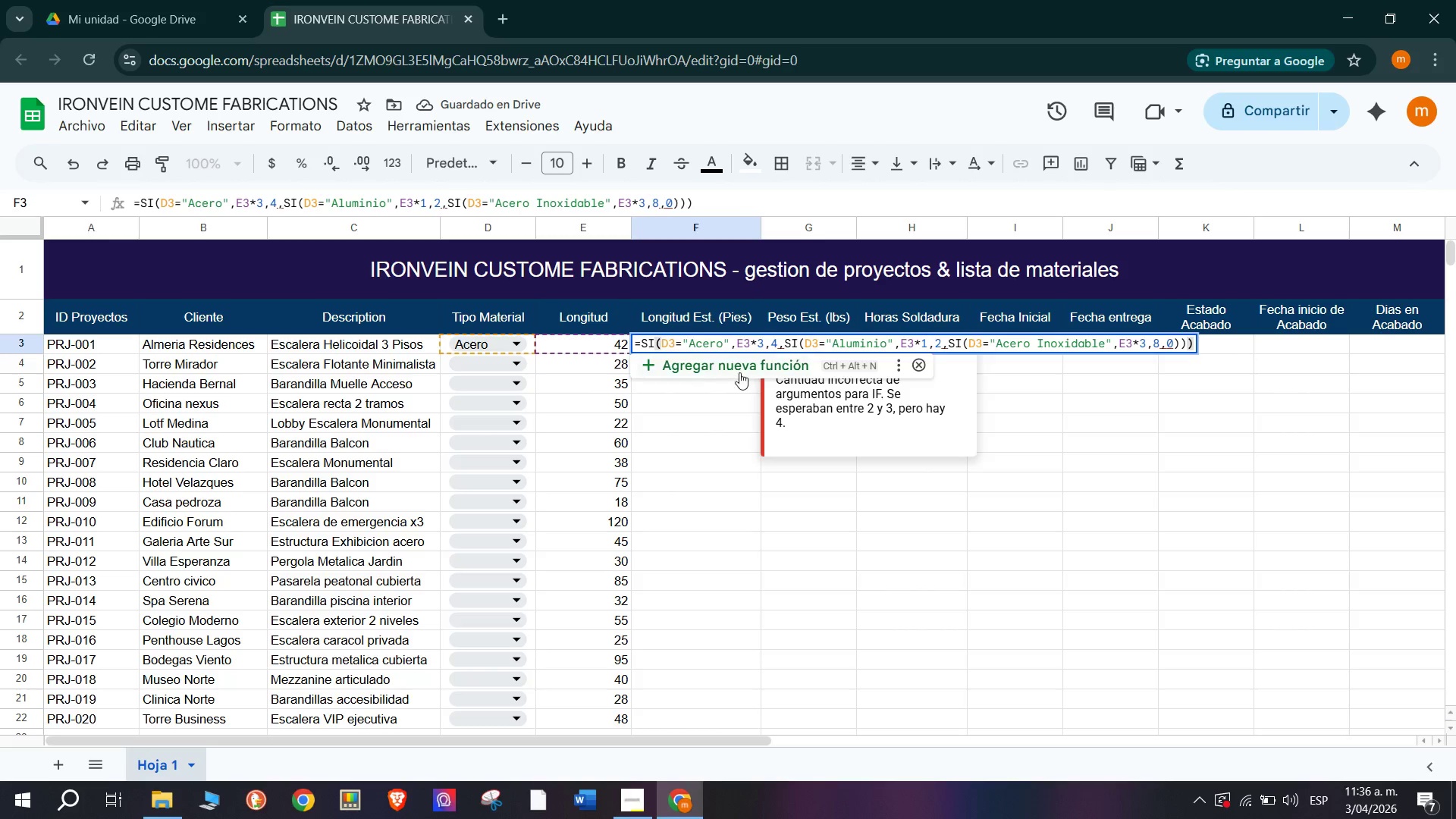 
mouse_move([804, 372])
 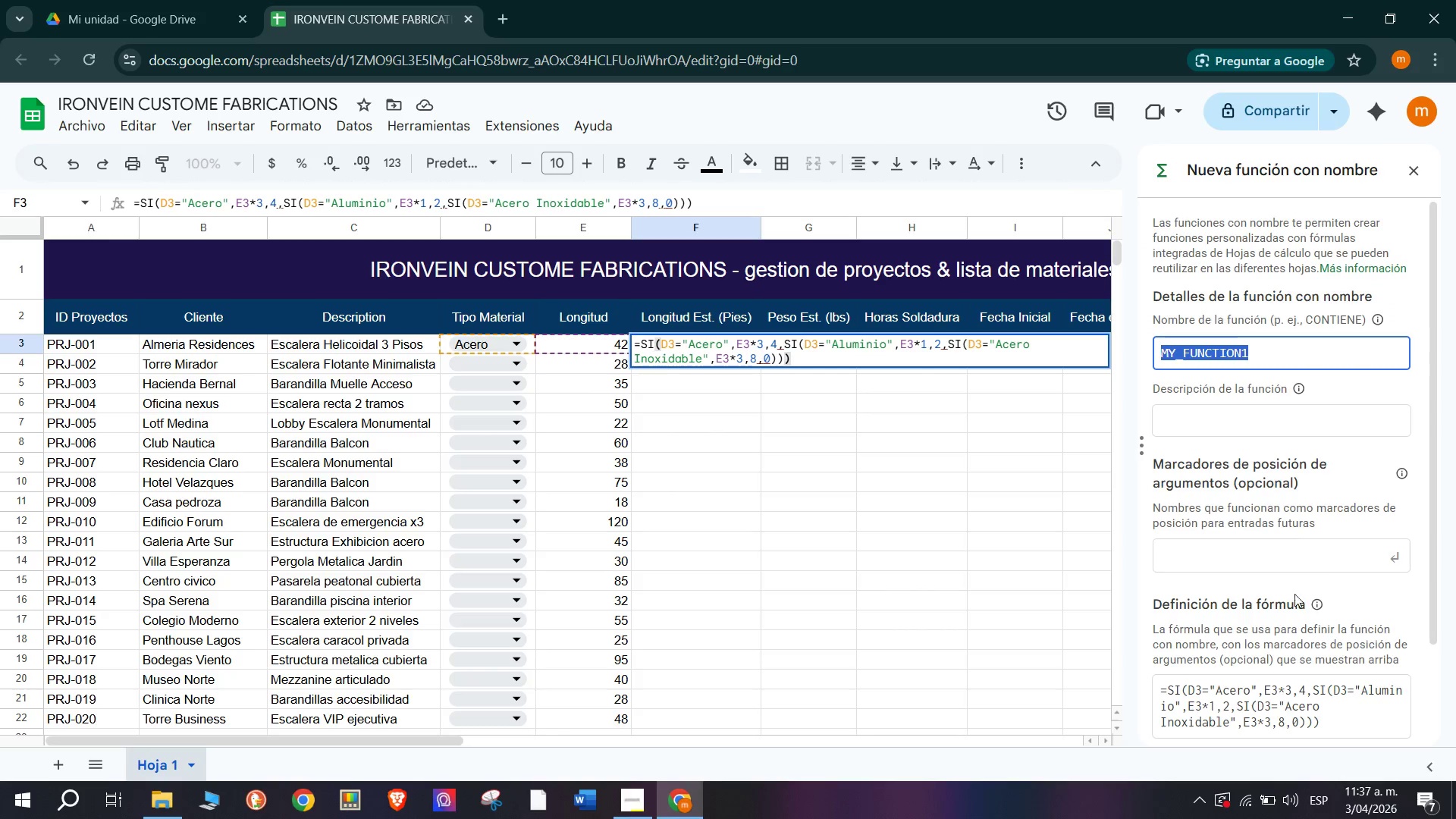 
scroll: coordinate [1297, 597], scroll_direction: down, amount: 4.0
 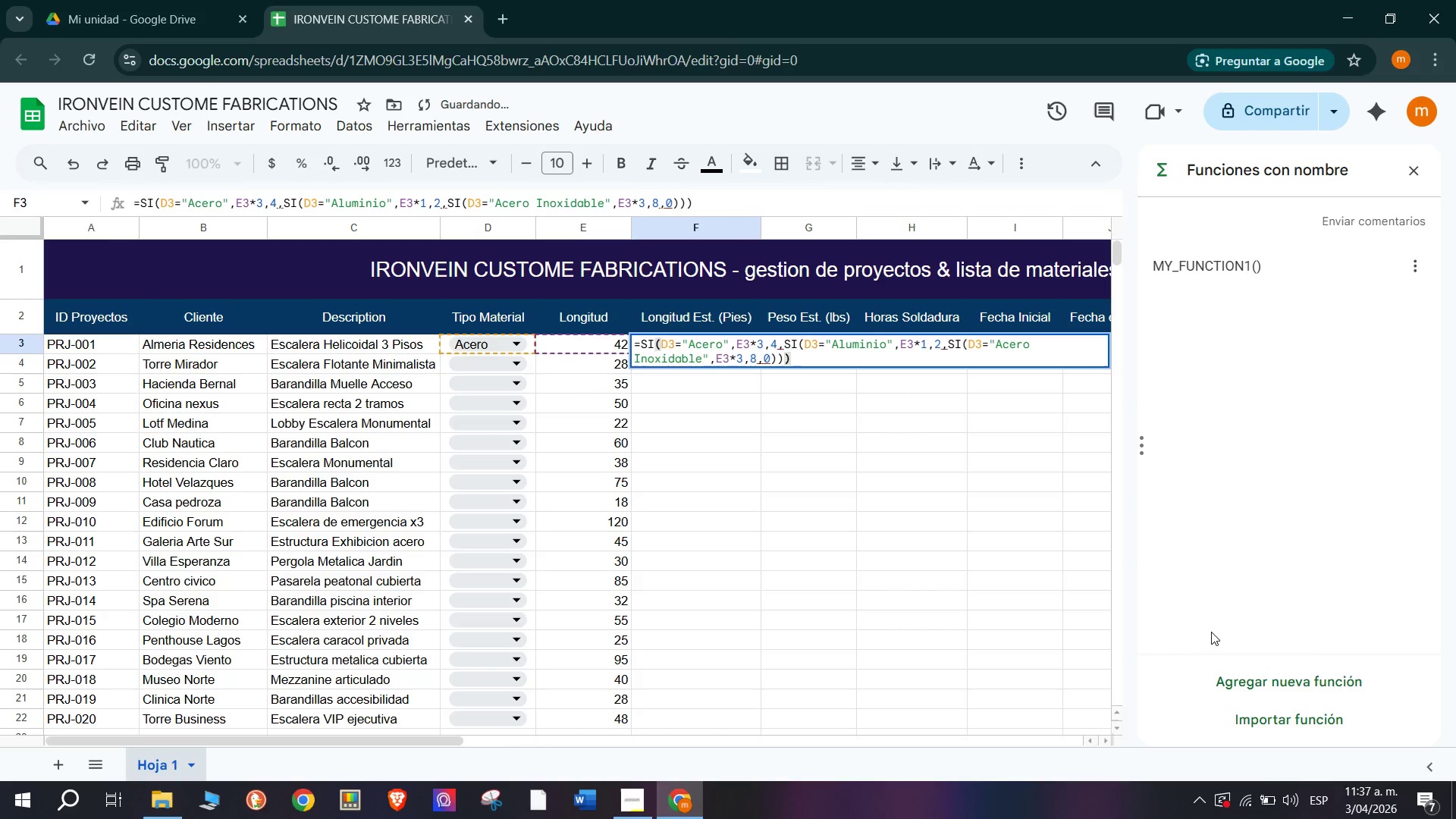 
double_click([1301, 258])
 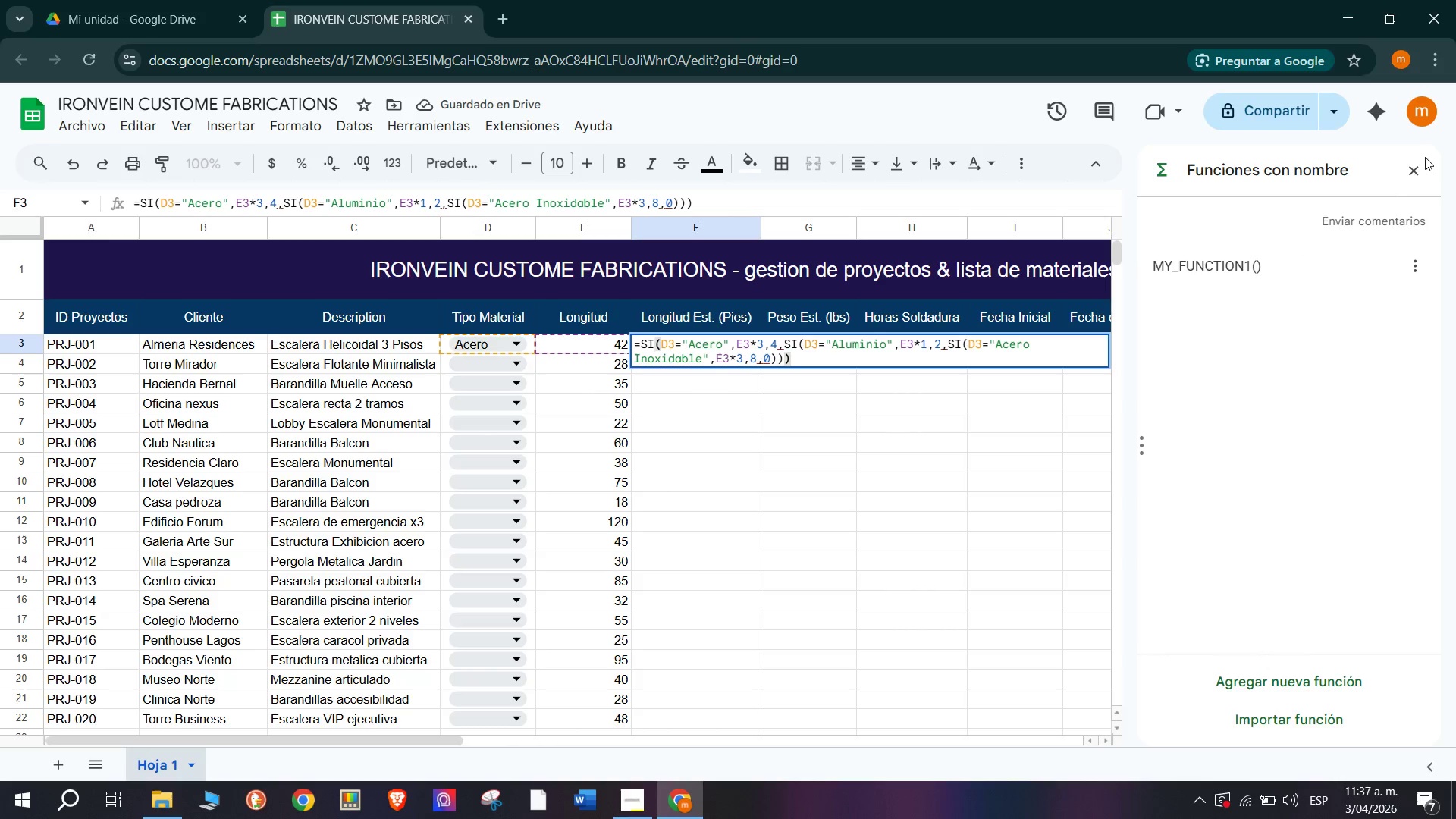 
double_click([1424, 169])
 